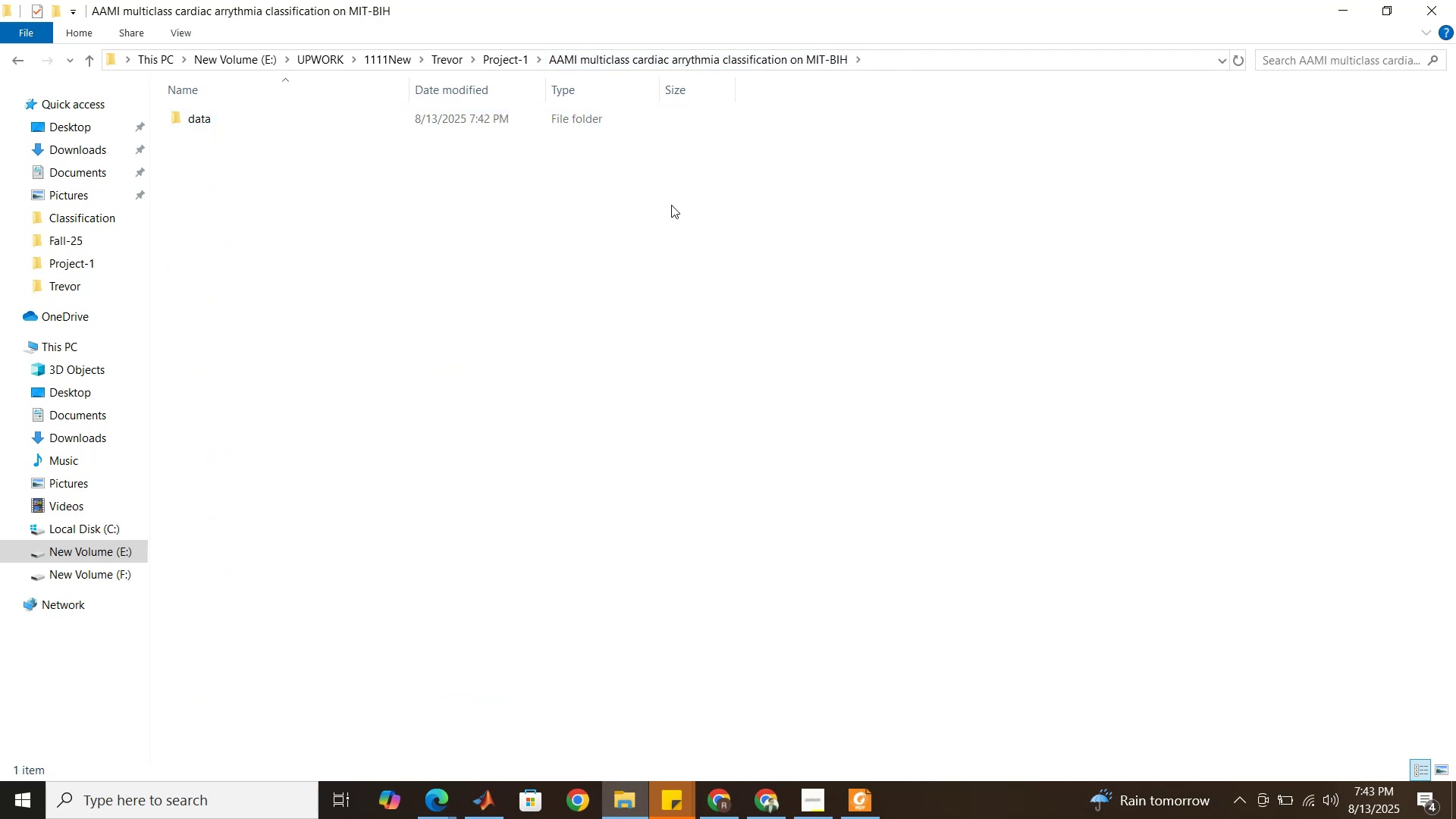 
key(Control+V)
 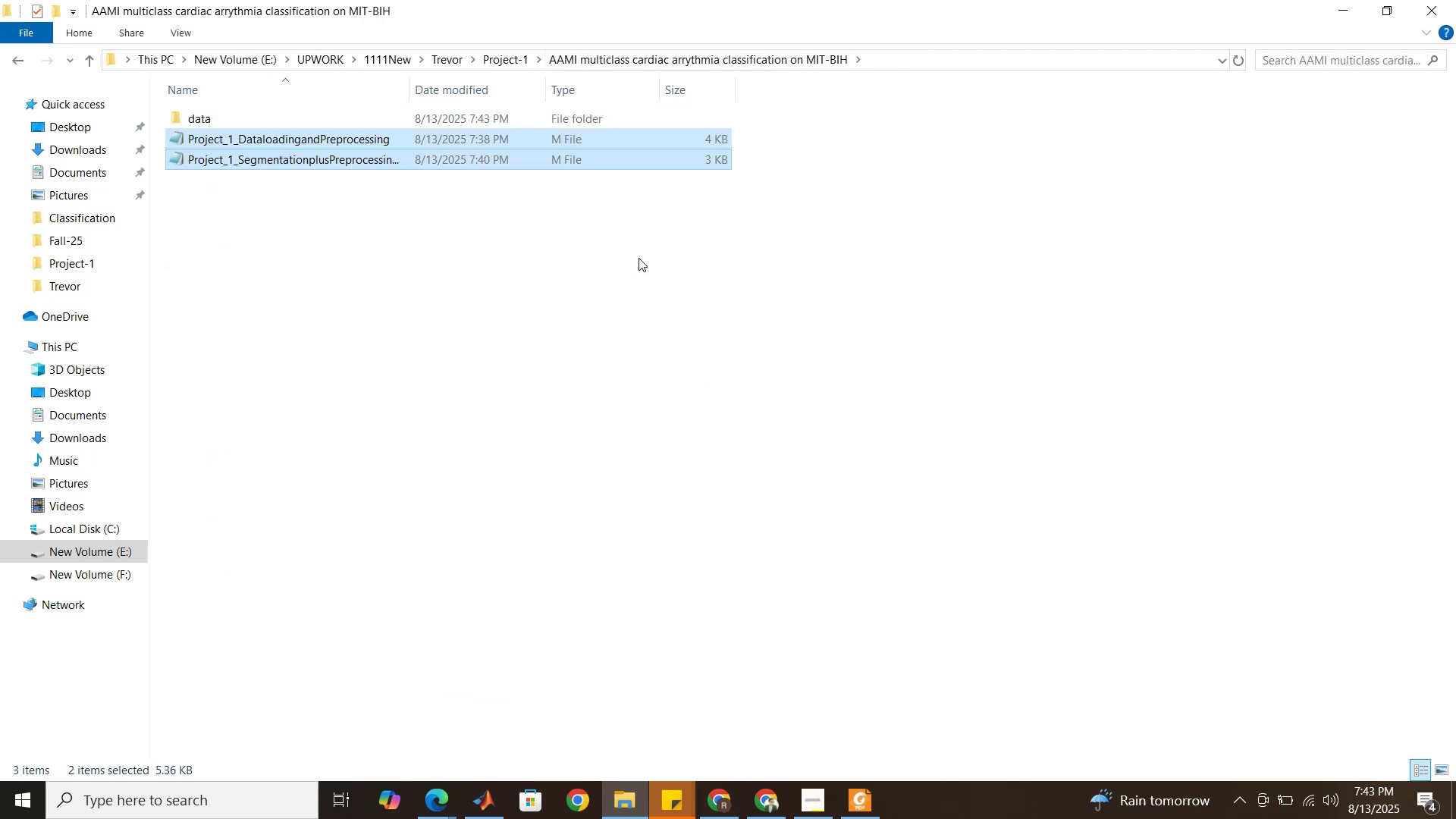 
left_click([639, 258])
 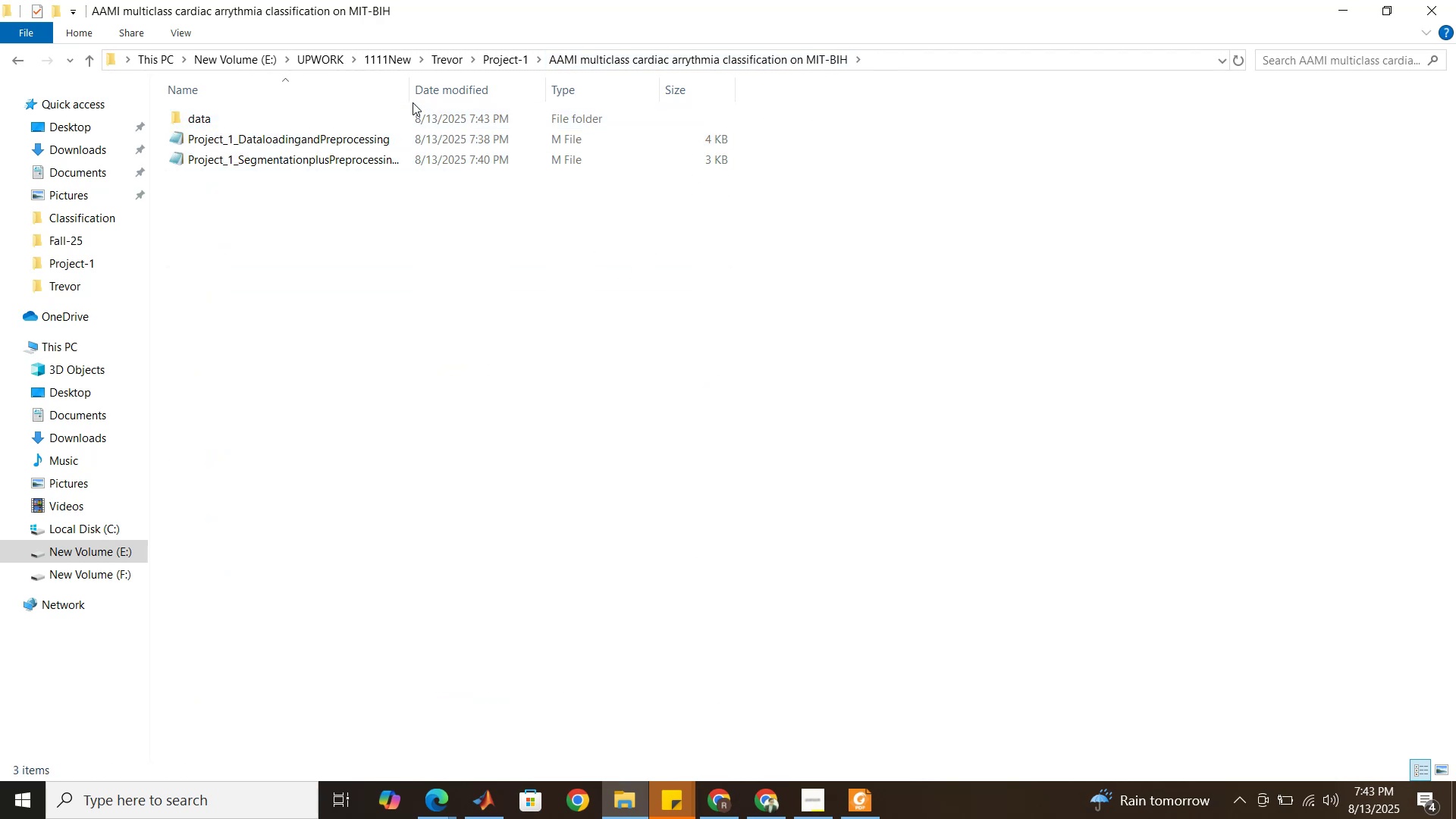 
left_click_drag(start_coordinate=[410, 94], to_coordinate=[444, 103])
 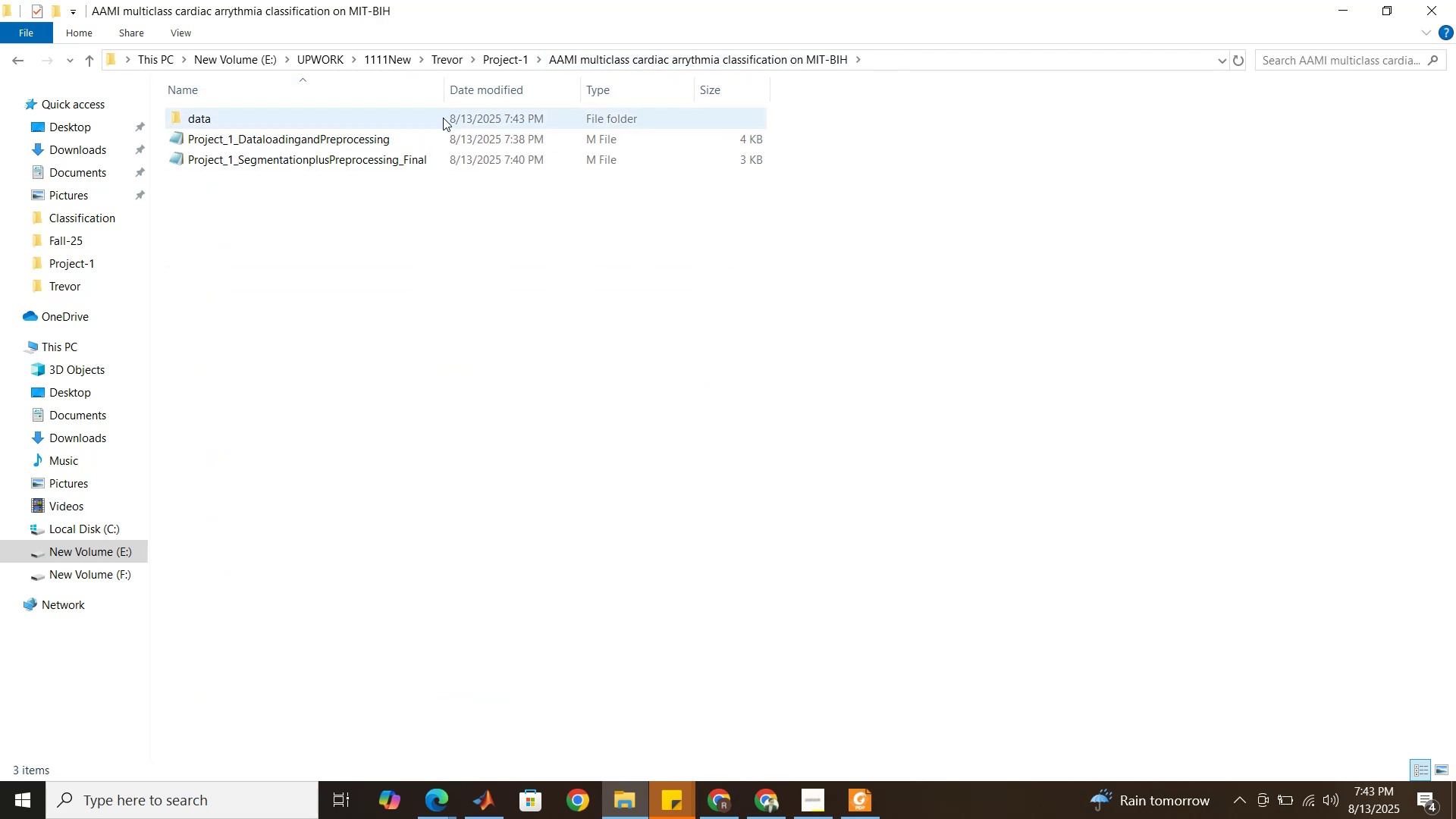 
mouse_move([422, 144])
 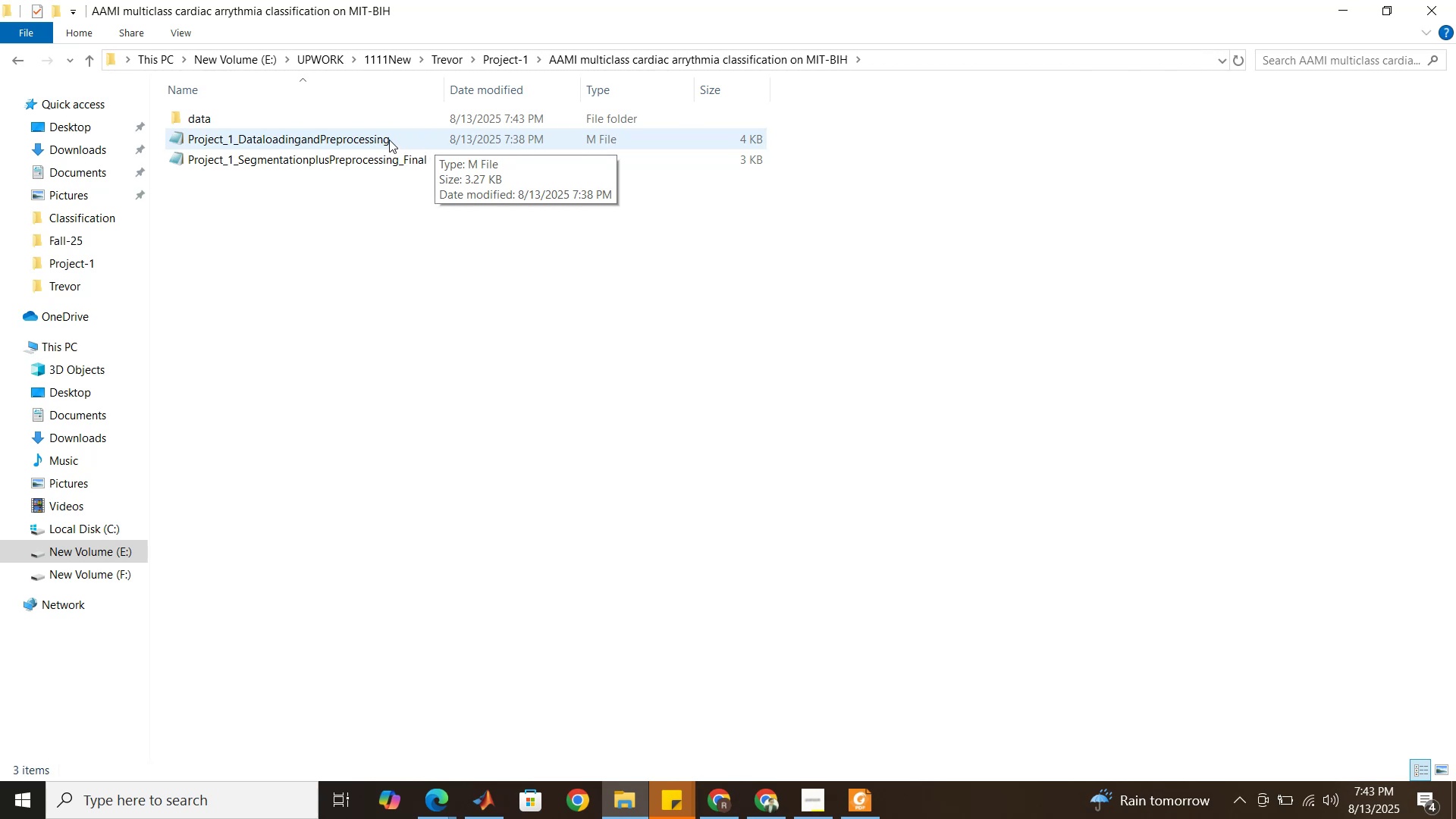 
left_click([389, 140])
 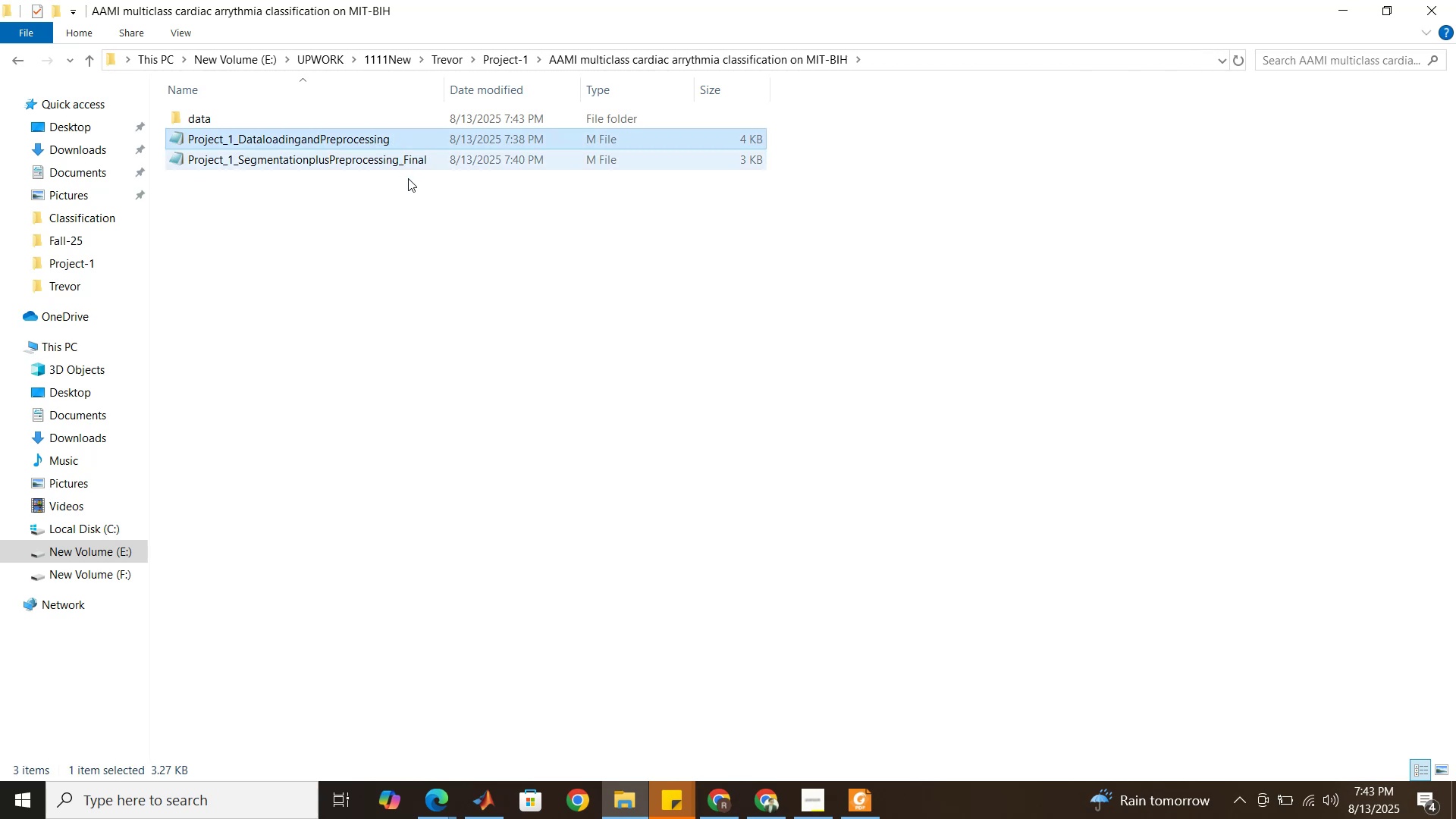 
left_click([417, 216])
 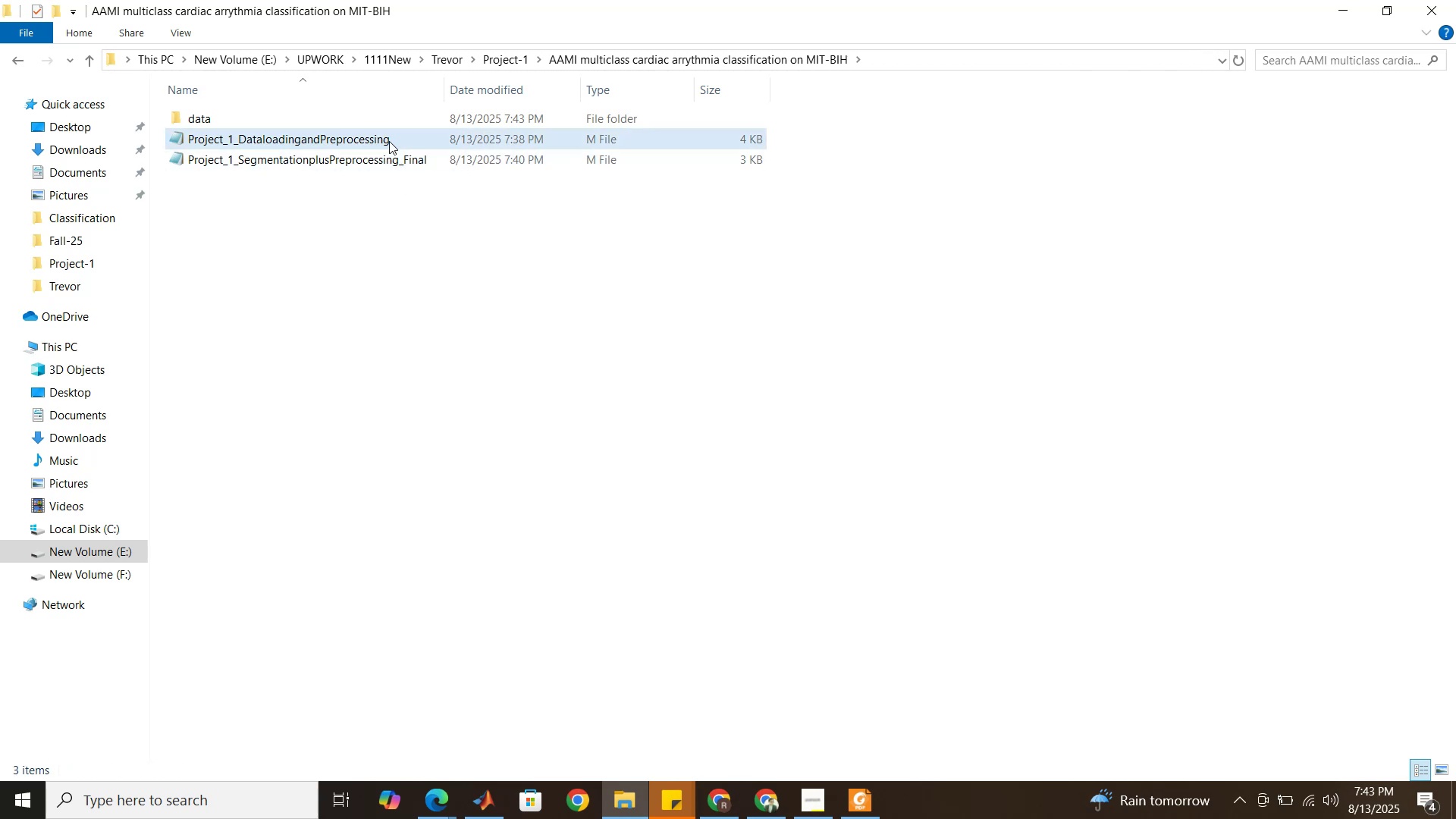 
left_click([389, 141])
 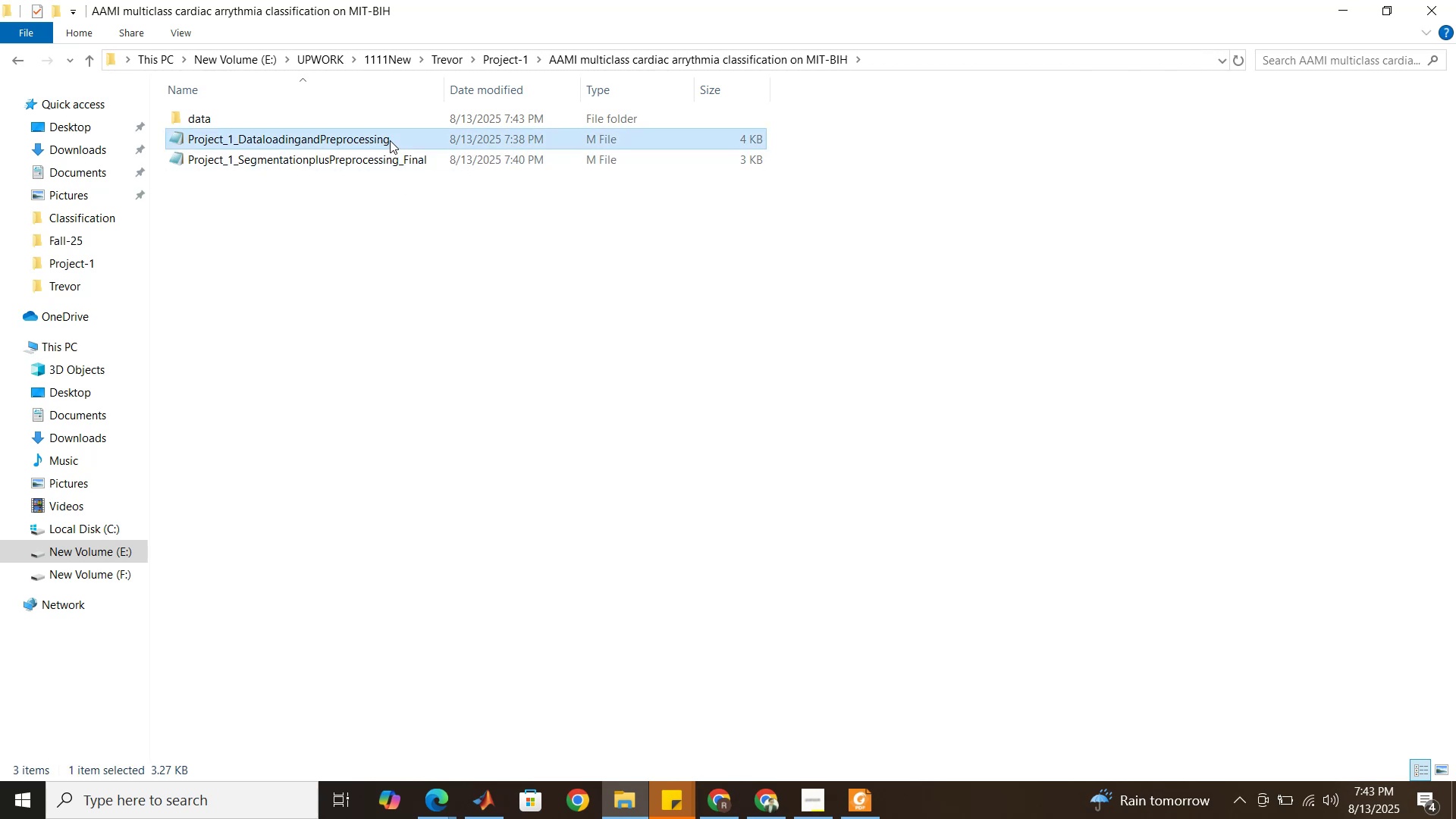 
left_click([386, 140])
 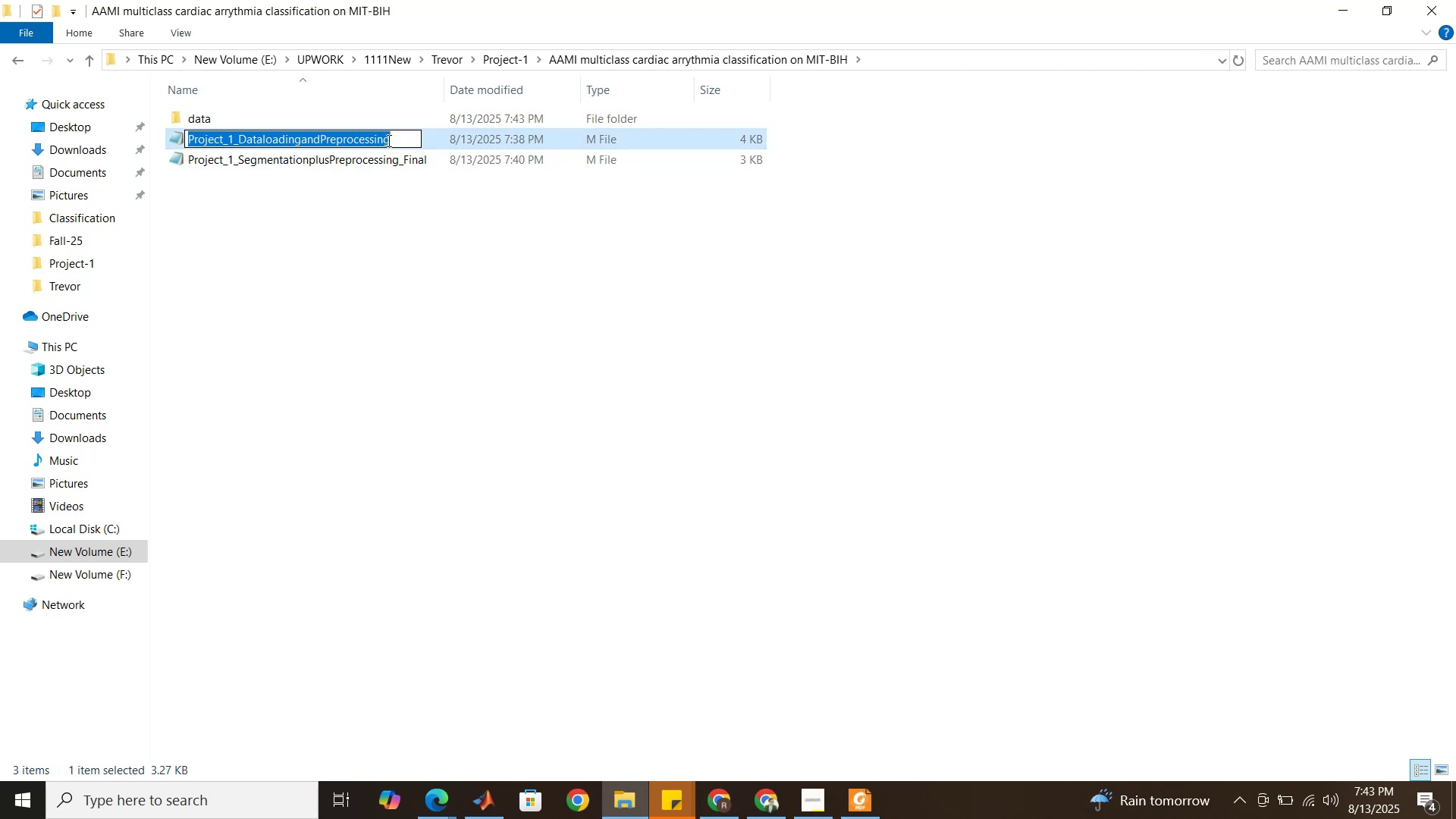 
left_click([389, 141])
 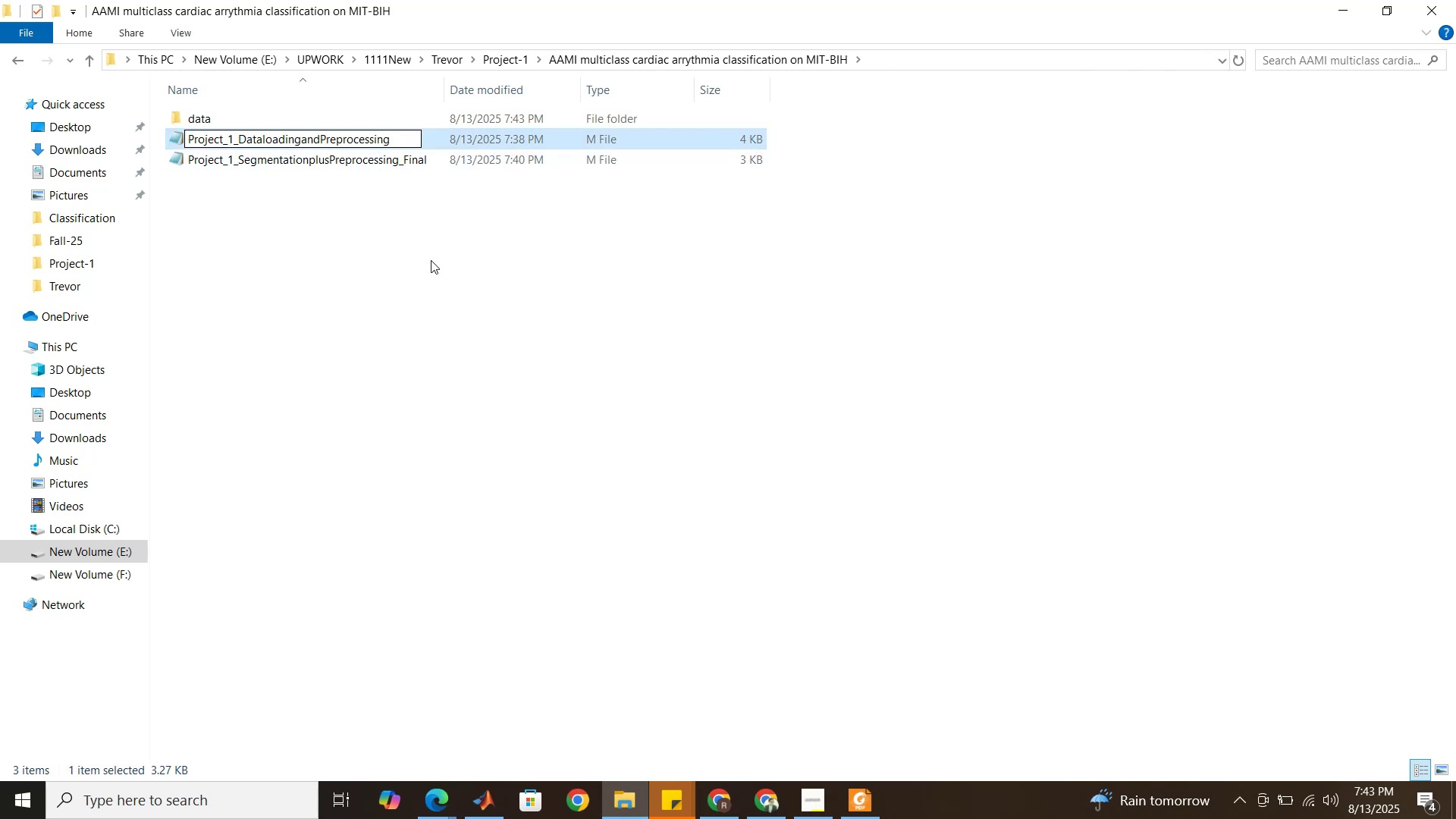 
type(_forPlotting)
key(Backspace)
key(Backspace)
key(Backspace)
key(Backspace)
type(Vi)
key(Backspace)
type(isuali)
 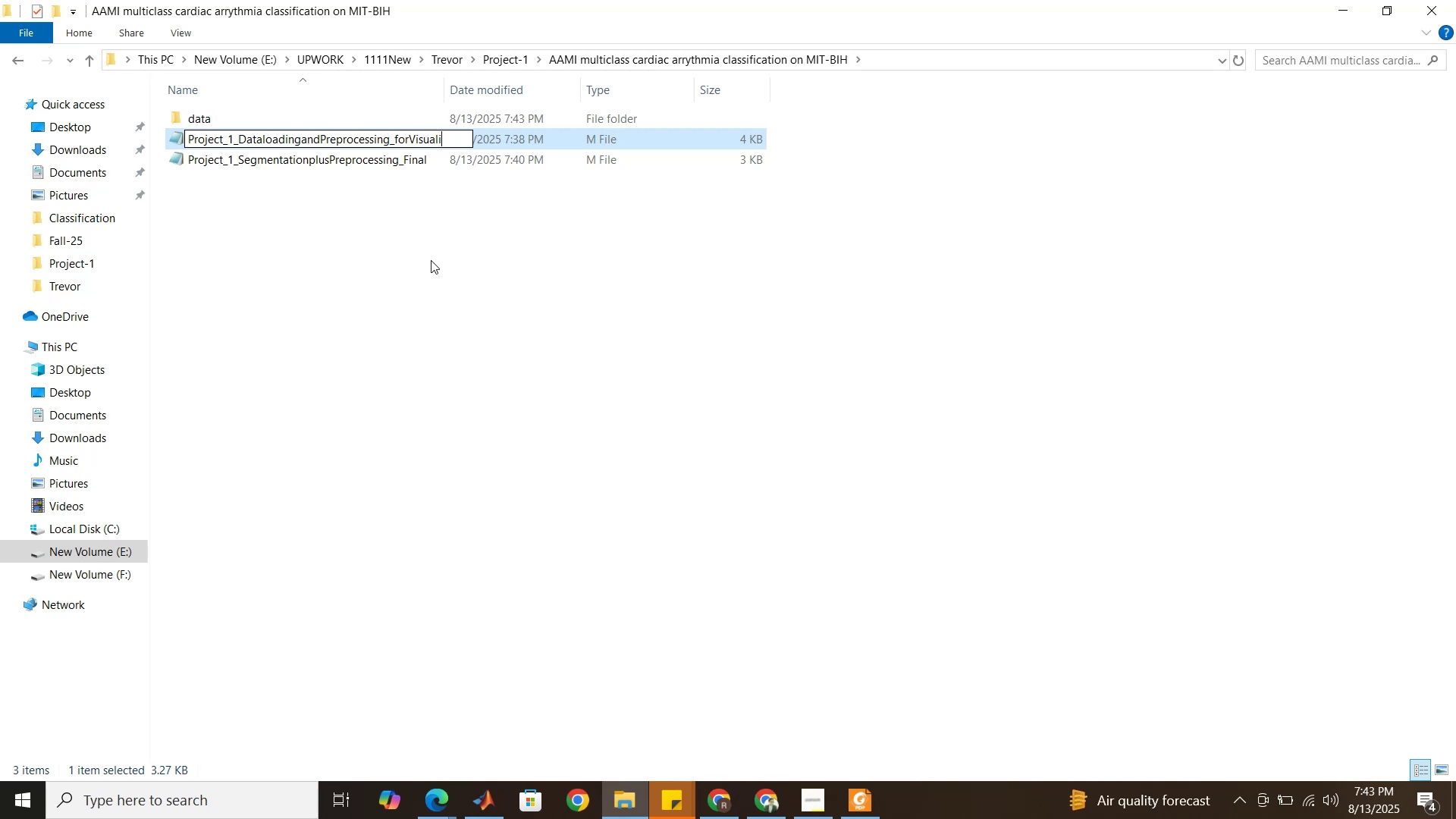 
type(za)
key(Backspace)
key(Backspace)
key(Backspace)
type(Plotting)
 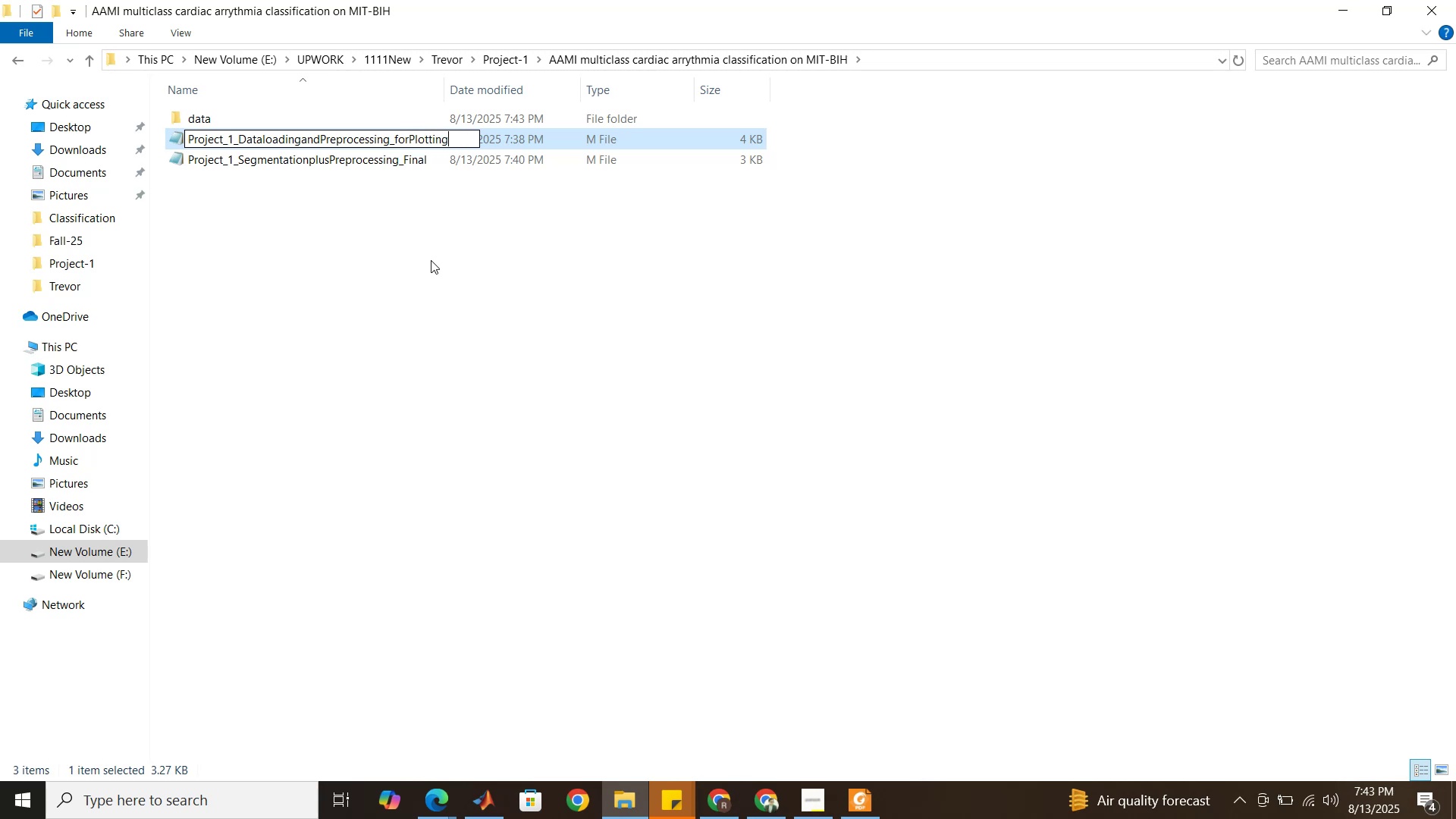 
left_click([431, 260])
 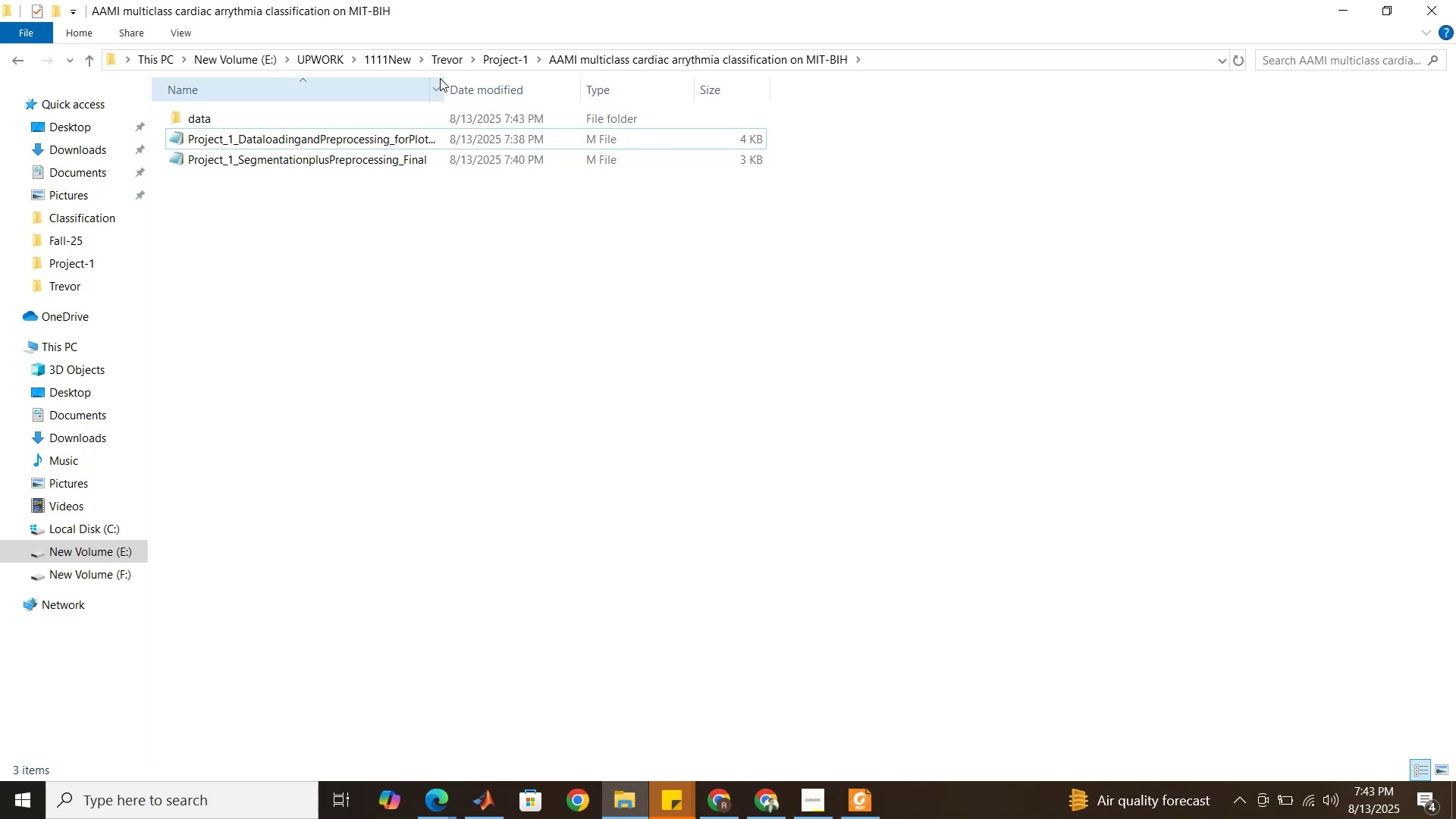 
left_click_drag(start_coordinate=[446, 83], to_coordinate=[480, 87])
 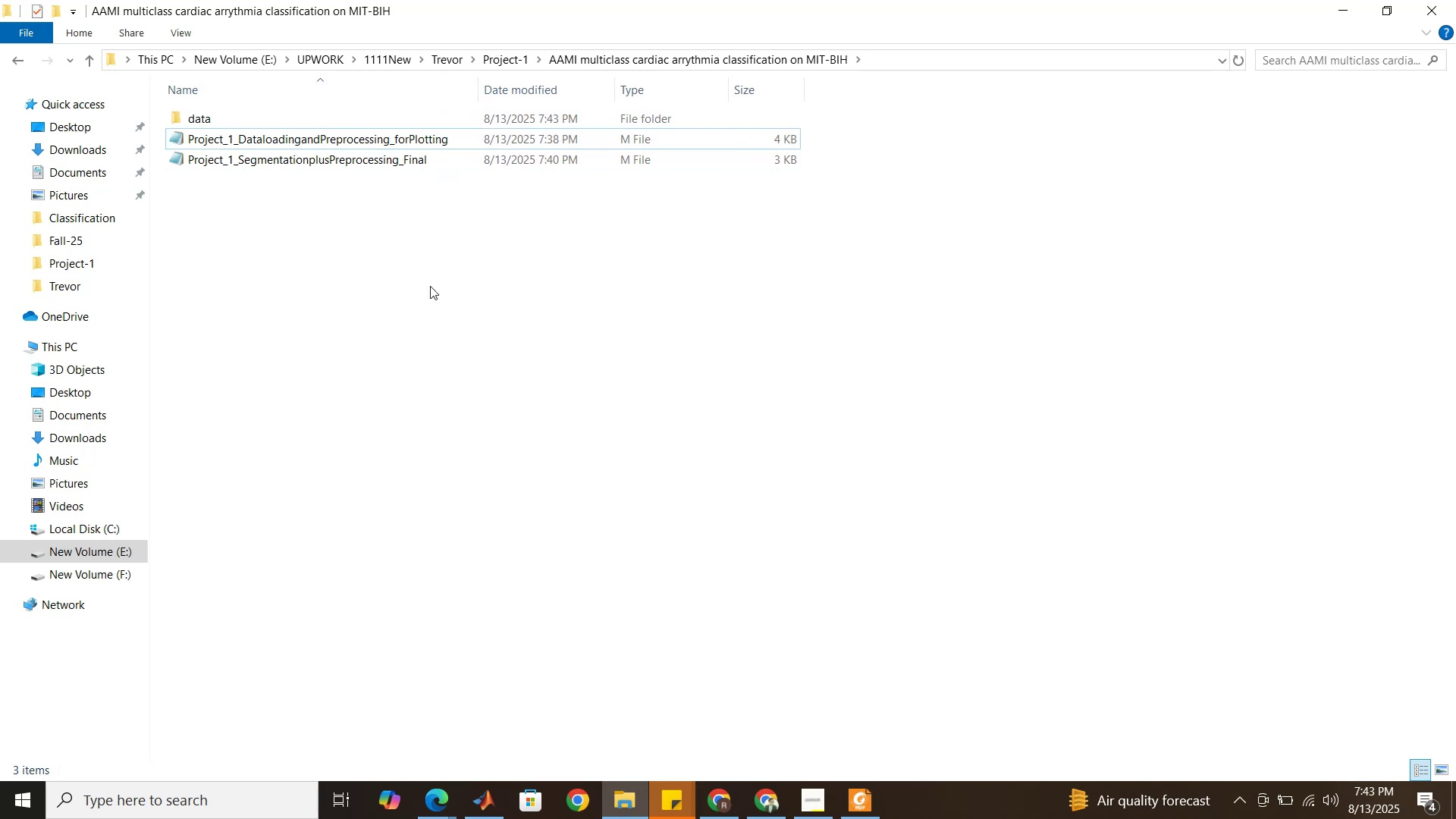 
left_click([430, 286])
 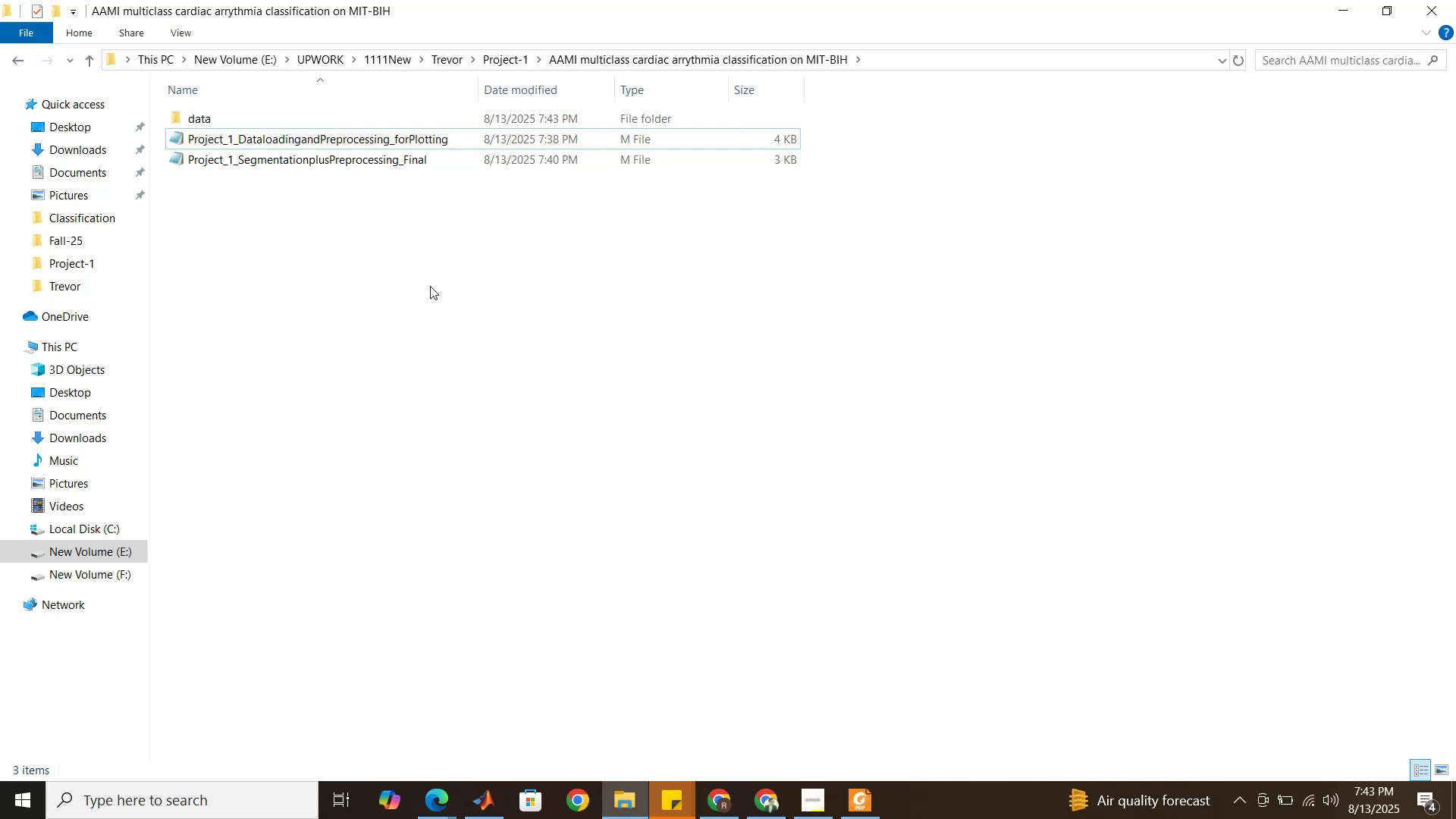 
left_click([629, 390])
 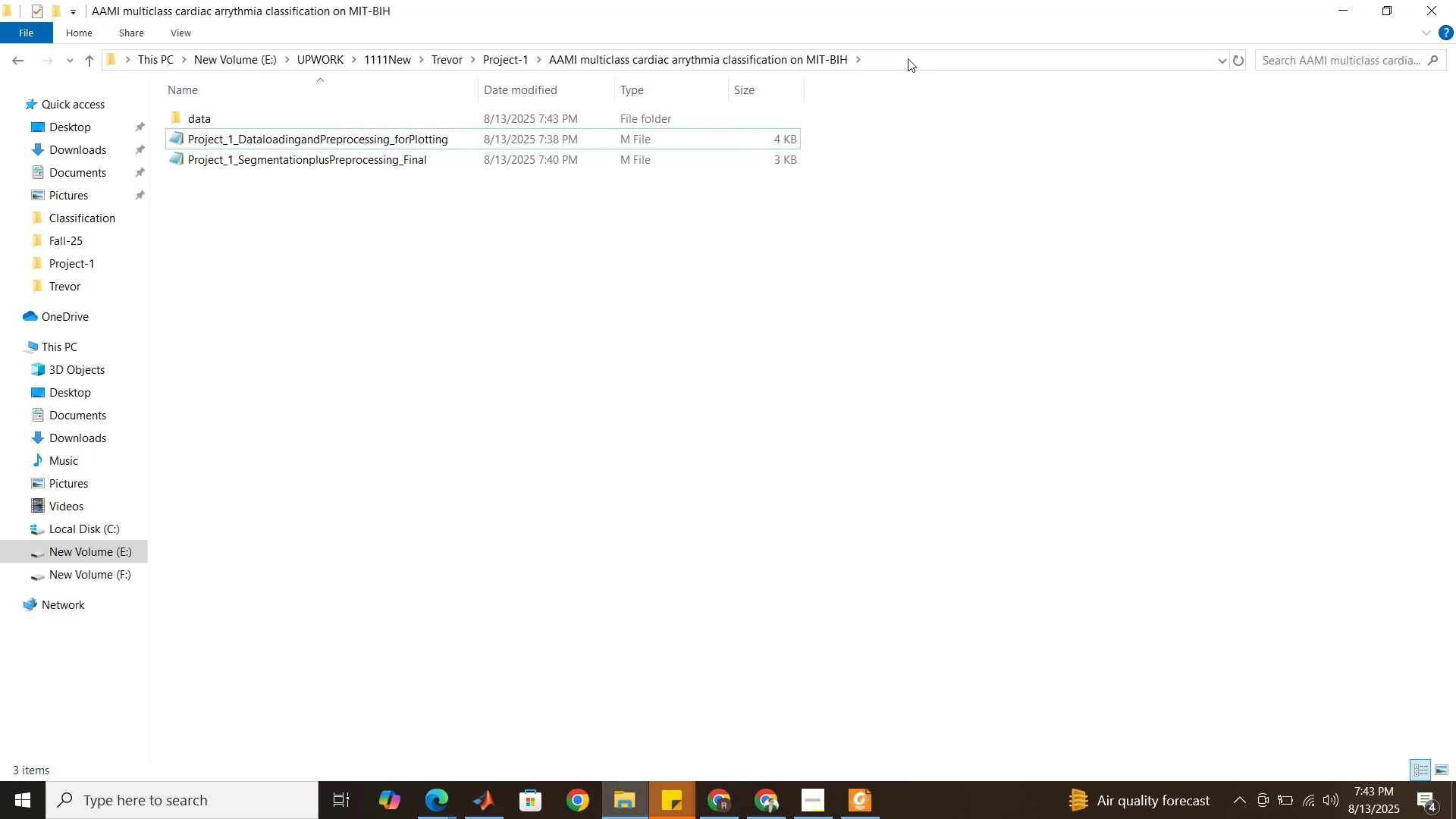 
left_click([908, 58])
 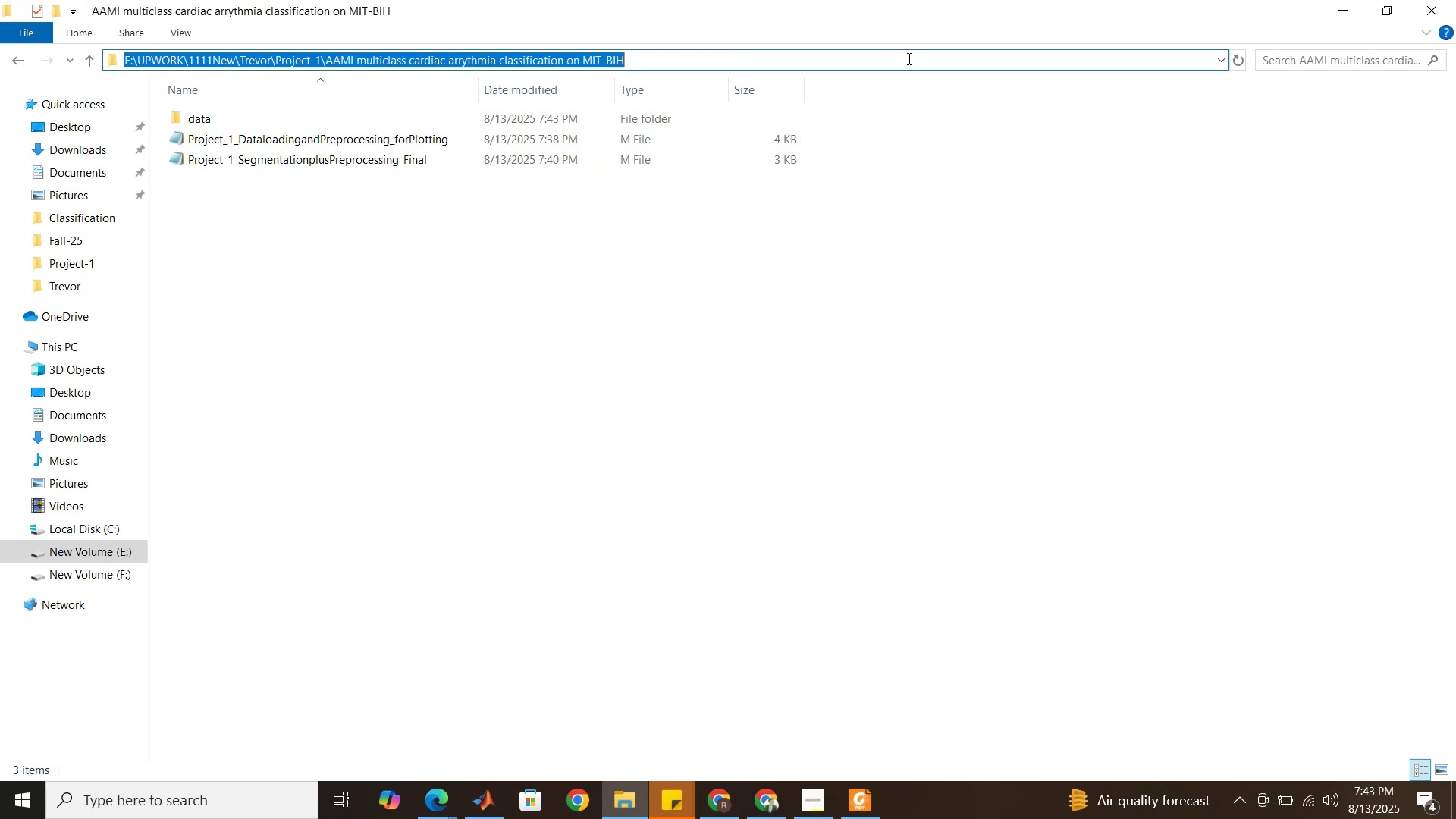 
key(Control+C)
 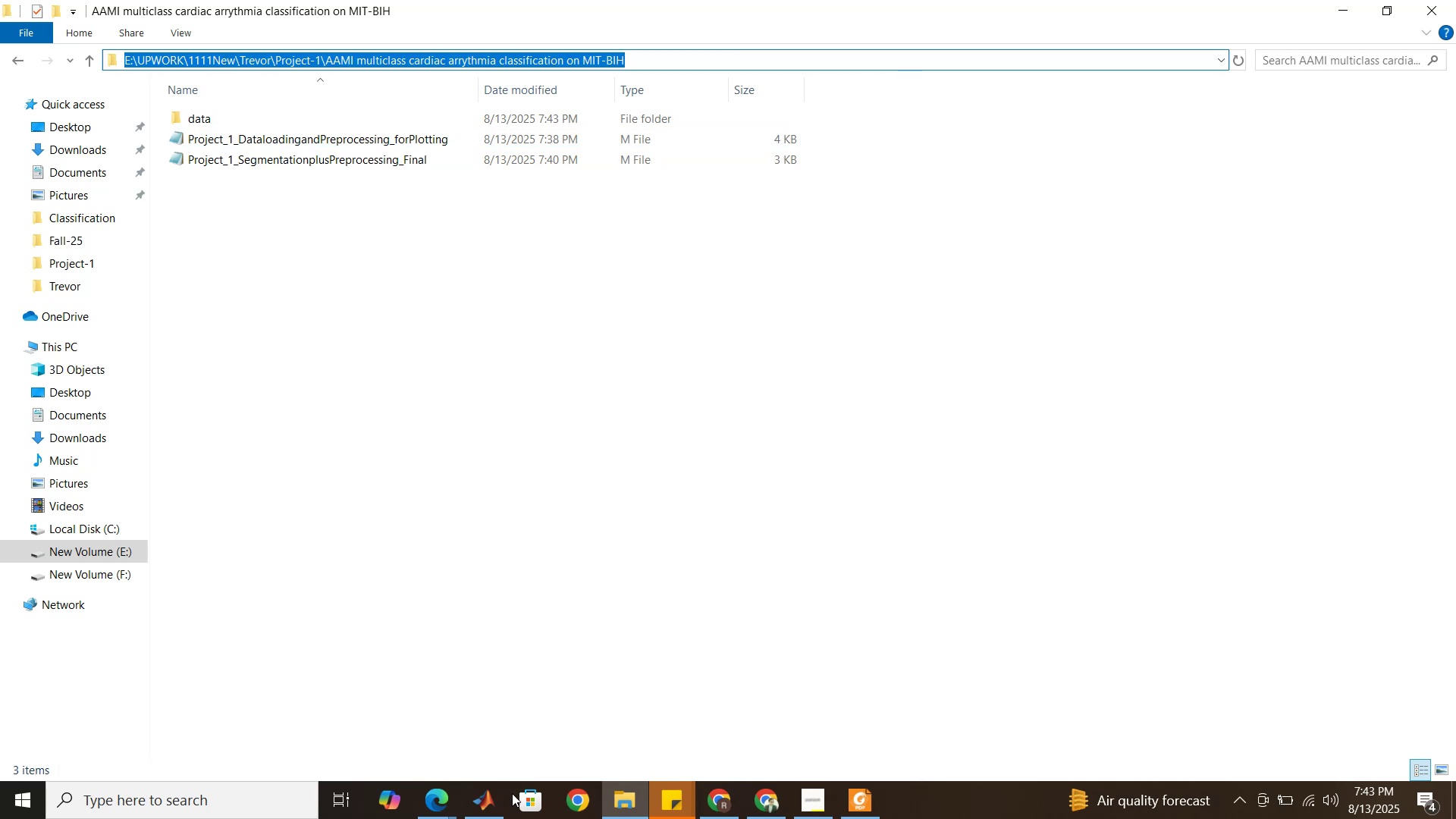 
left_click([499, 802])
 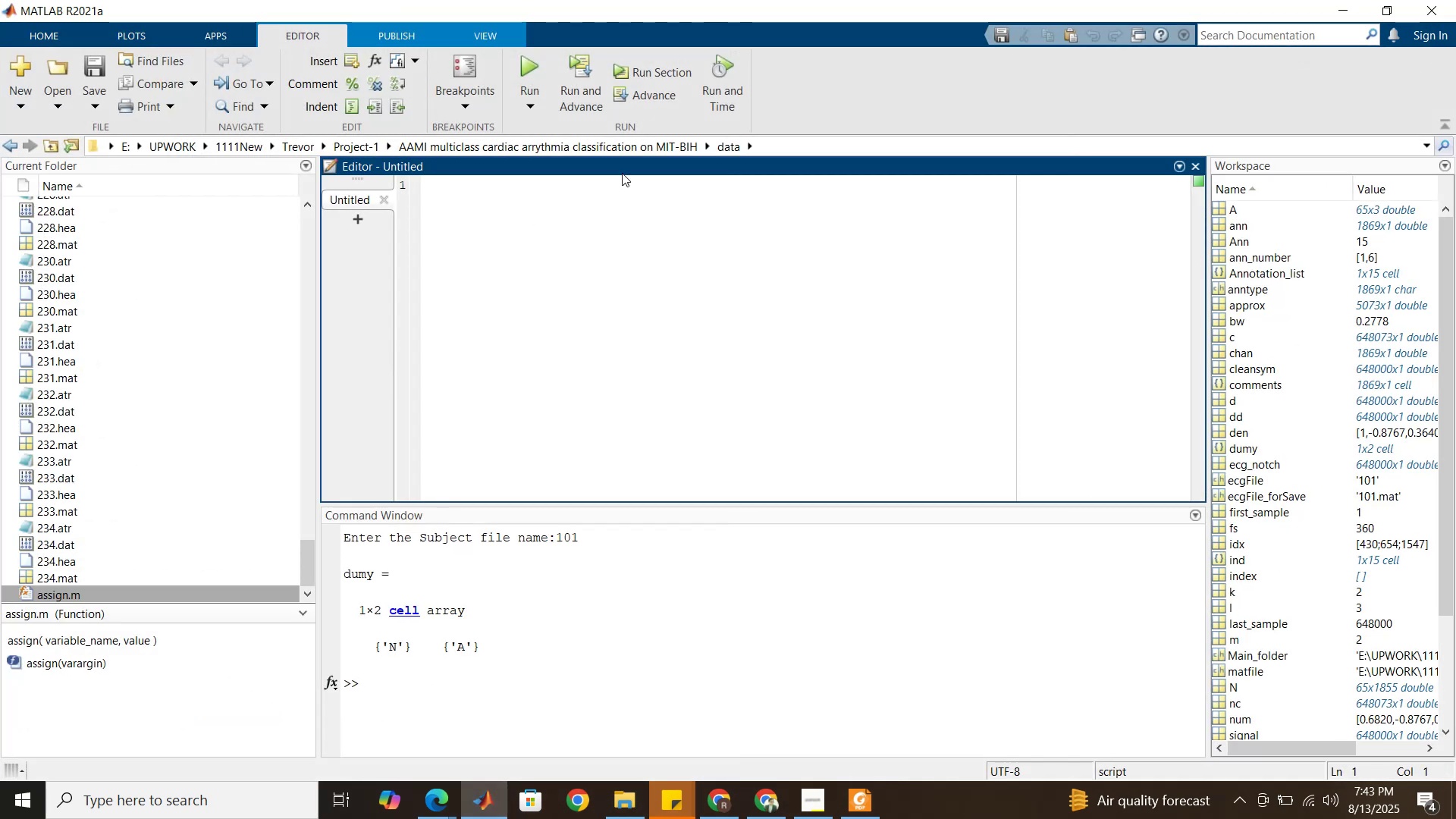 
left_click([615, 152])
 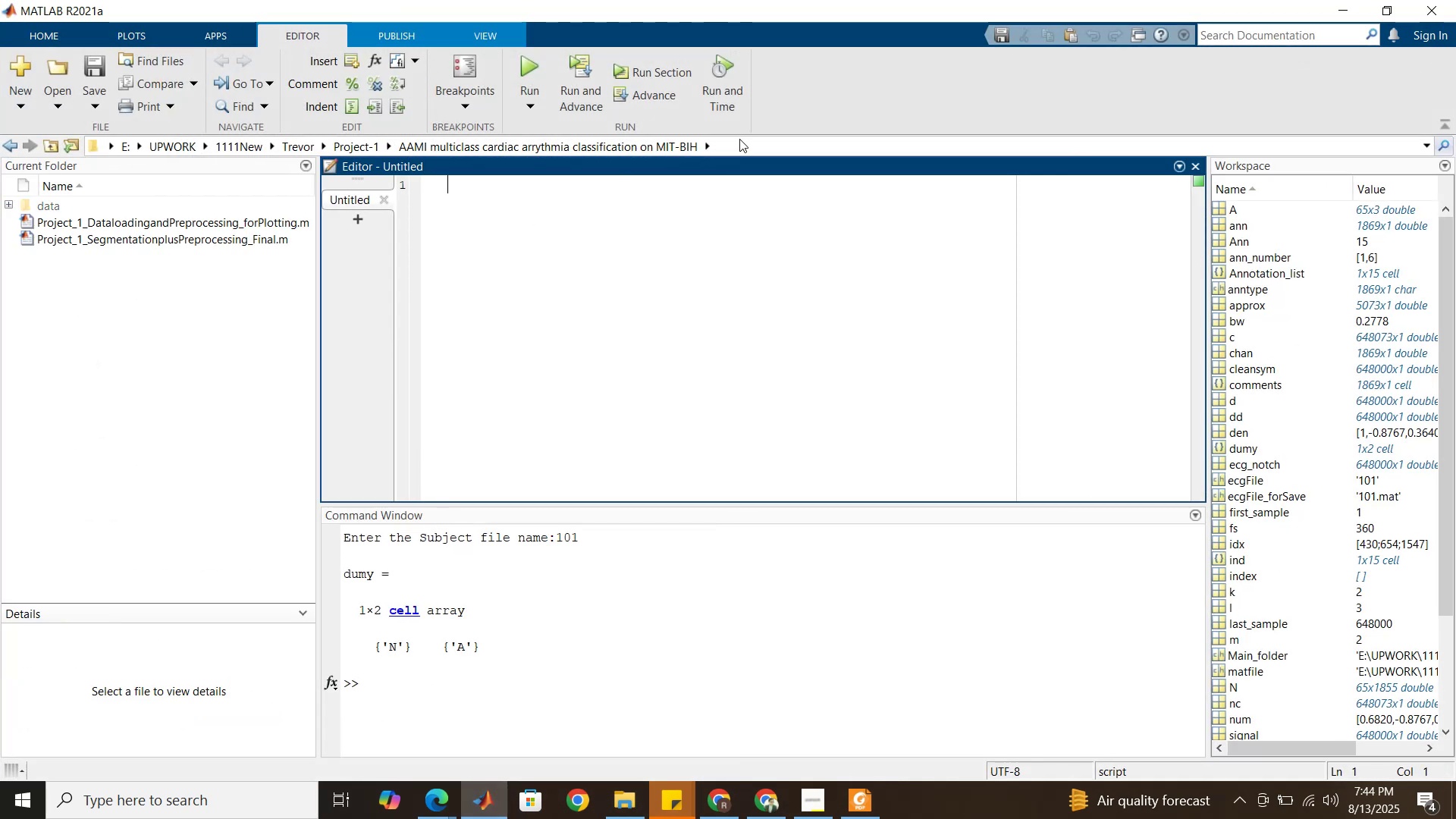 
left_click([759, 141])
 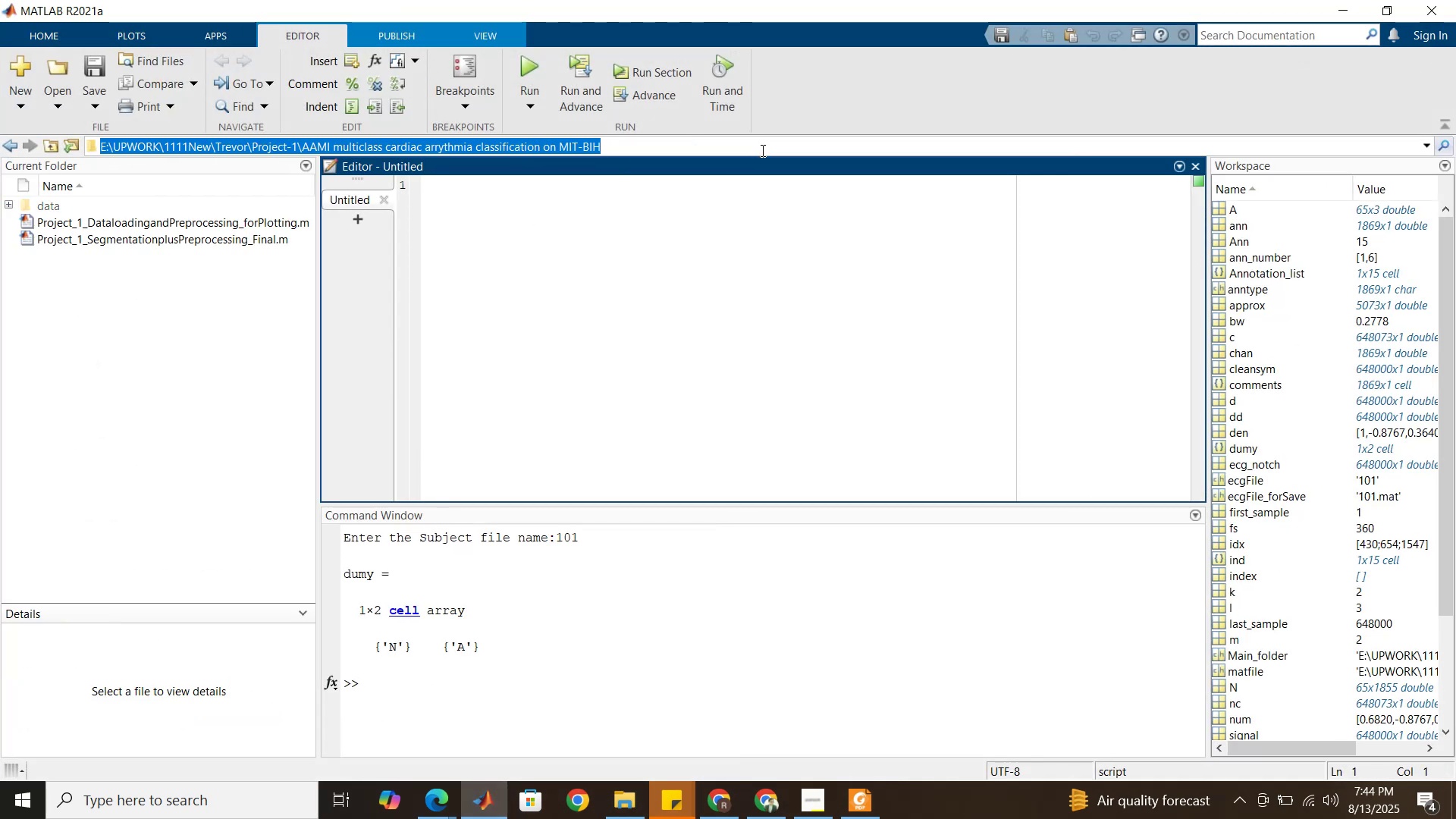 
left_click([640, 306])
 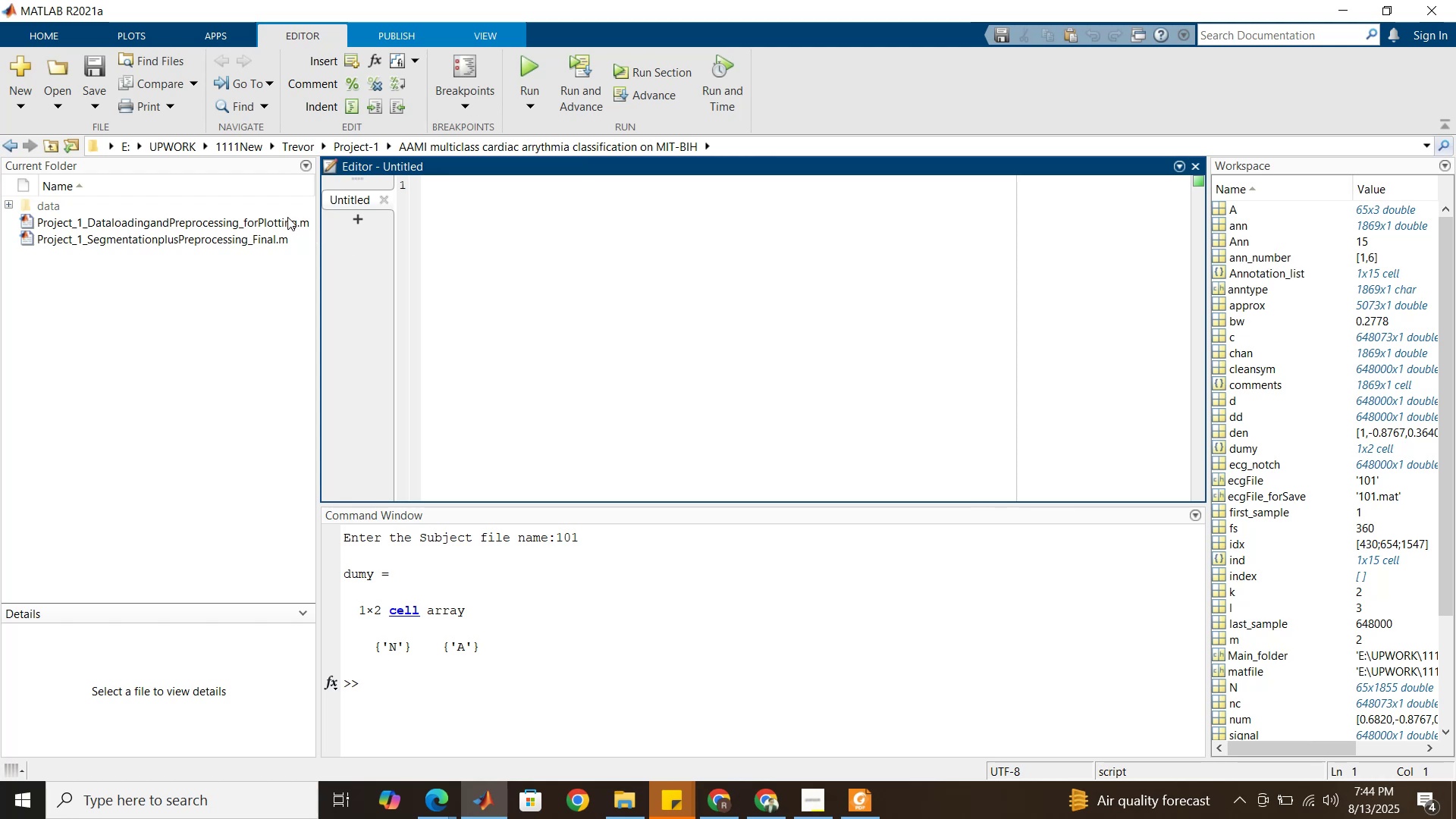 
double_click([287, 217])
 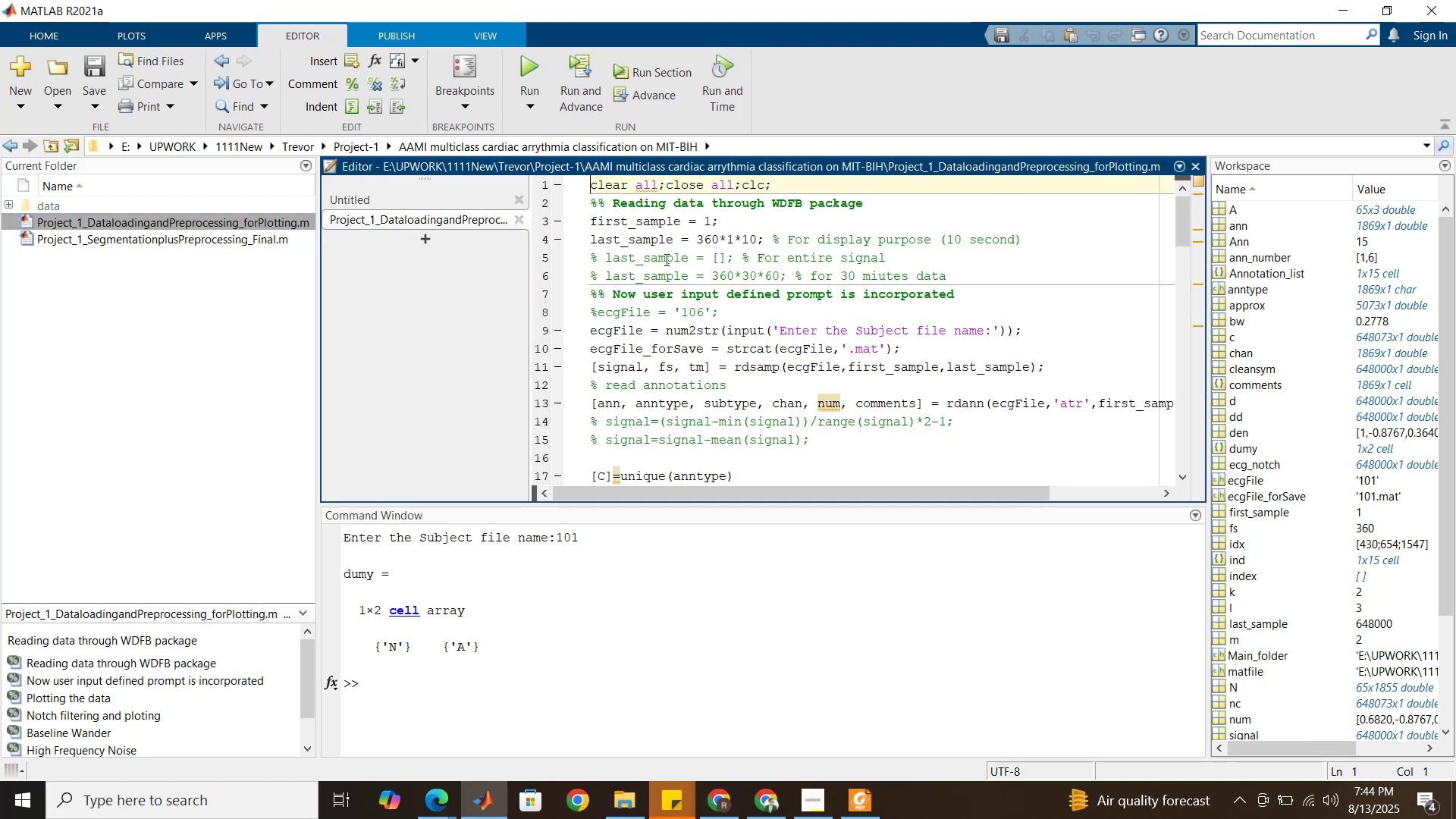 
wait(7.82)
 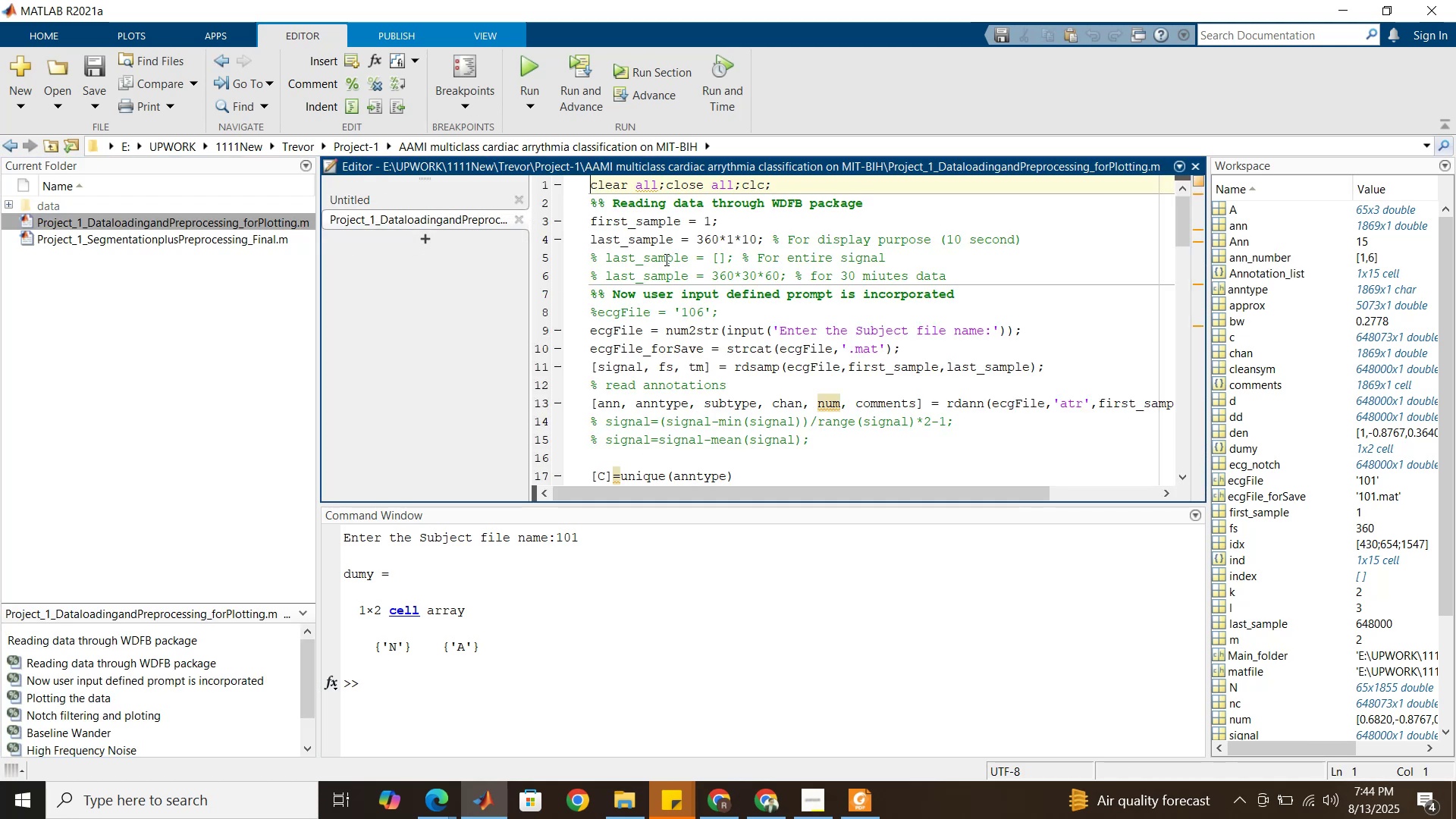 
left_click([728, 799])
 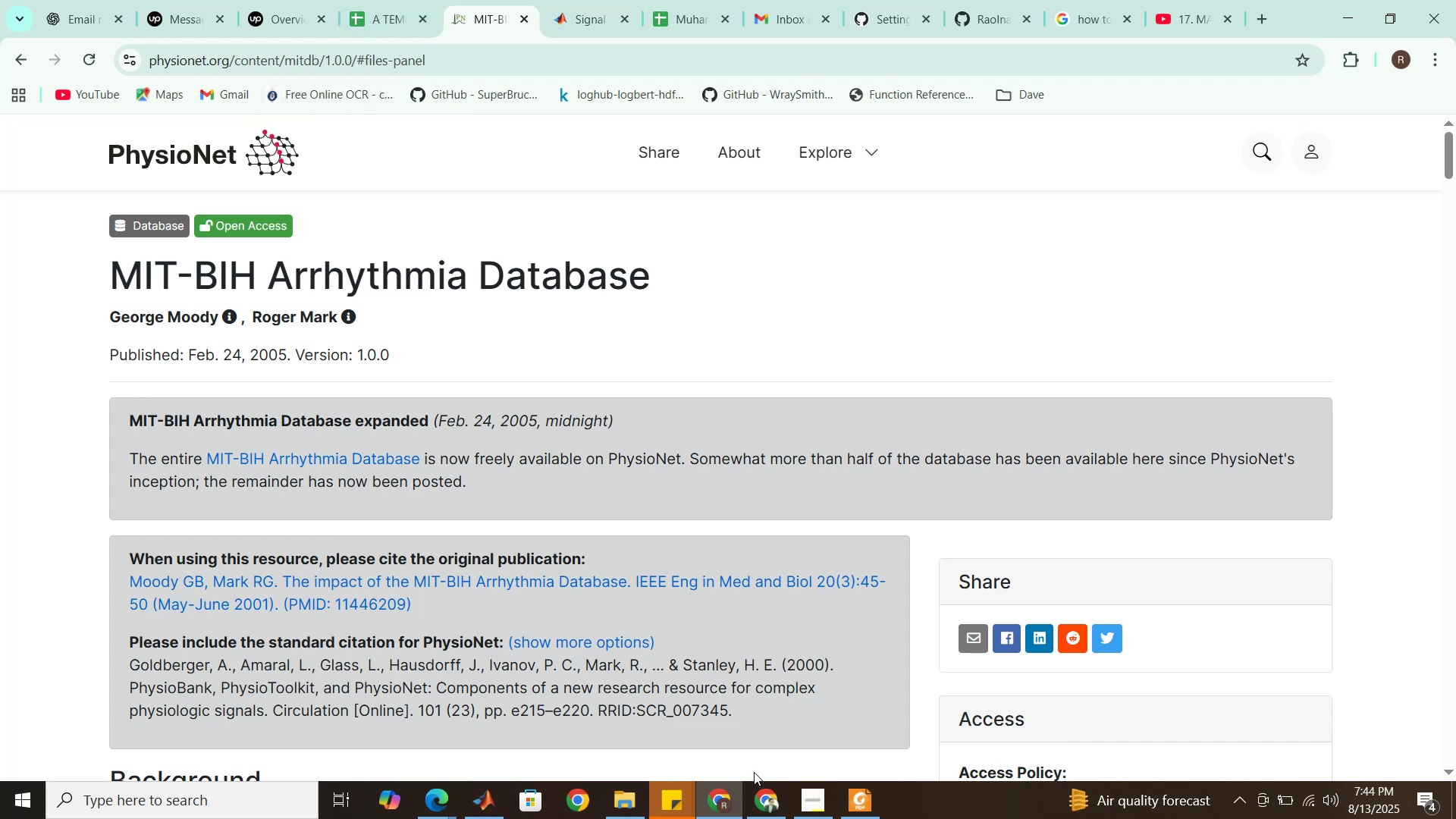 
left_click([763, 815])
 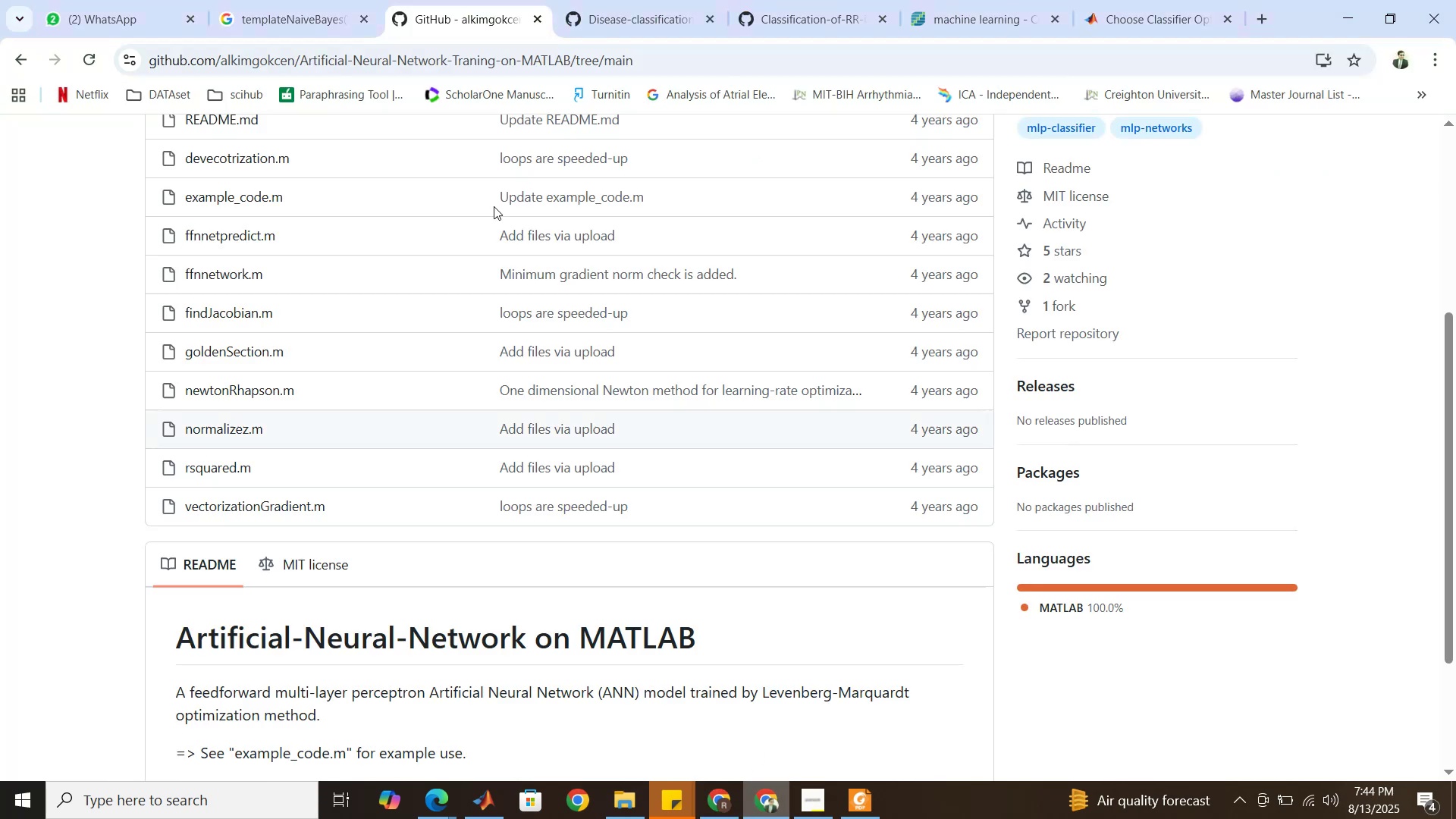 
left_click([279, 0])
 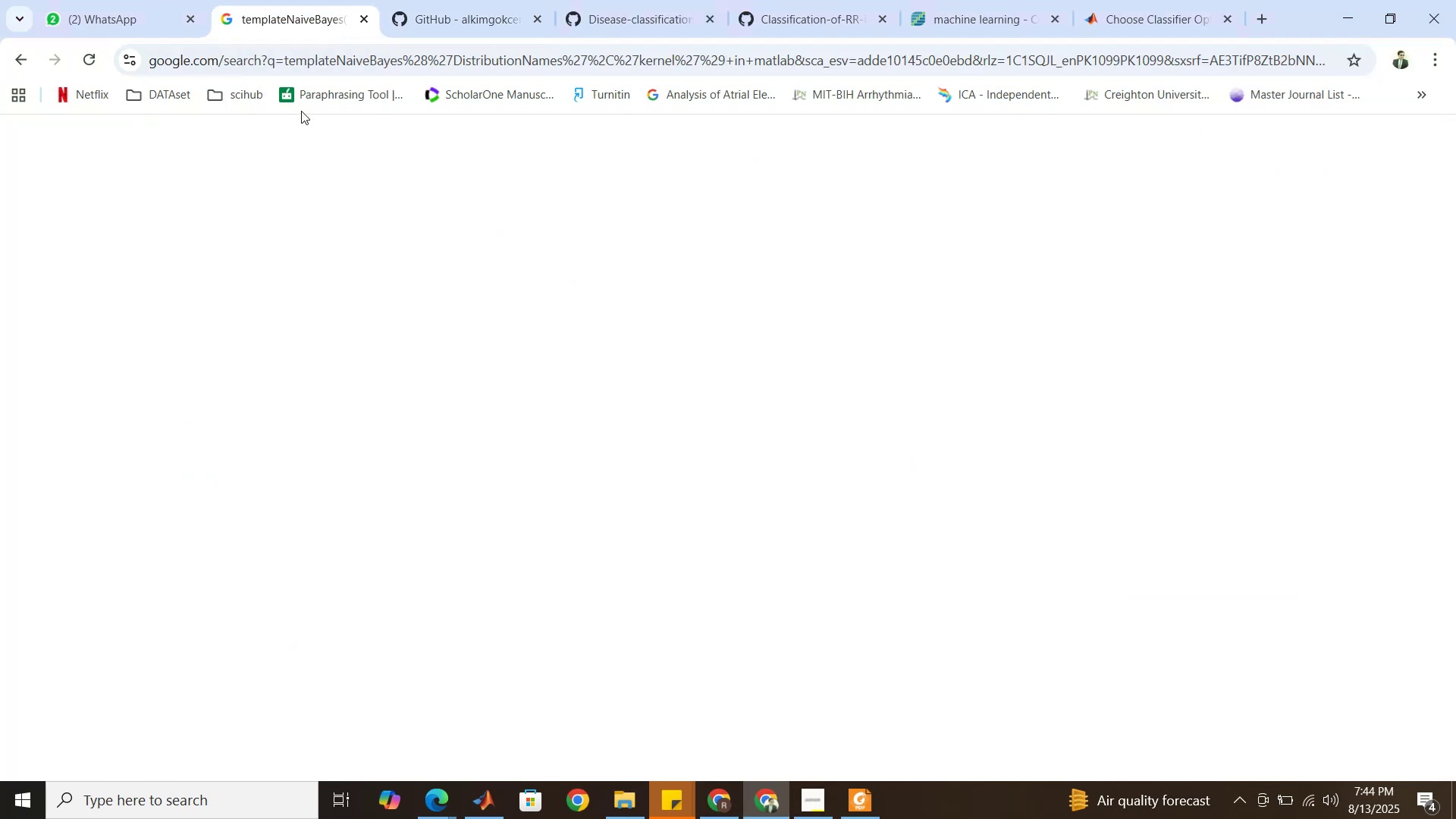 
mouse_move([320, 170])
 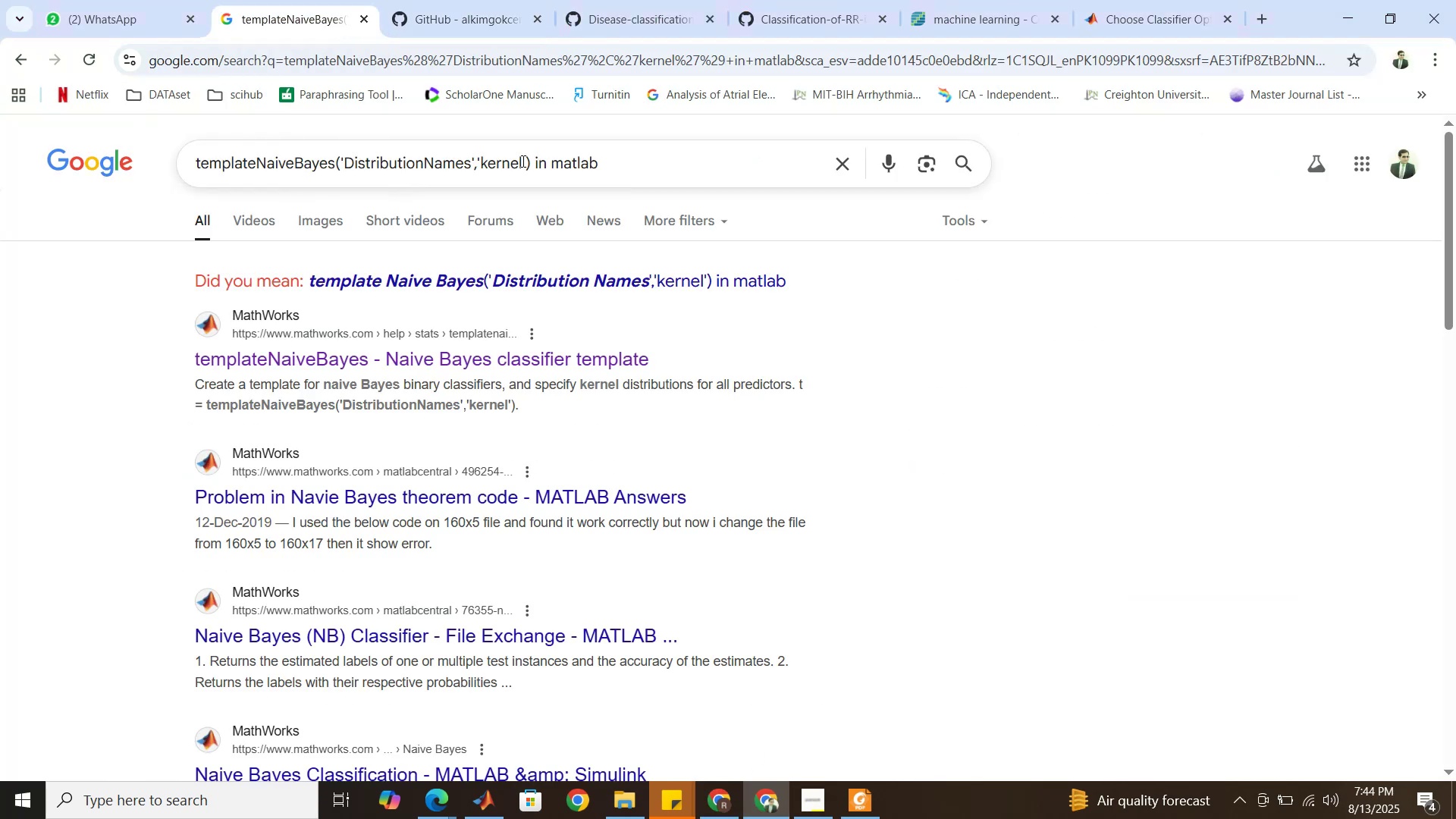 
left_click_drag(start_coordinate=[532, 168], to_coordinate=[195, 179])
 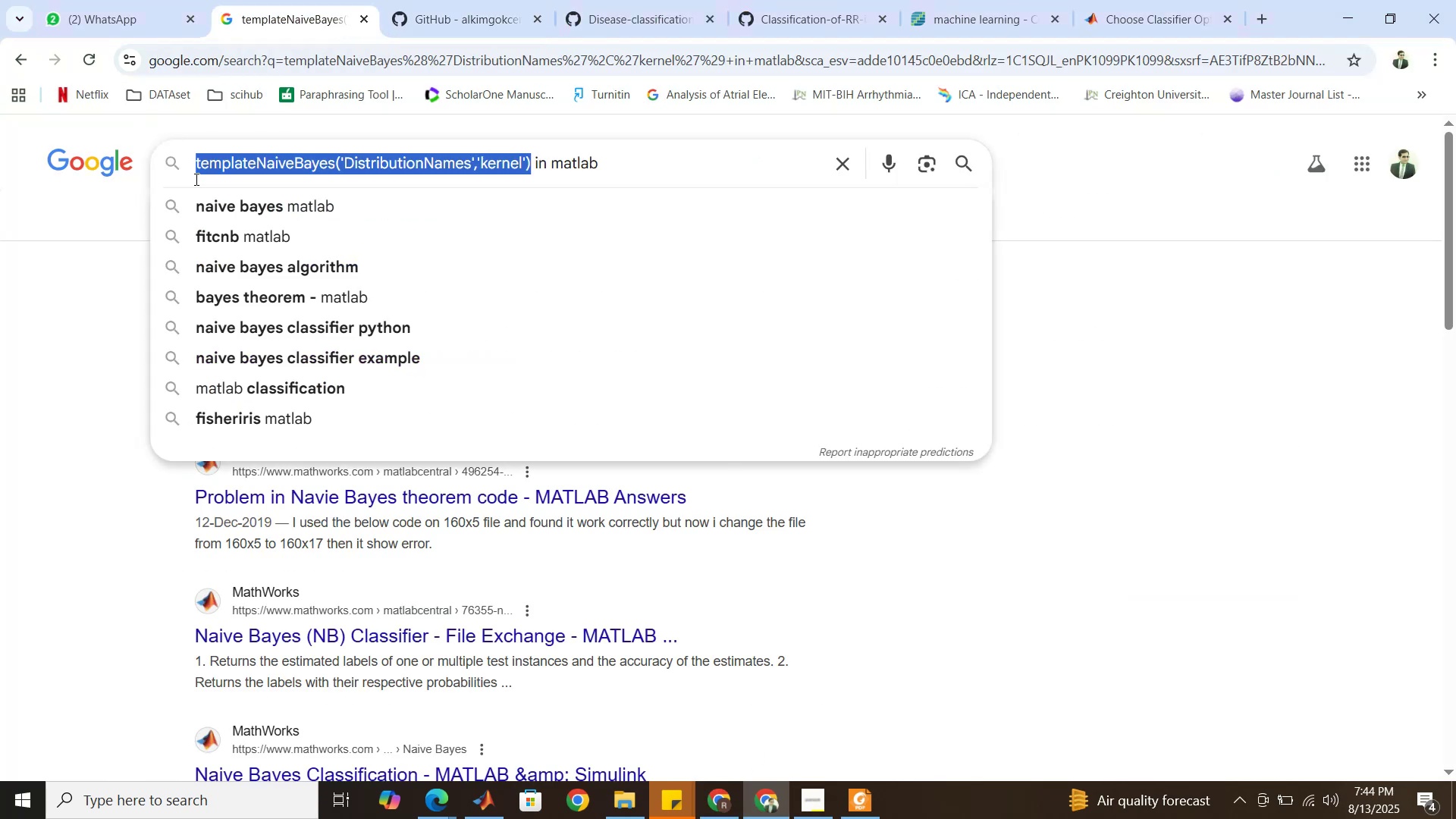 
type(how to add he path)
key(Backspace)
key(Backspace)
type(the folder )
 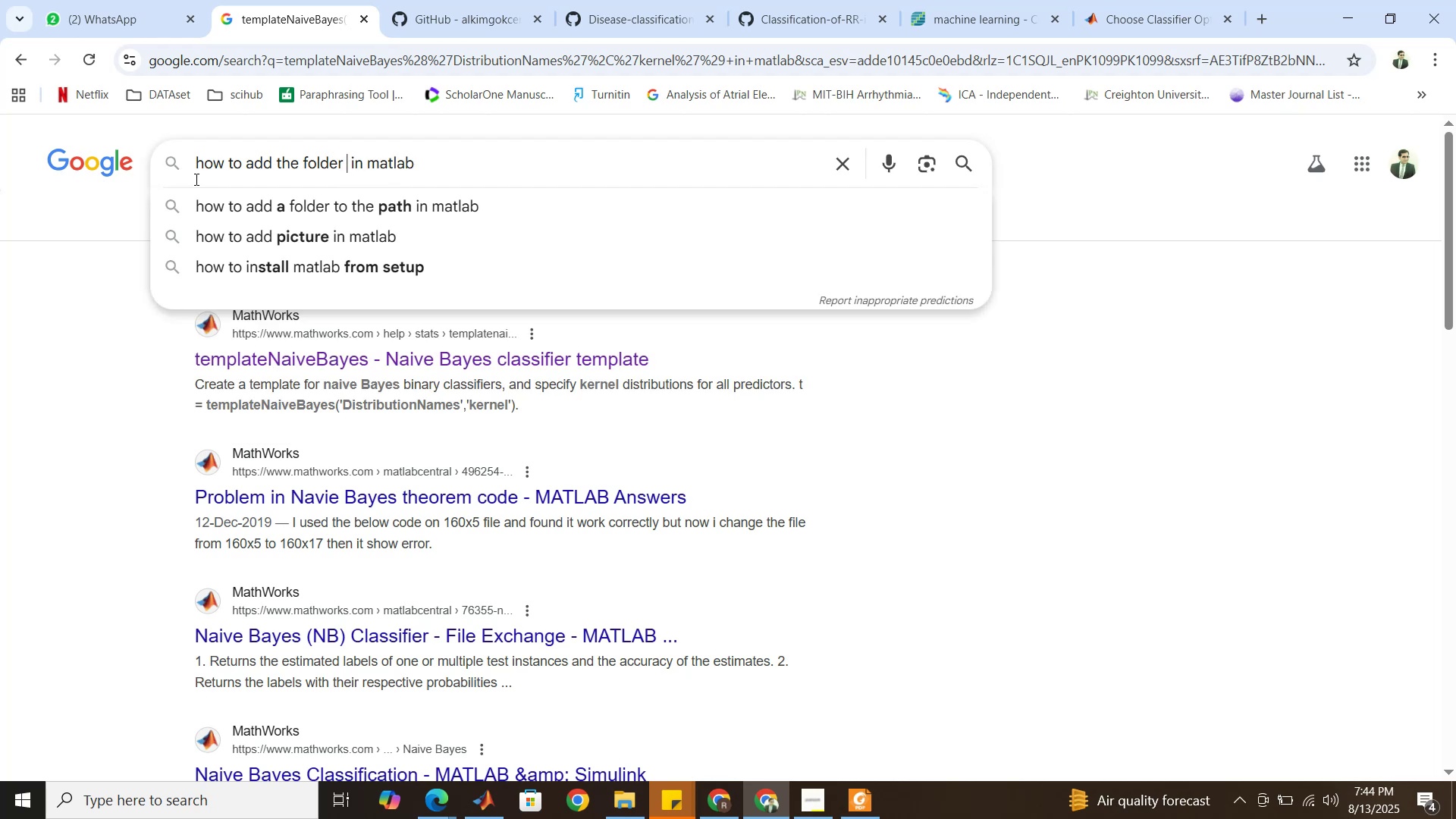 
key(ArrowDown)
 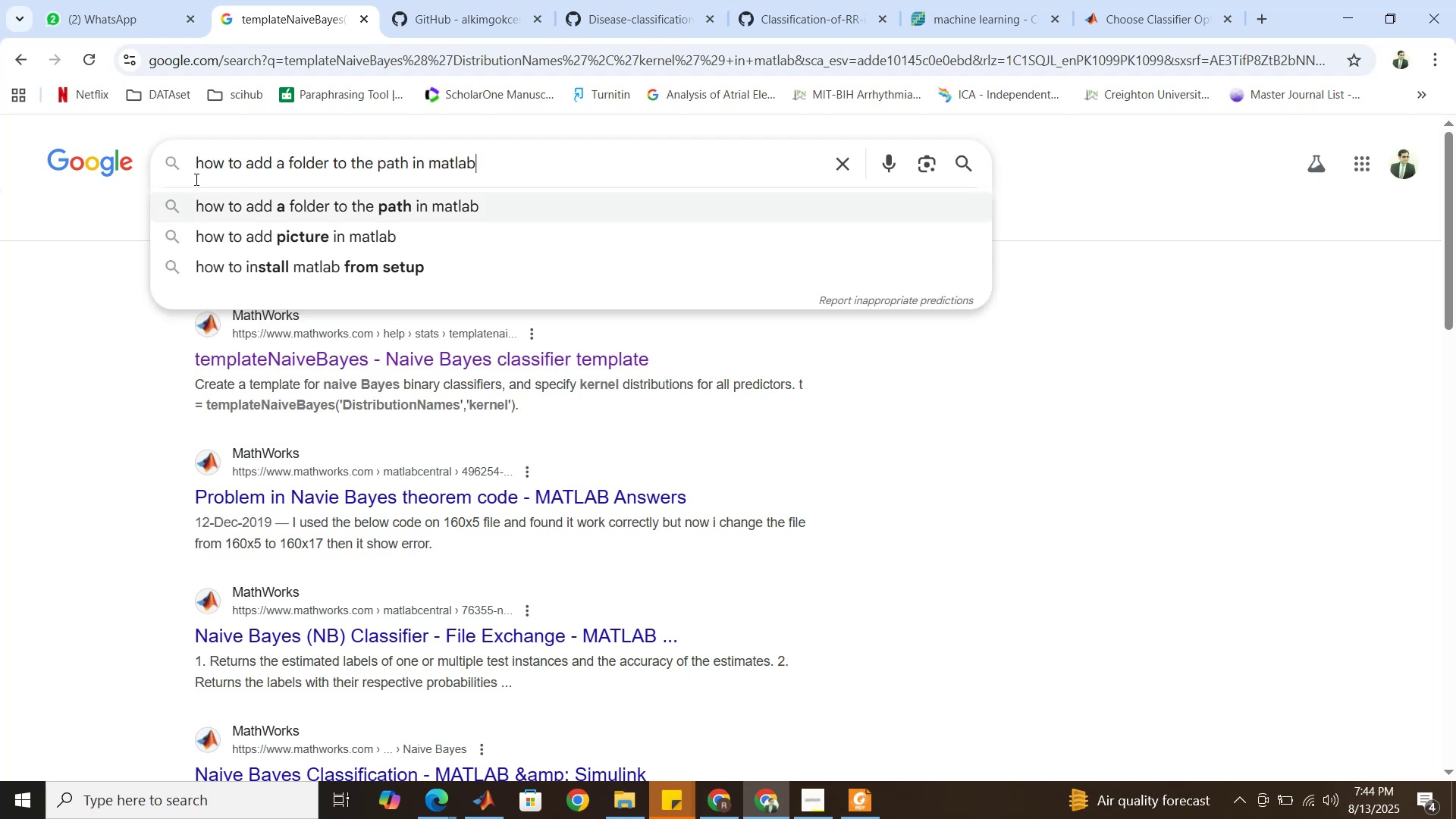 
key(Enter)
 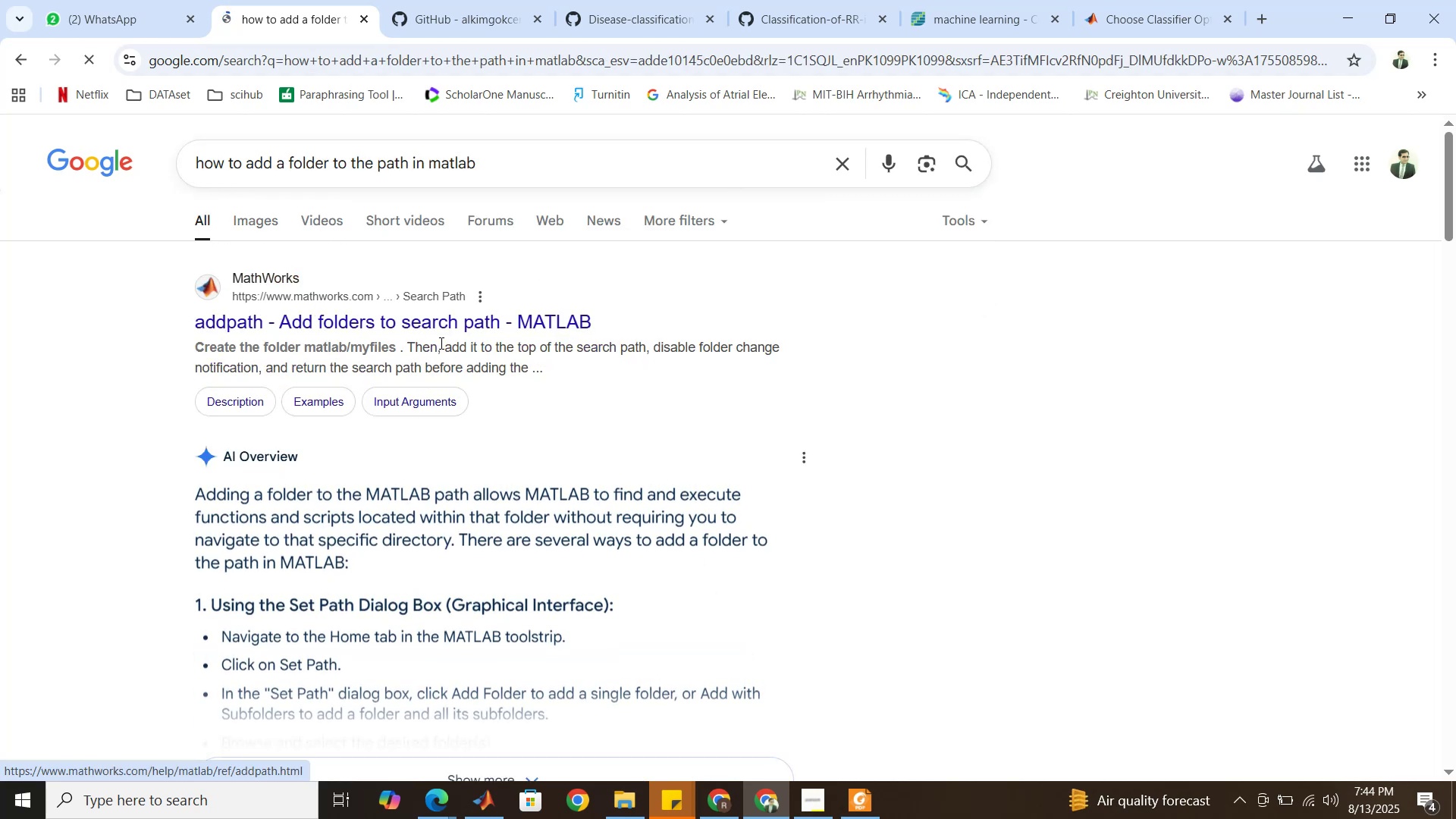 
scroll: coordinate [482, 356], scroll_direction: down, amount: 2.0
 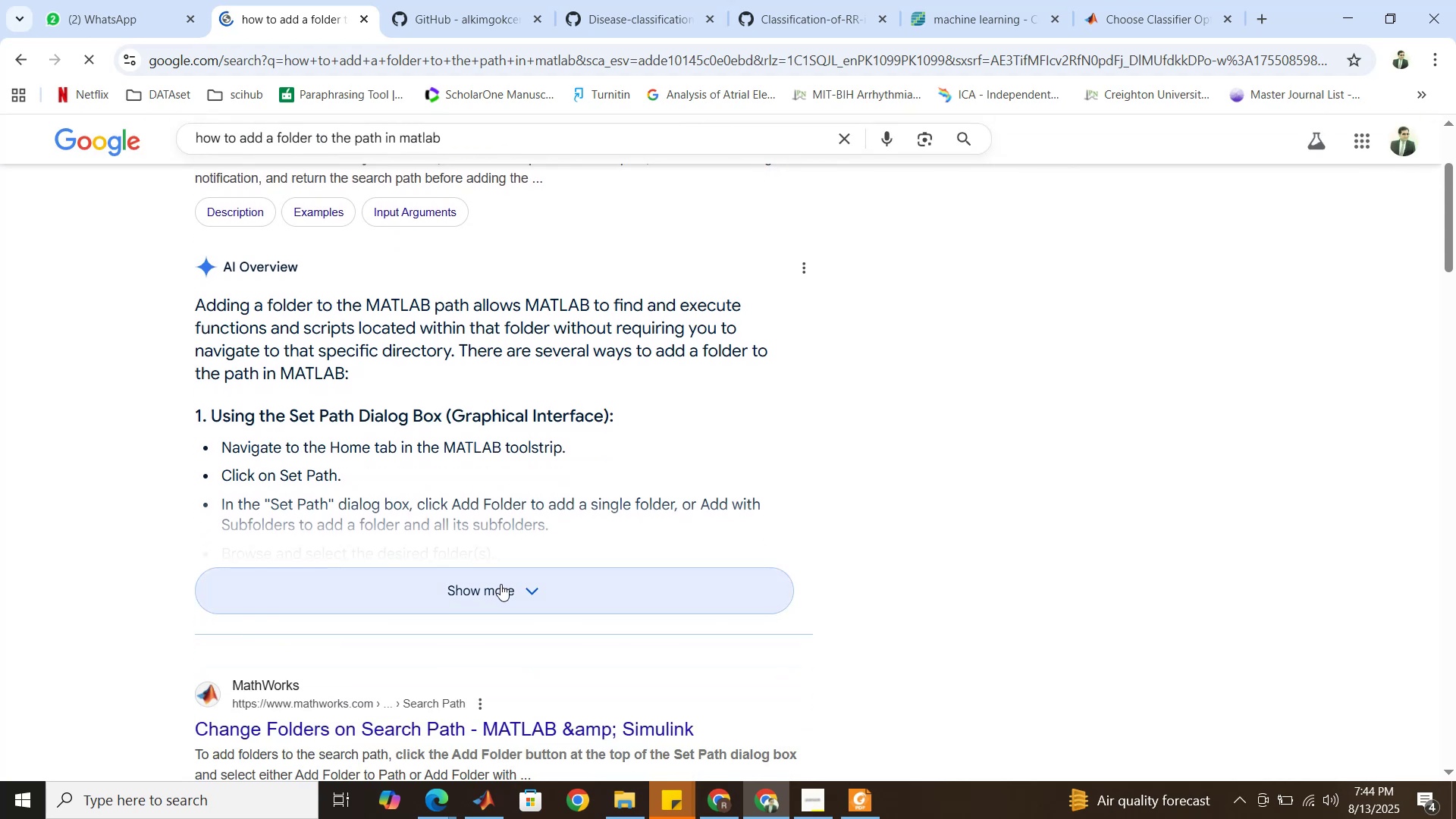 
left_click([500, 584])
 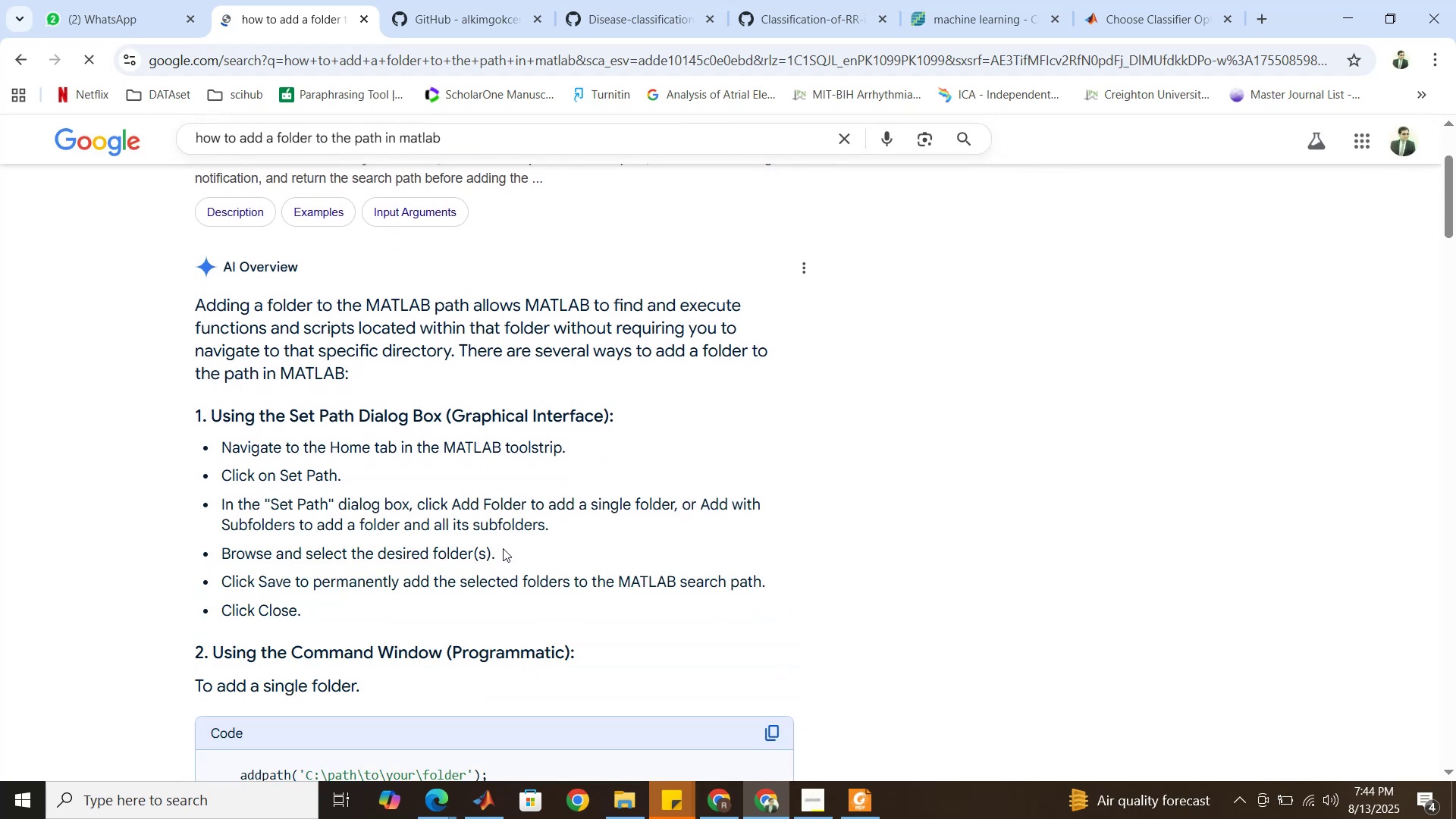 
scroll: coordinate [503, 542], scroll_direction: down, amount: 1.0
 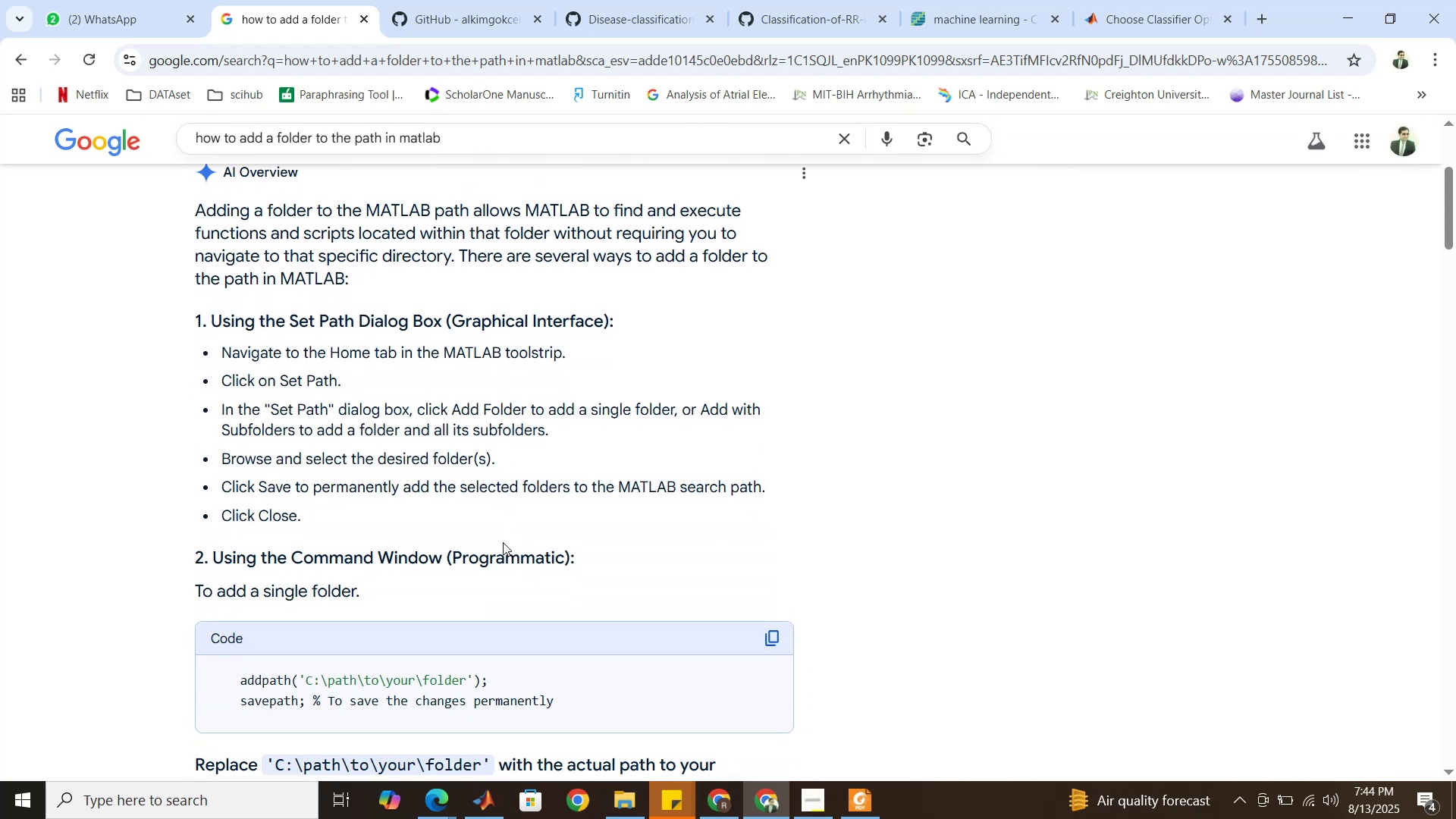 
wait(11.76)
 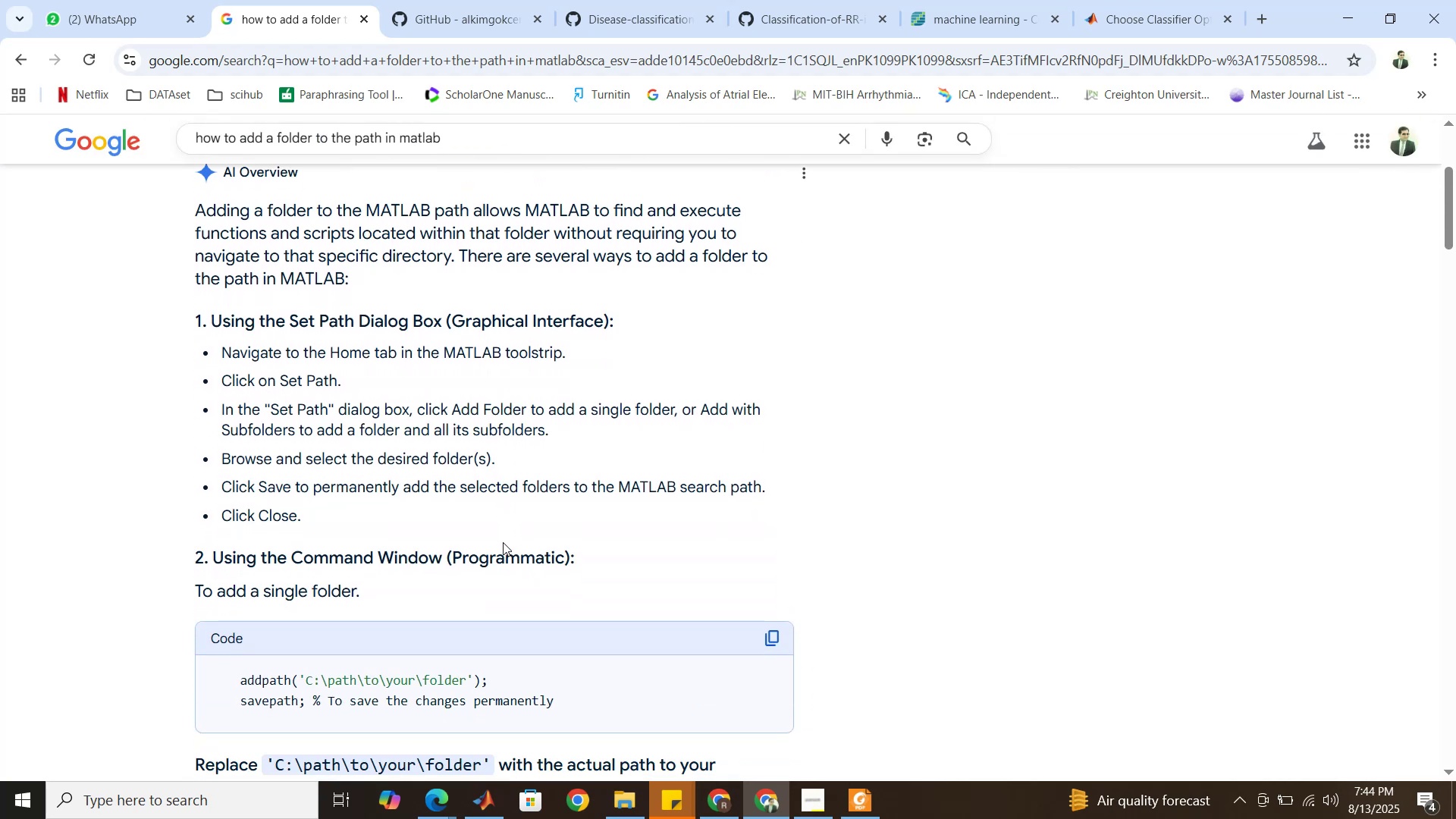 
scroll: coordinate [503, 542], scroll_direction: down, amount: 1.0
 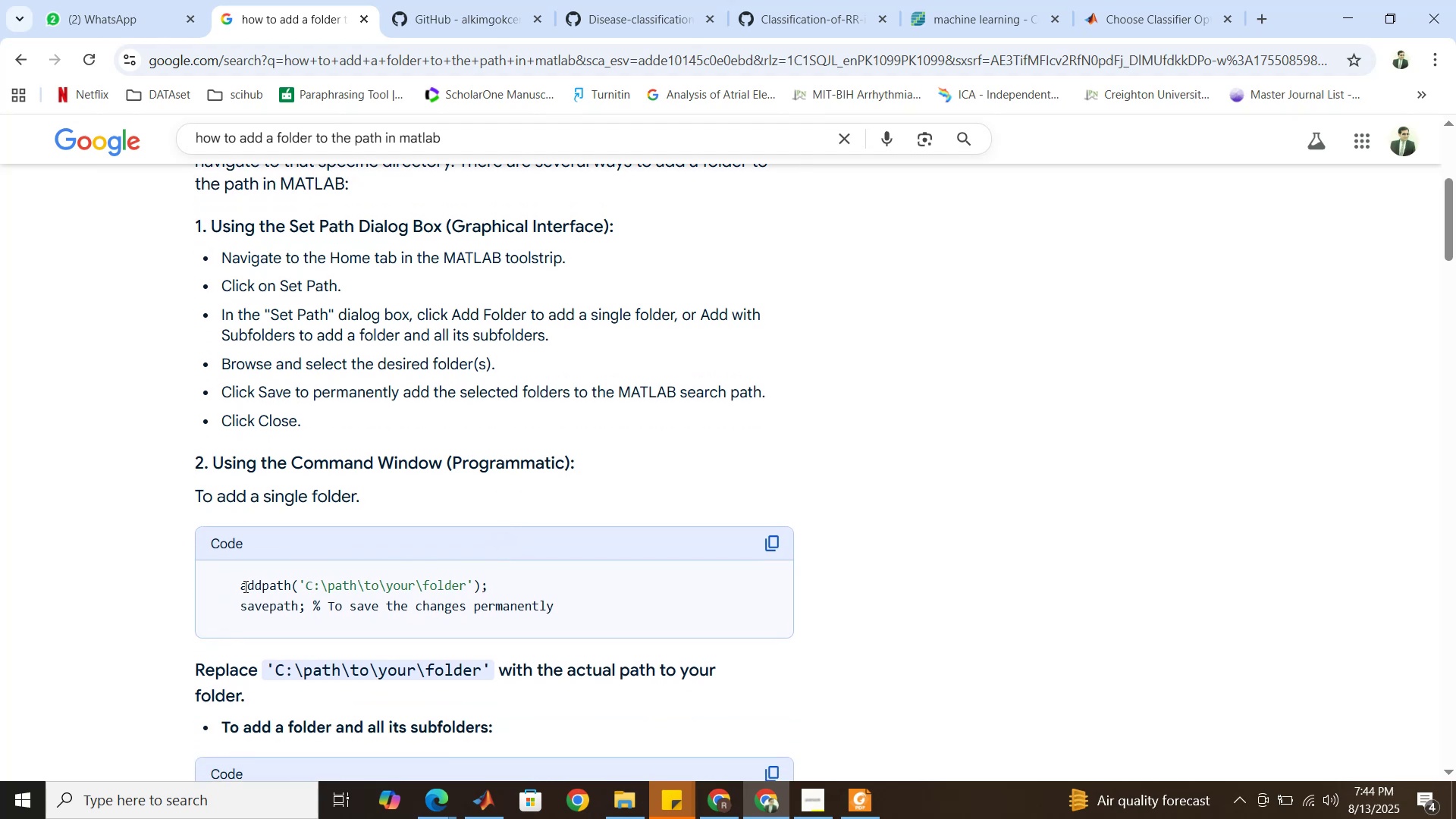 
left_click_drag(start_coordinate=[242, 586], to_coordinate=[577, 610])
 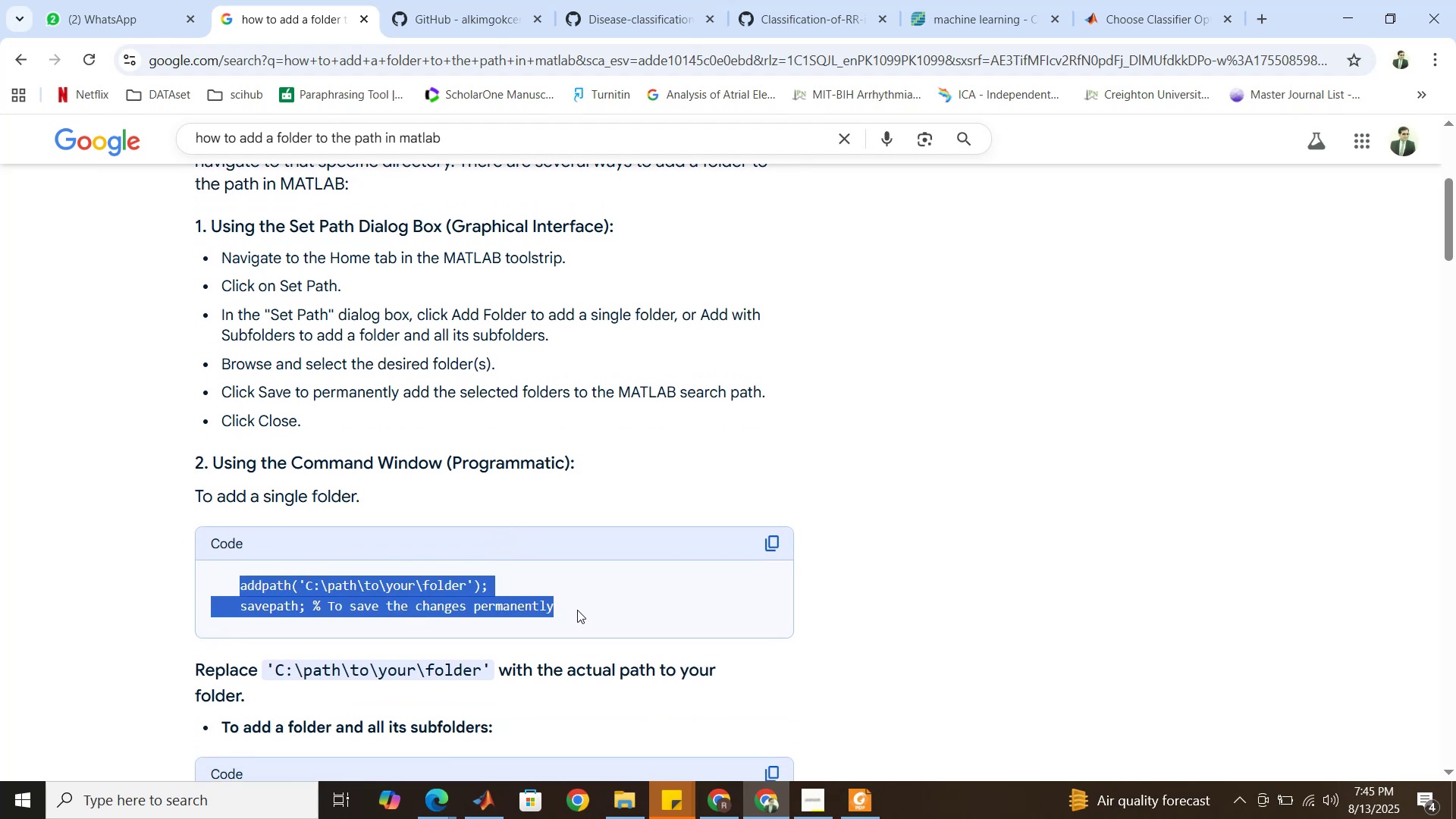 
hold_key(key=ControlLeft, duration=0.91)
 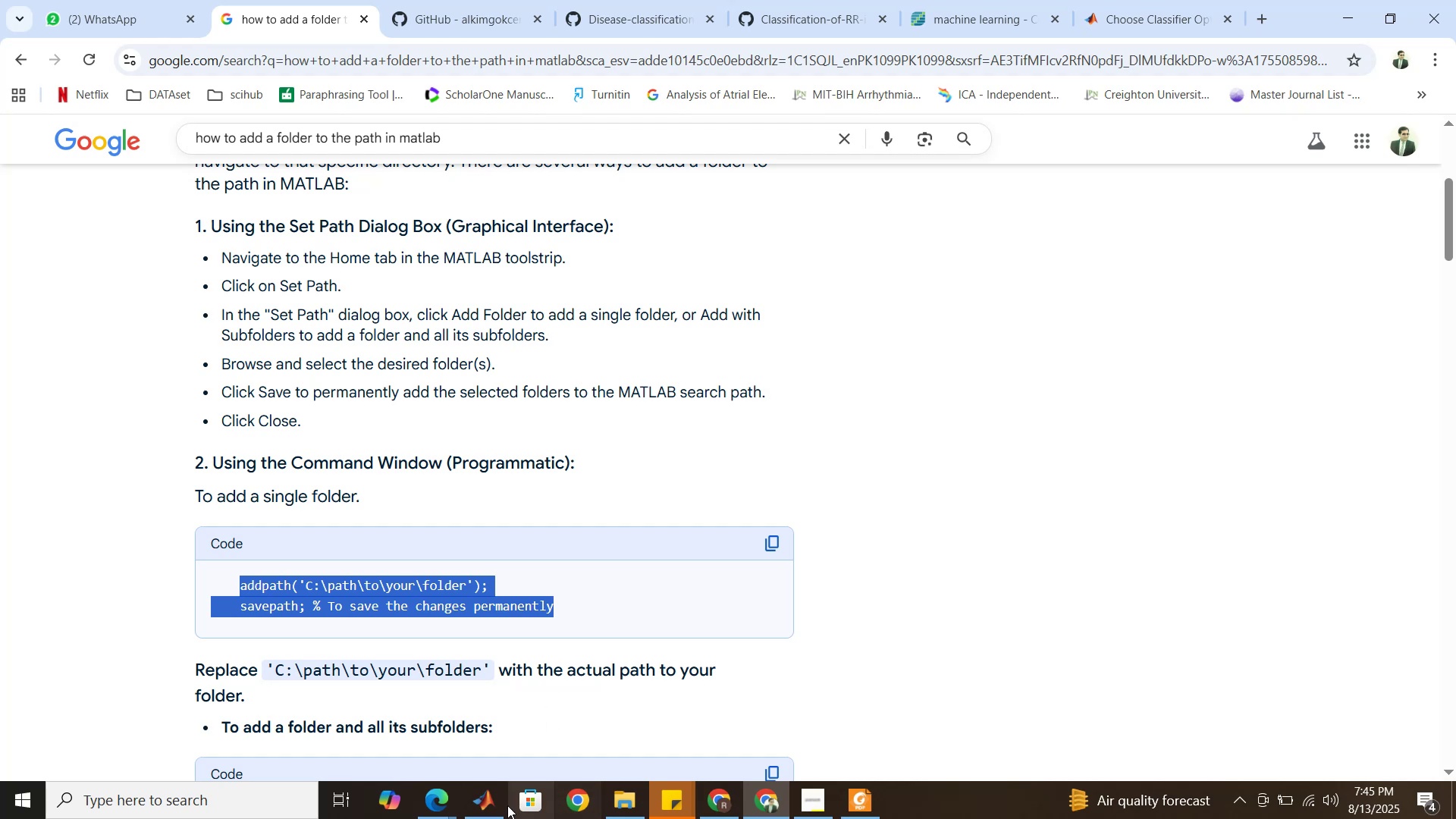 
hold_key(key=C, duration=0.32)
 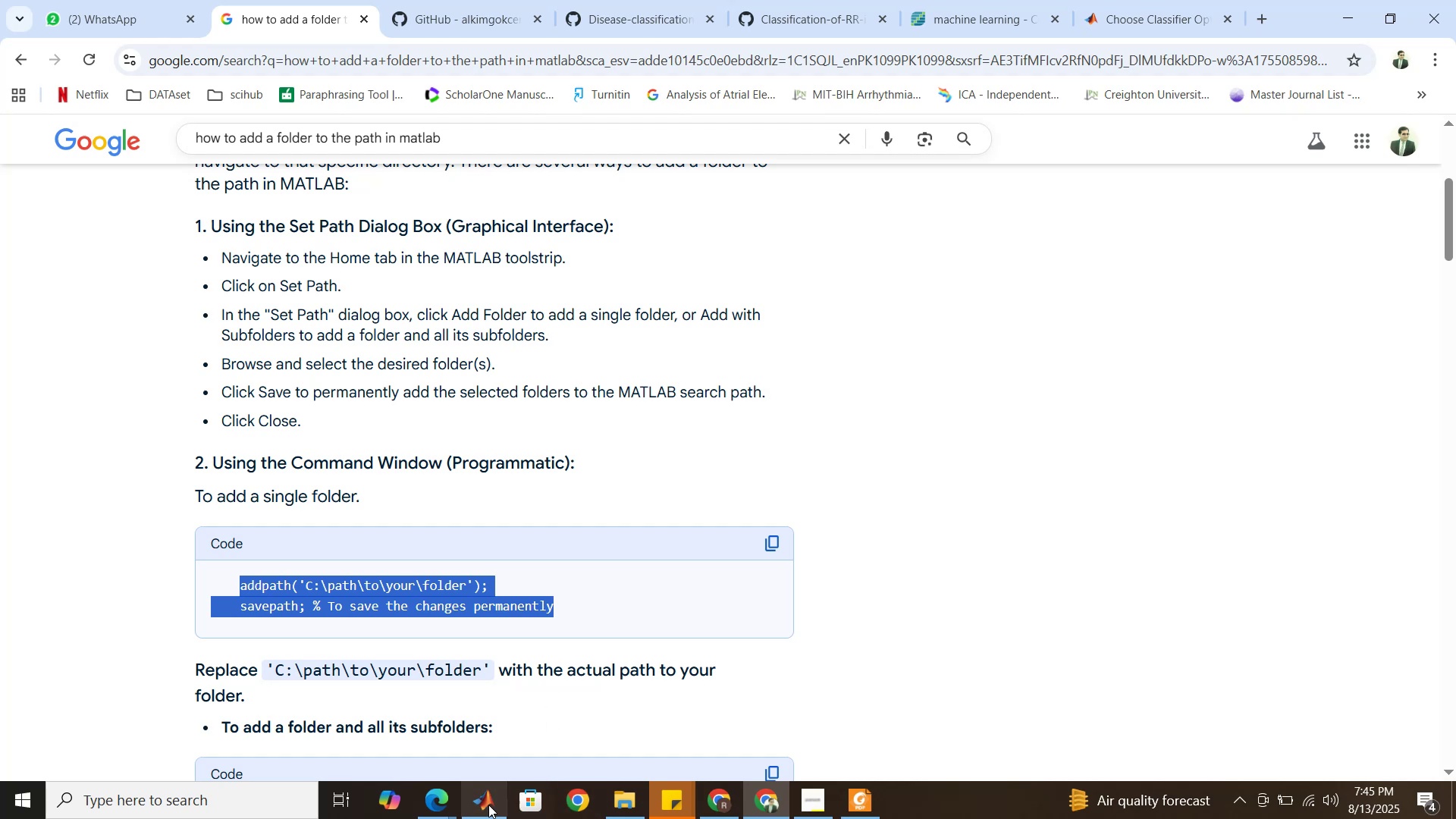 
left_click([488, 805])
 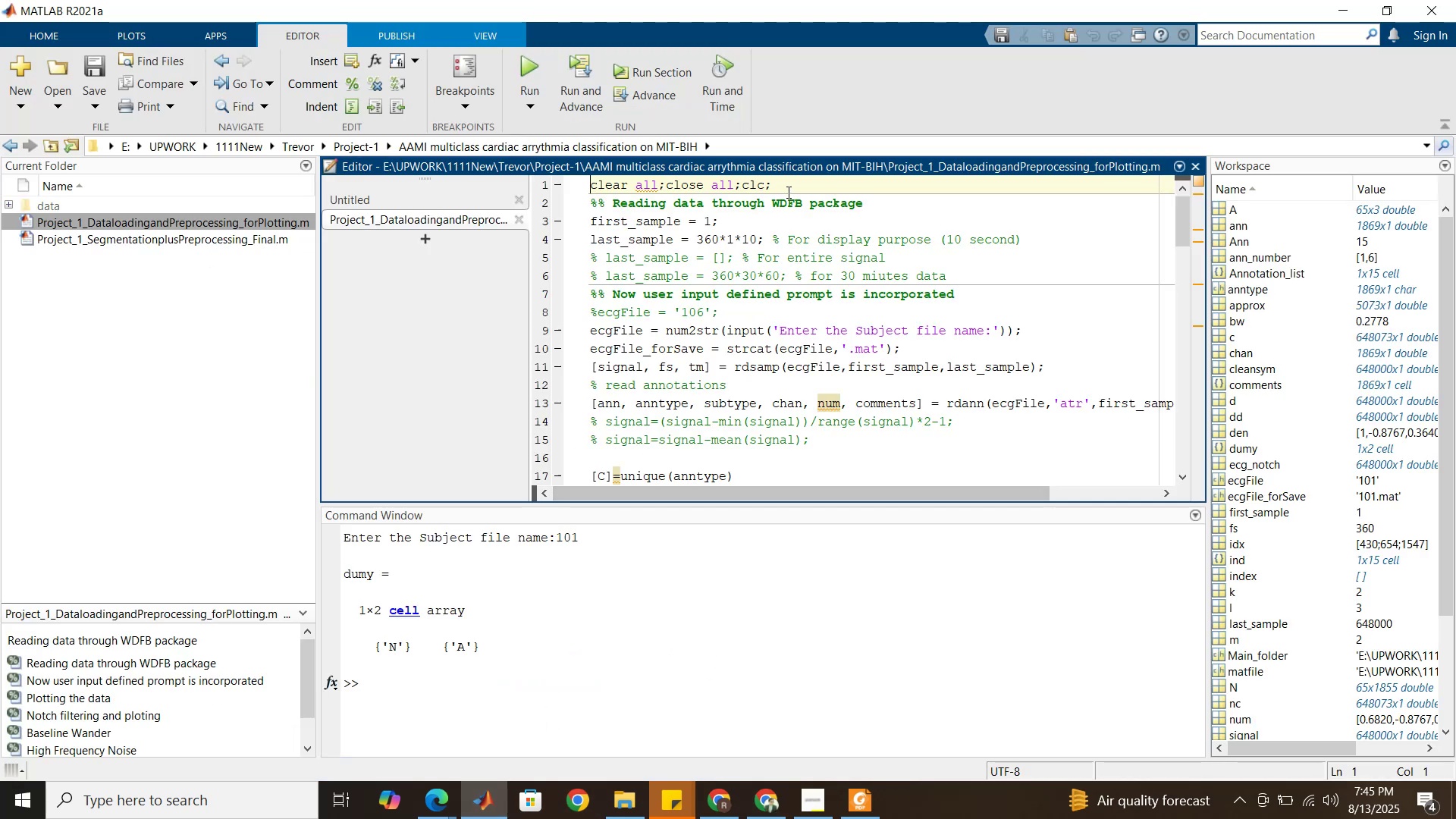 
left_click([788, 189])
 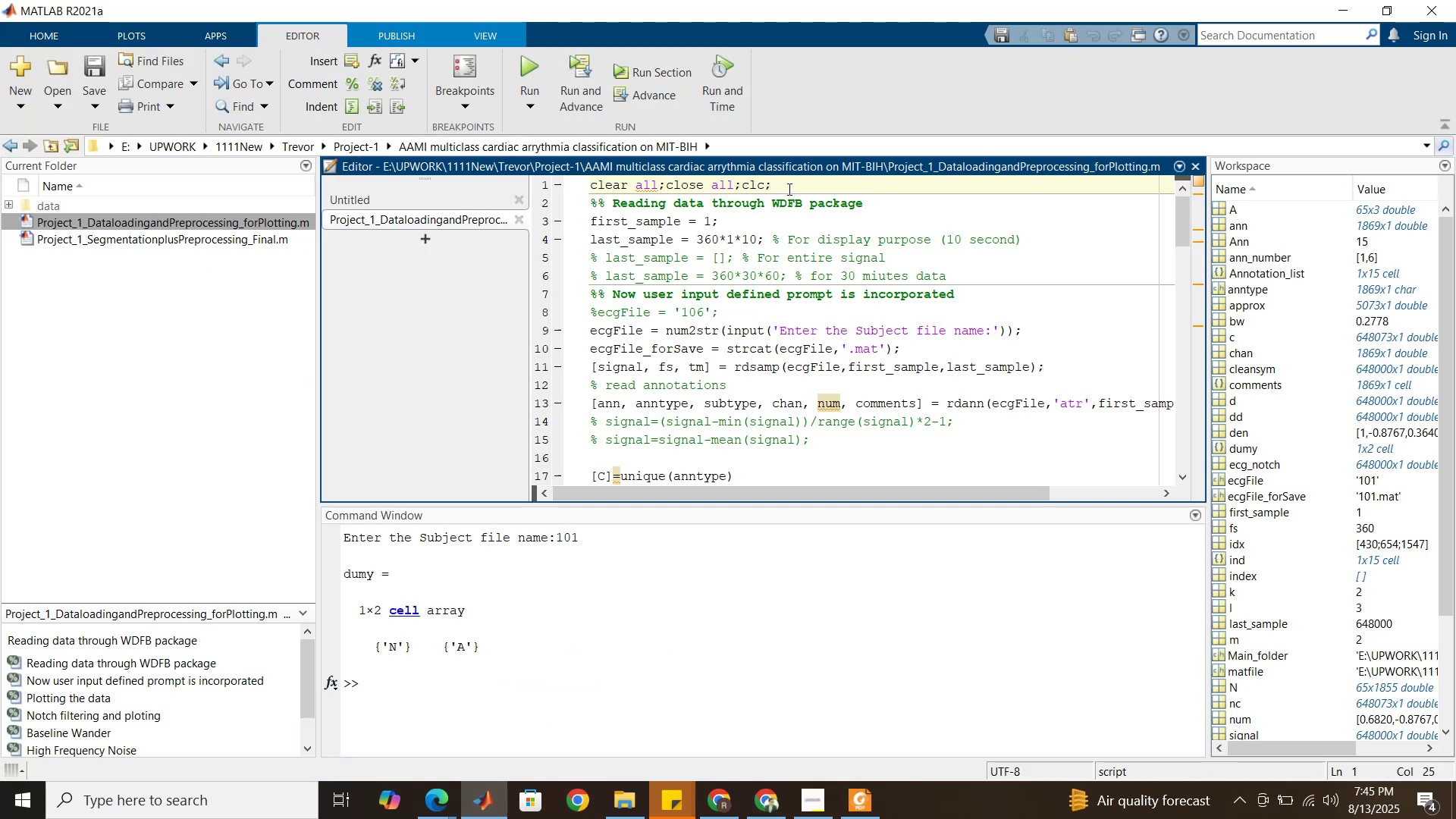 
key(Enter)
 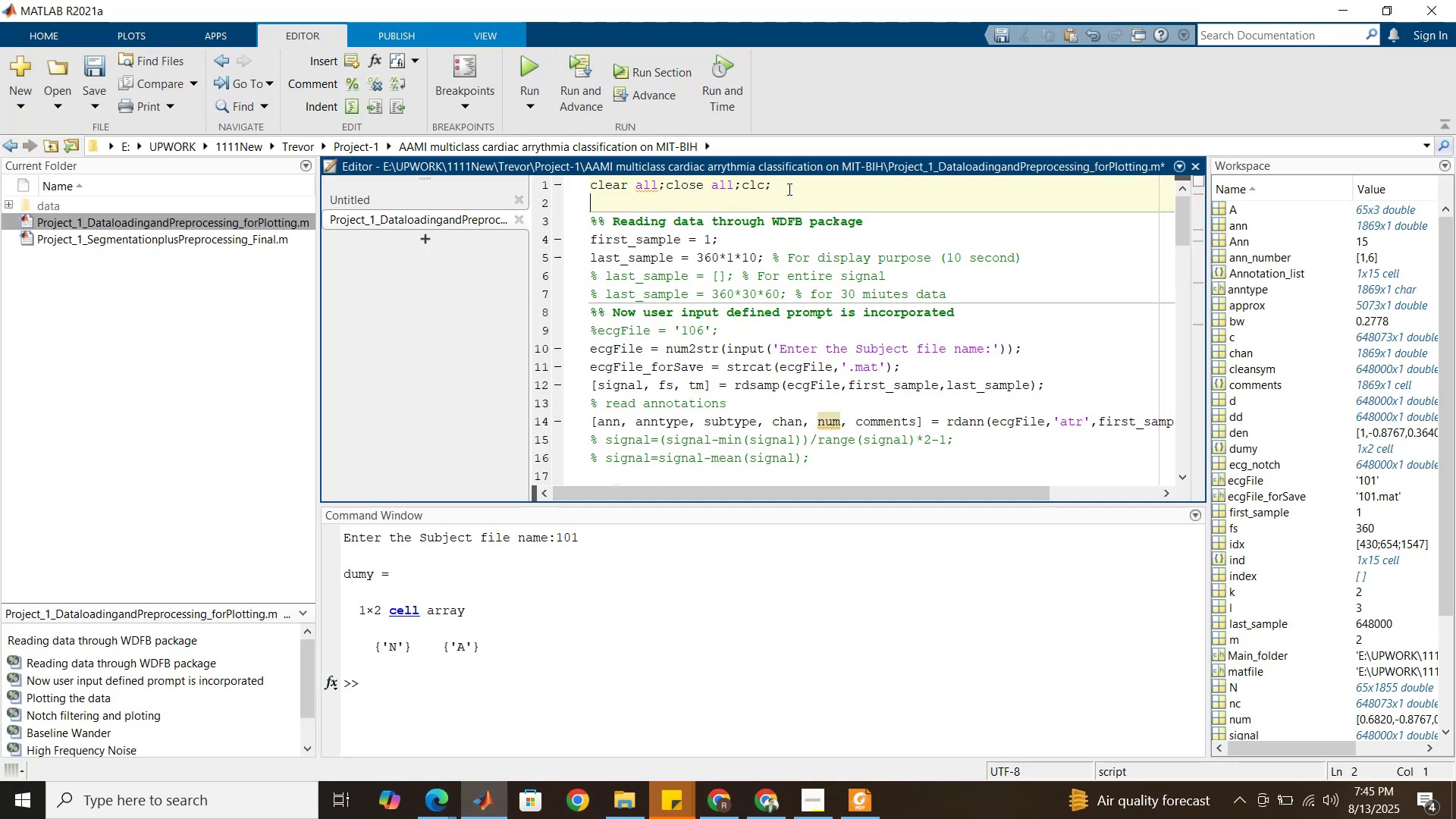 
key(Backspace)
 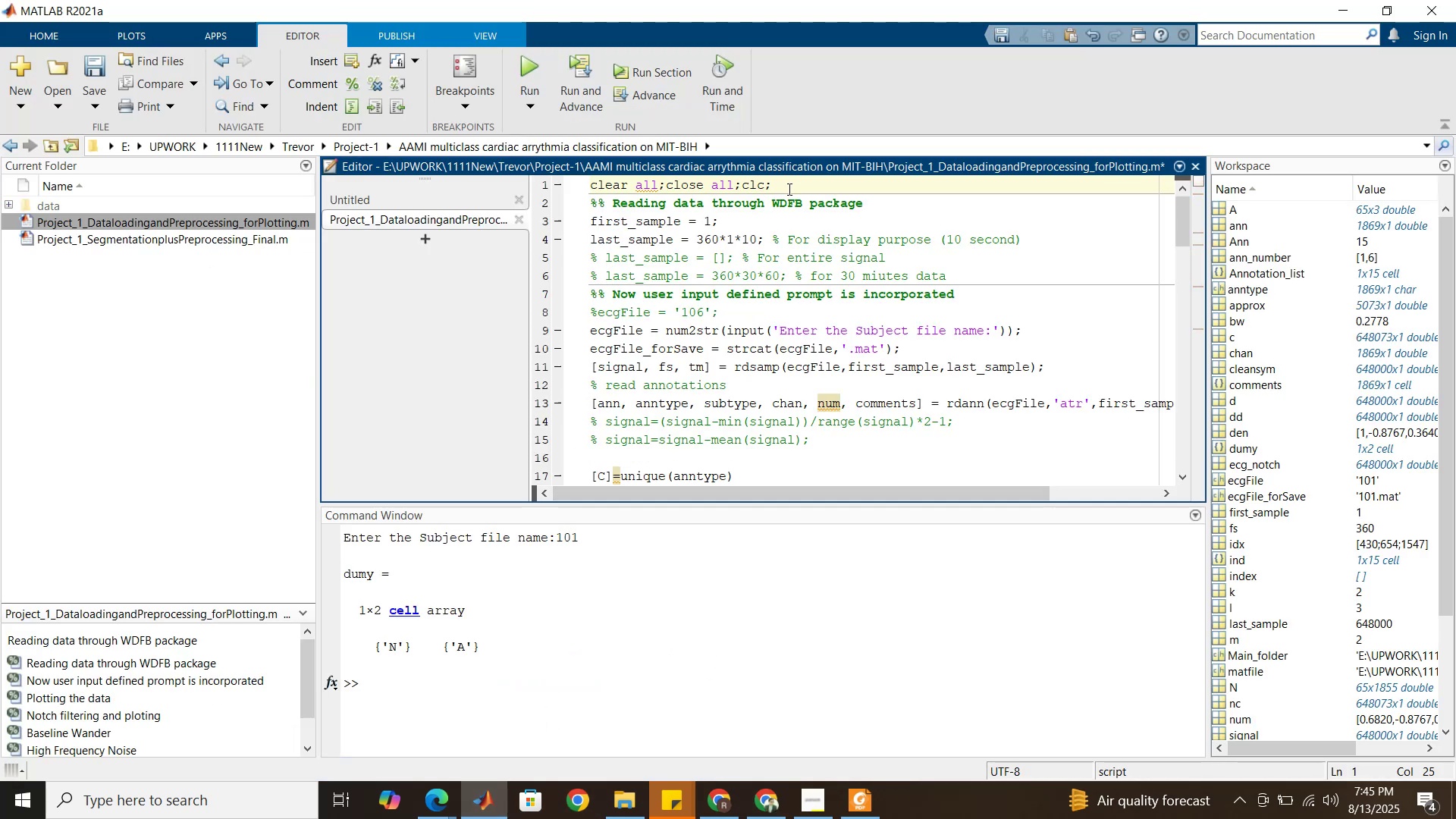 
key(ArrowDown)
 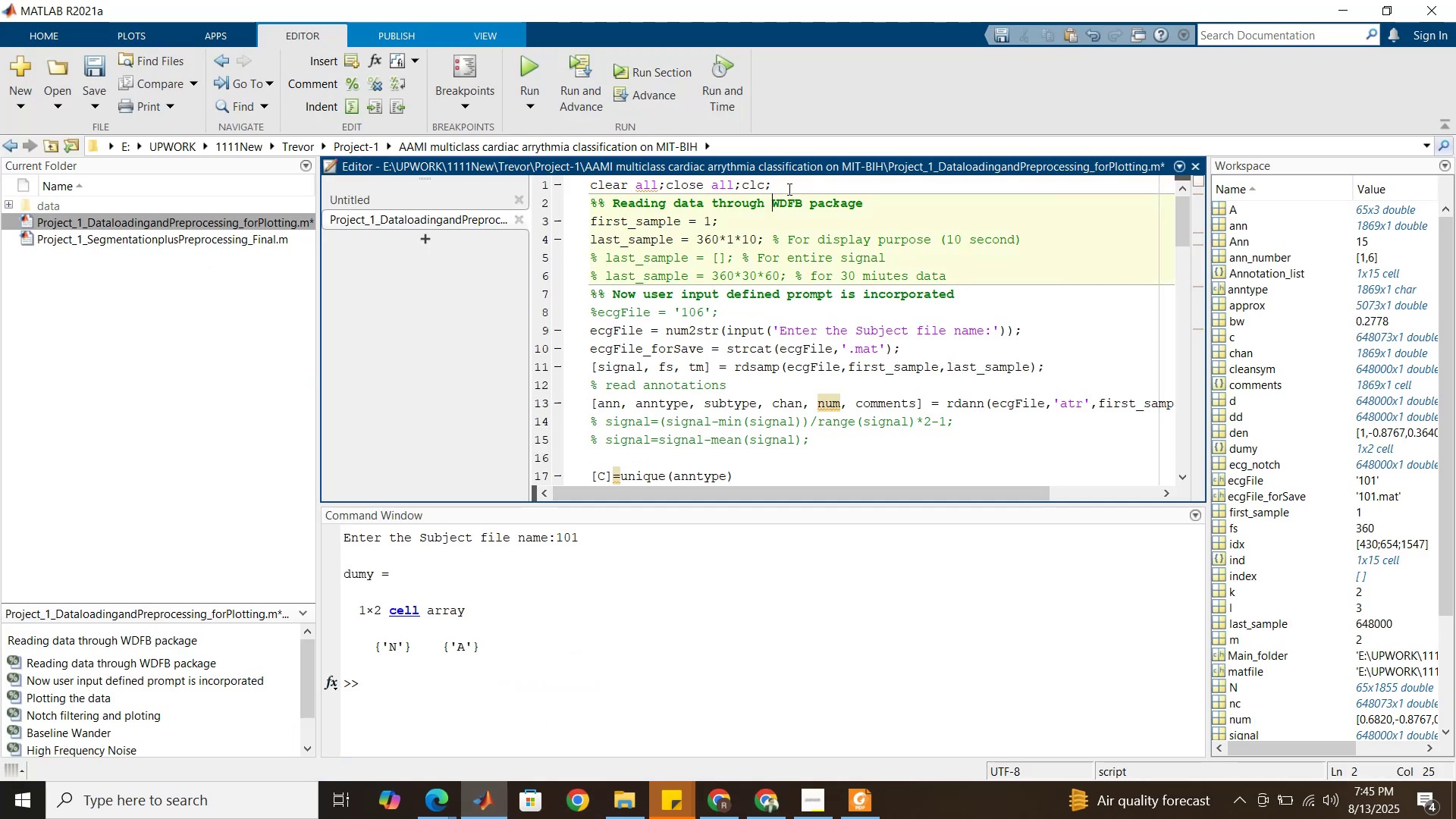 
key(ArrowDown)
 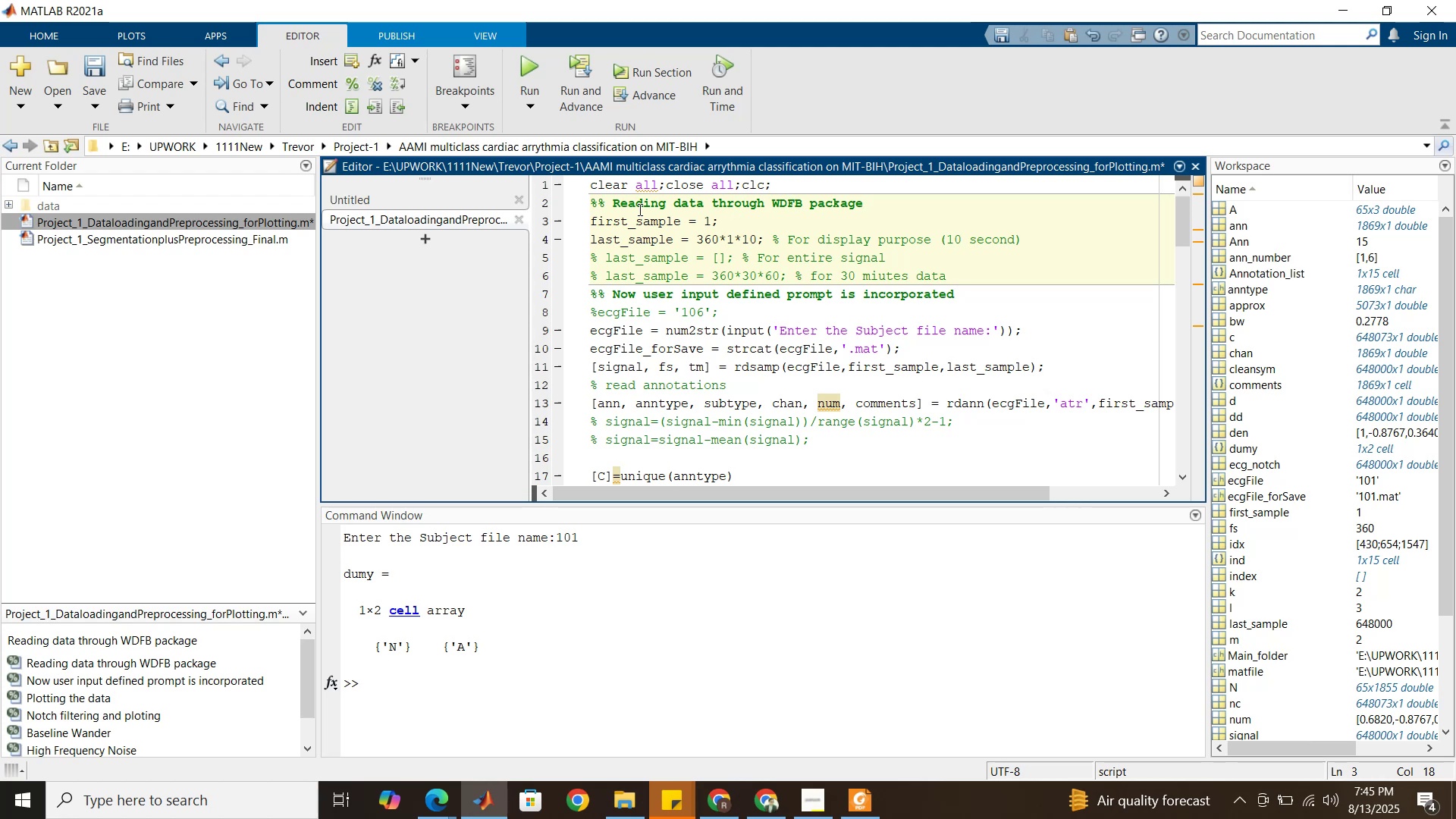 
left_click([593, 224])
 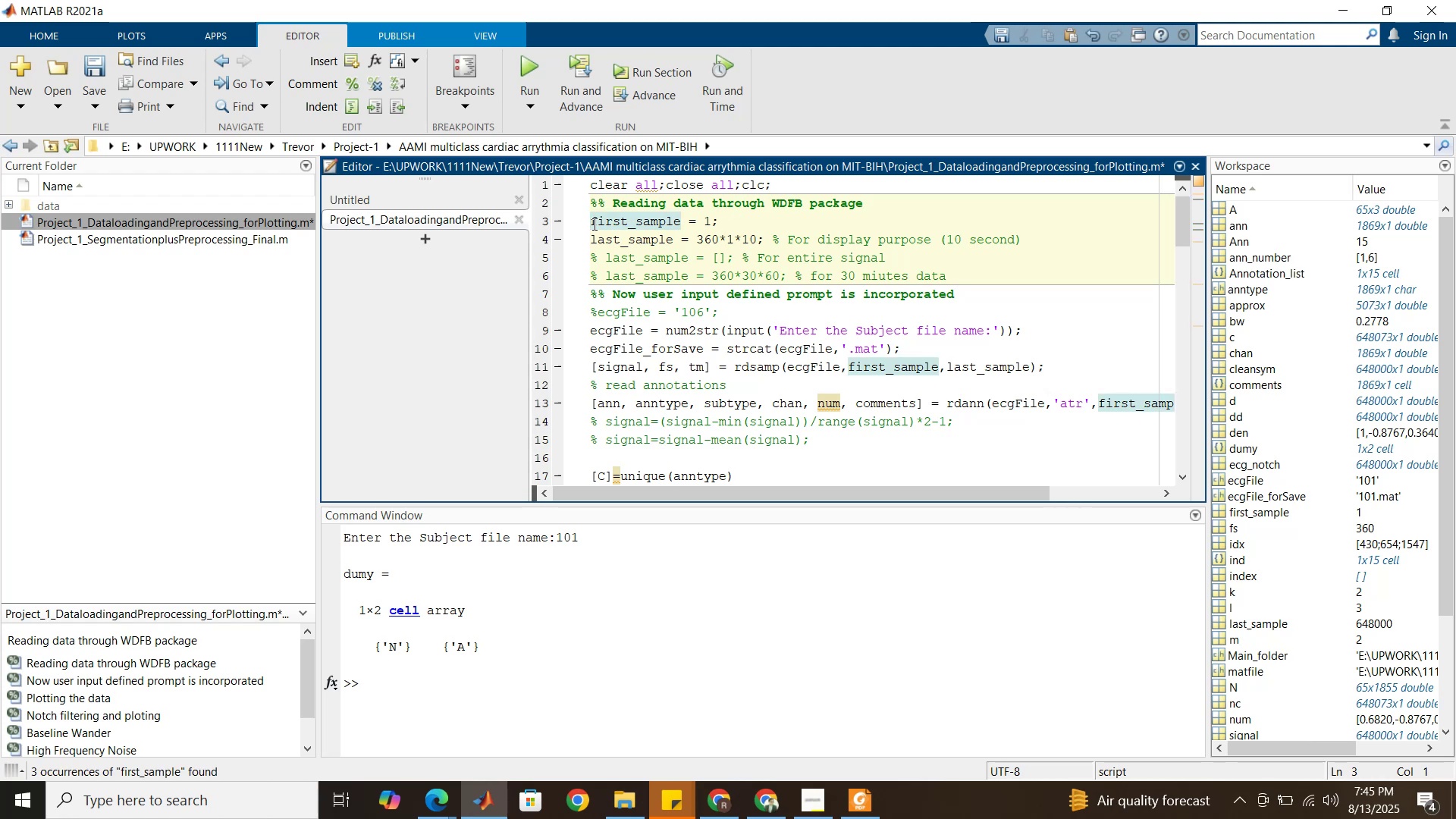 
key(Enter)
 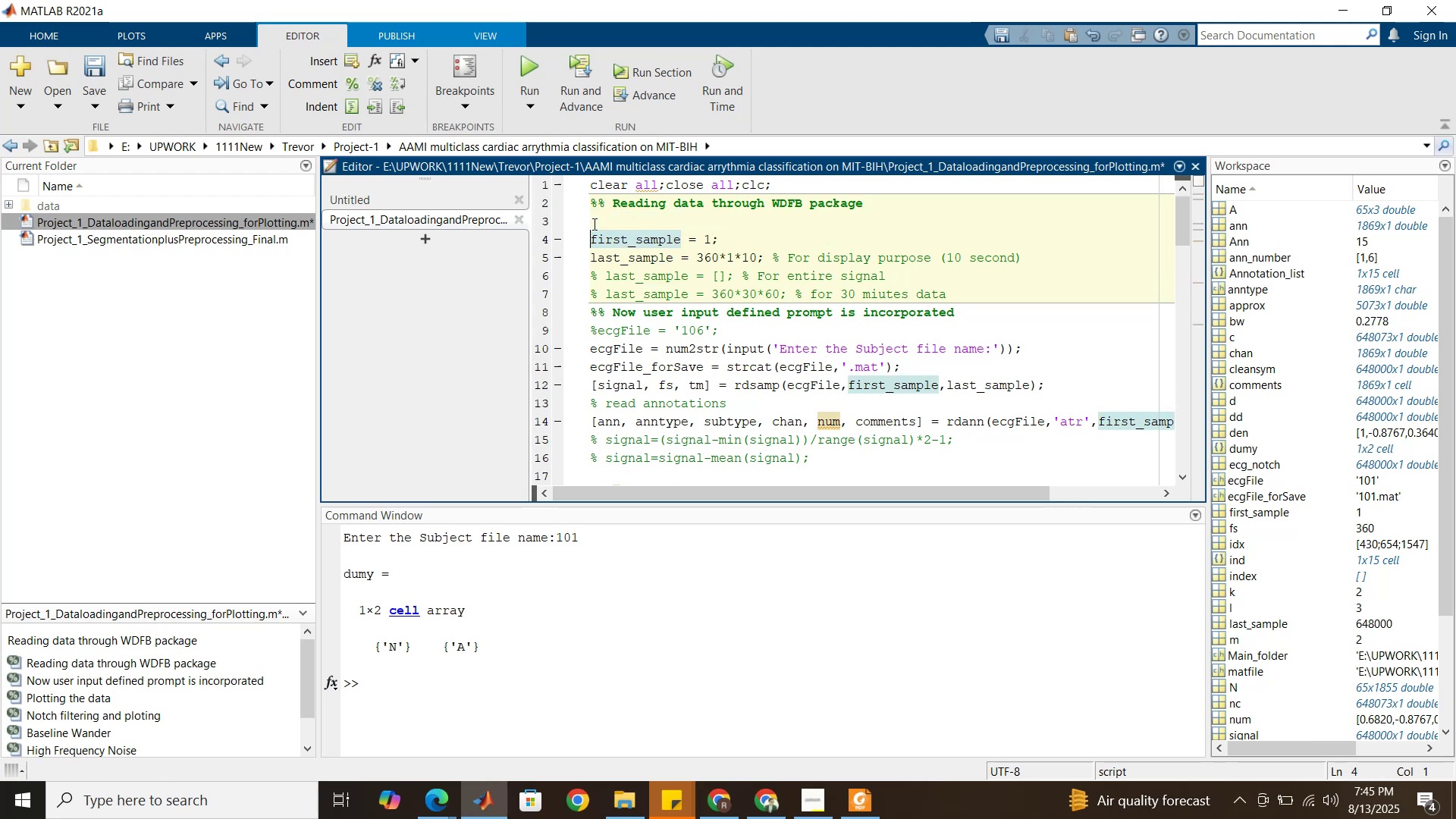 
key(Enter)
 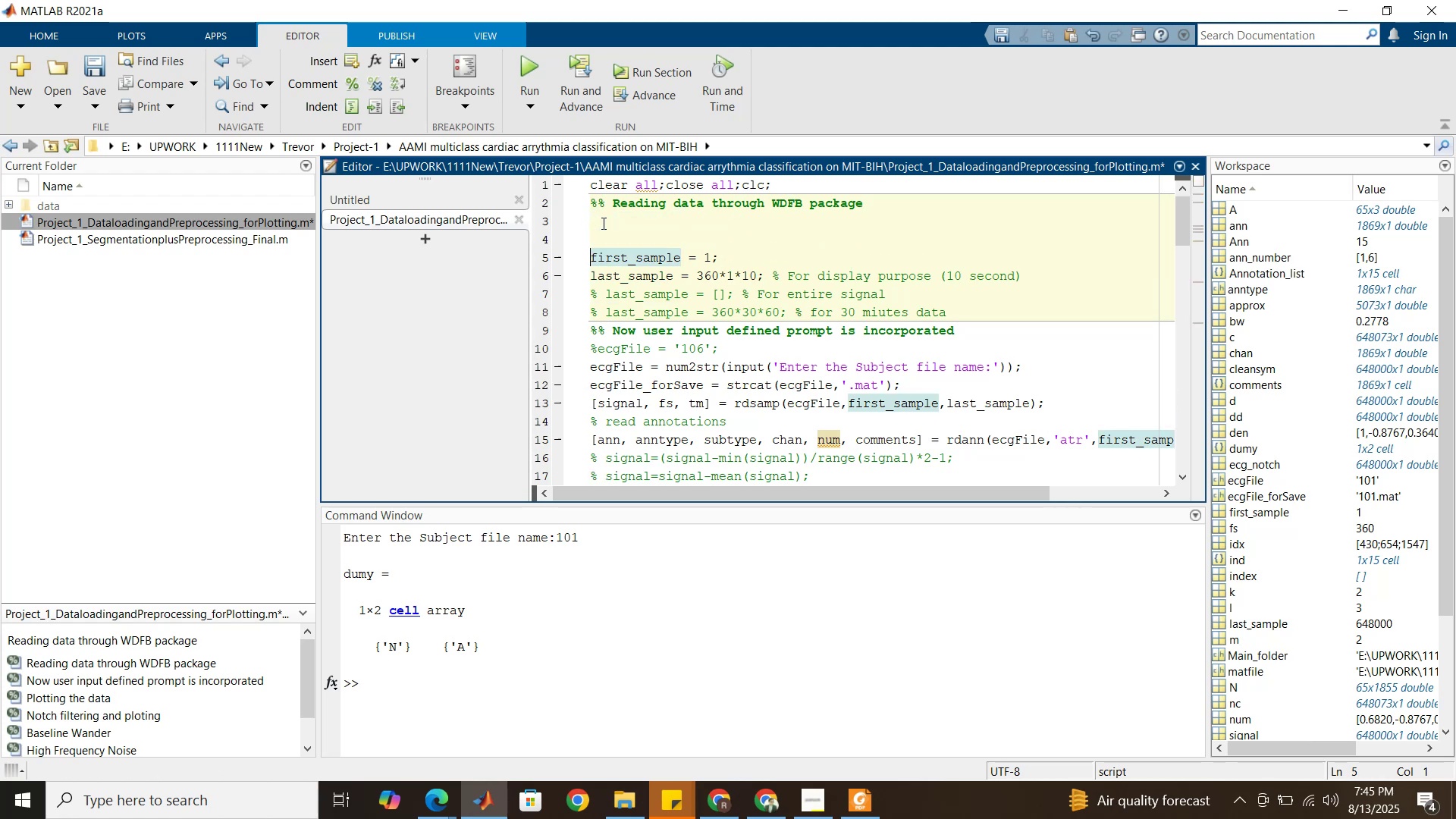 
key(Enter)
 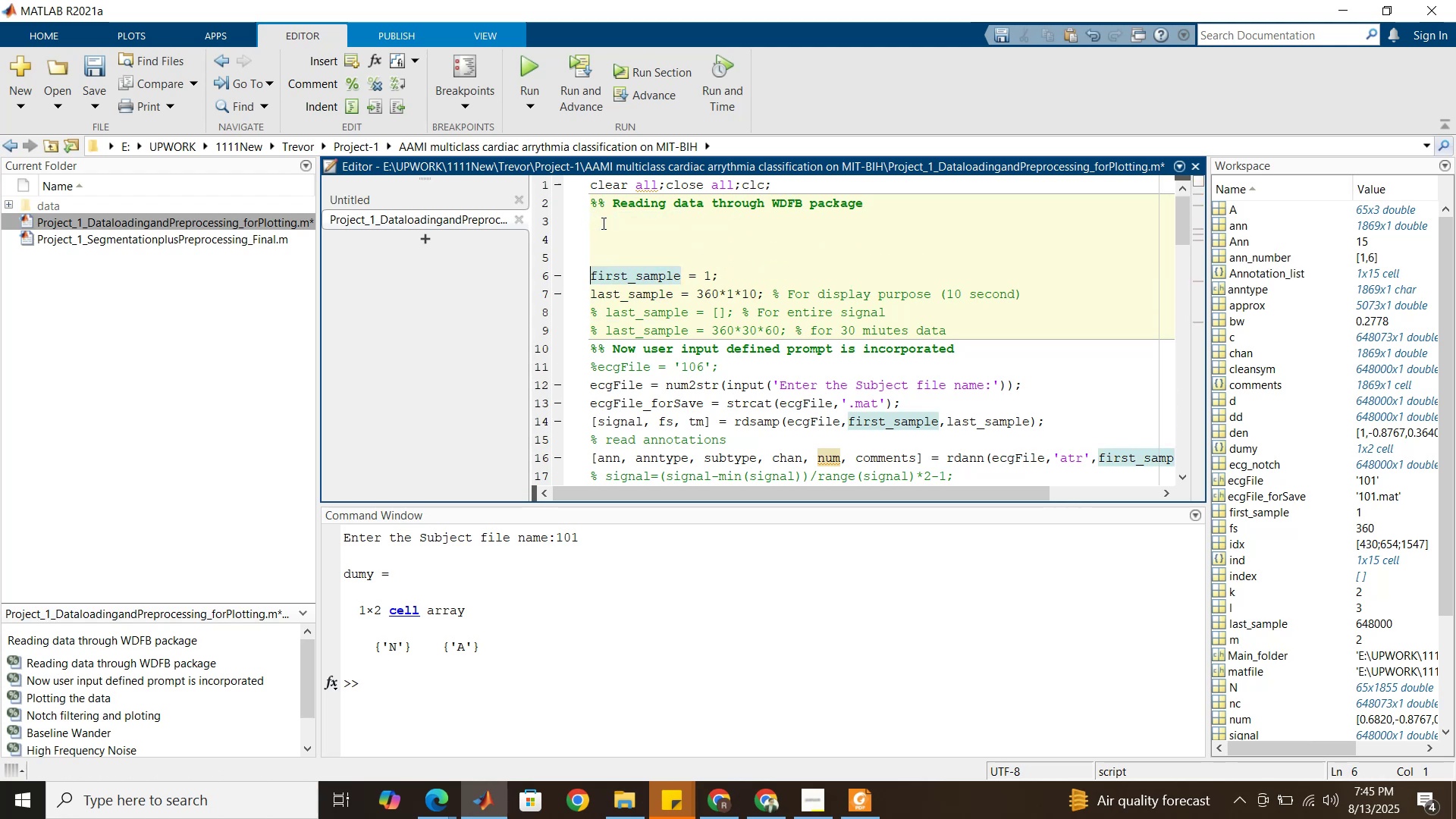 
left_click([602, 223])
 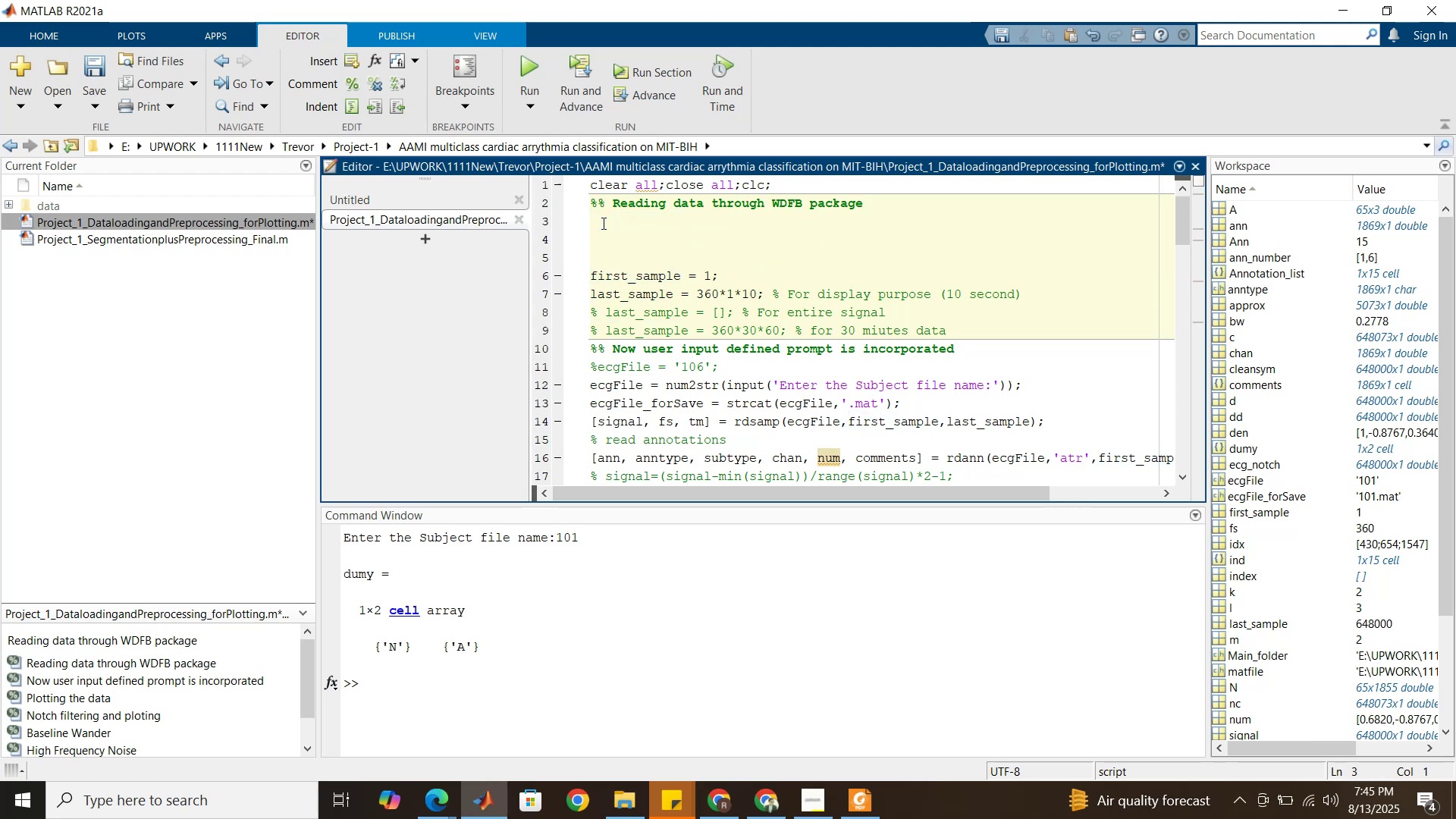 
key(Control+V)
 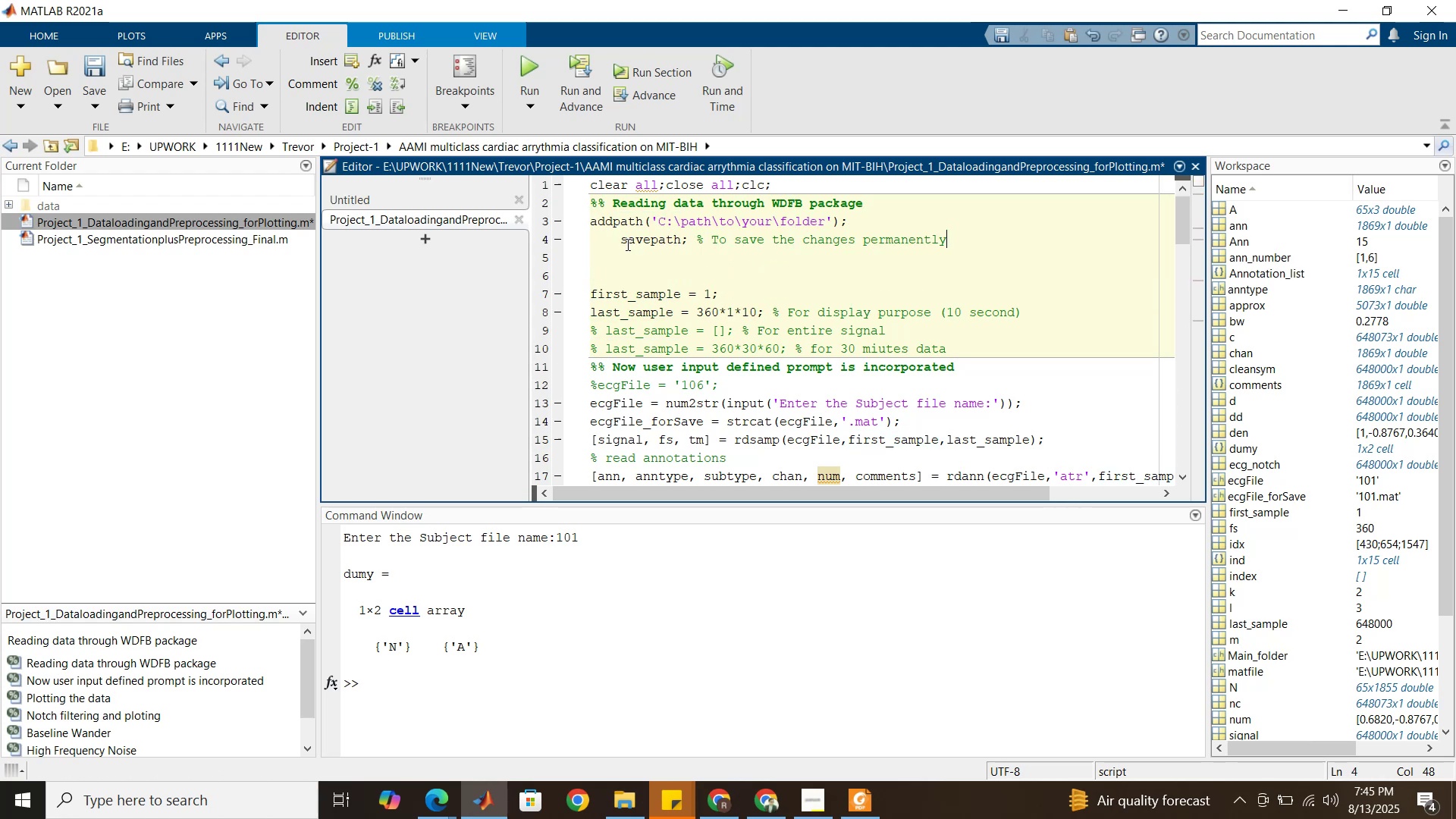 
left_click([619, 239])
 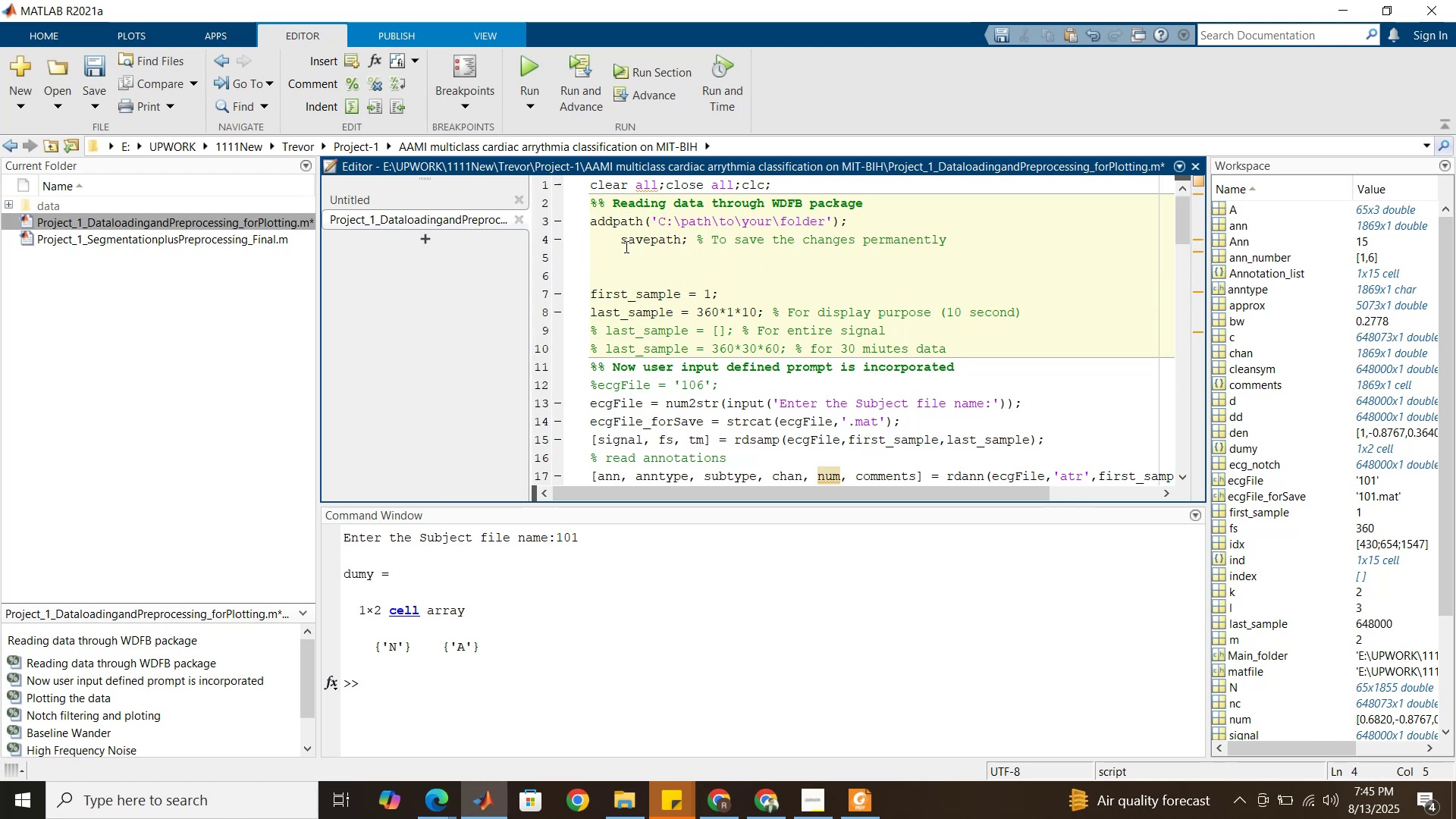 
key(Backspace)
 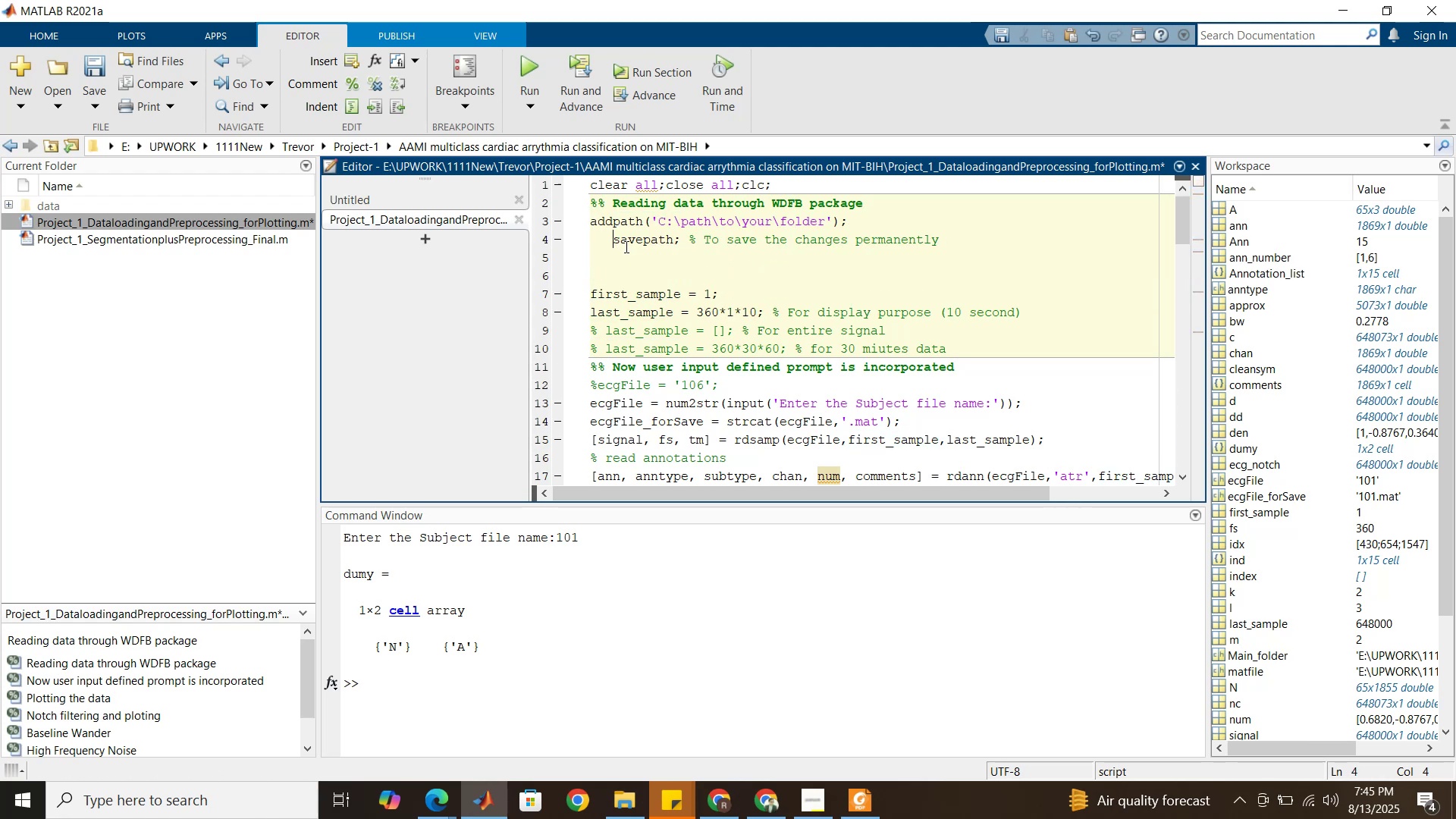 
key(Backspace)
 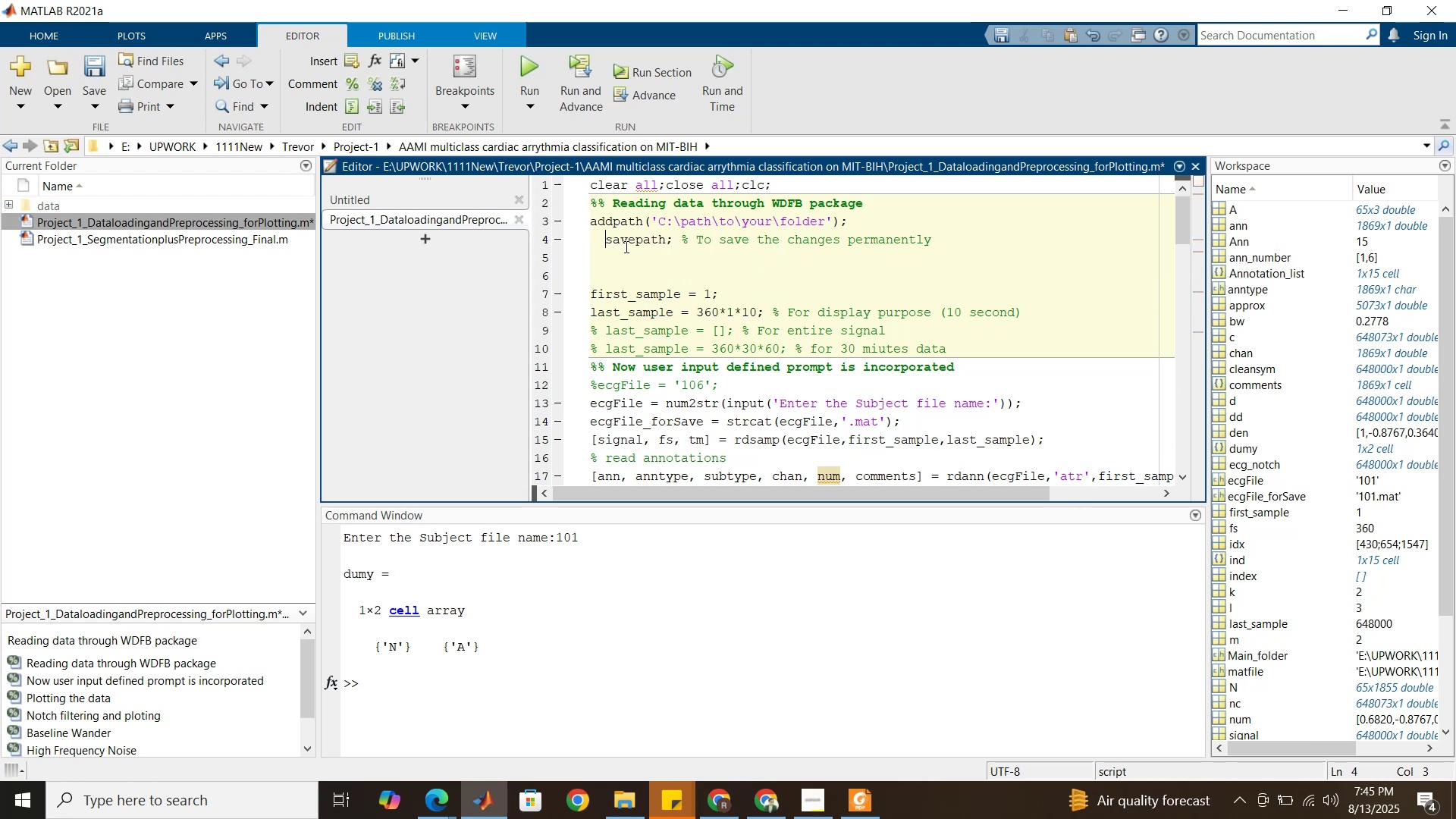 
key(Backspace)
 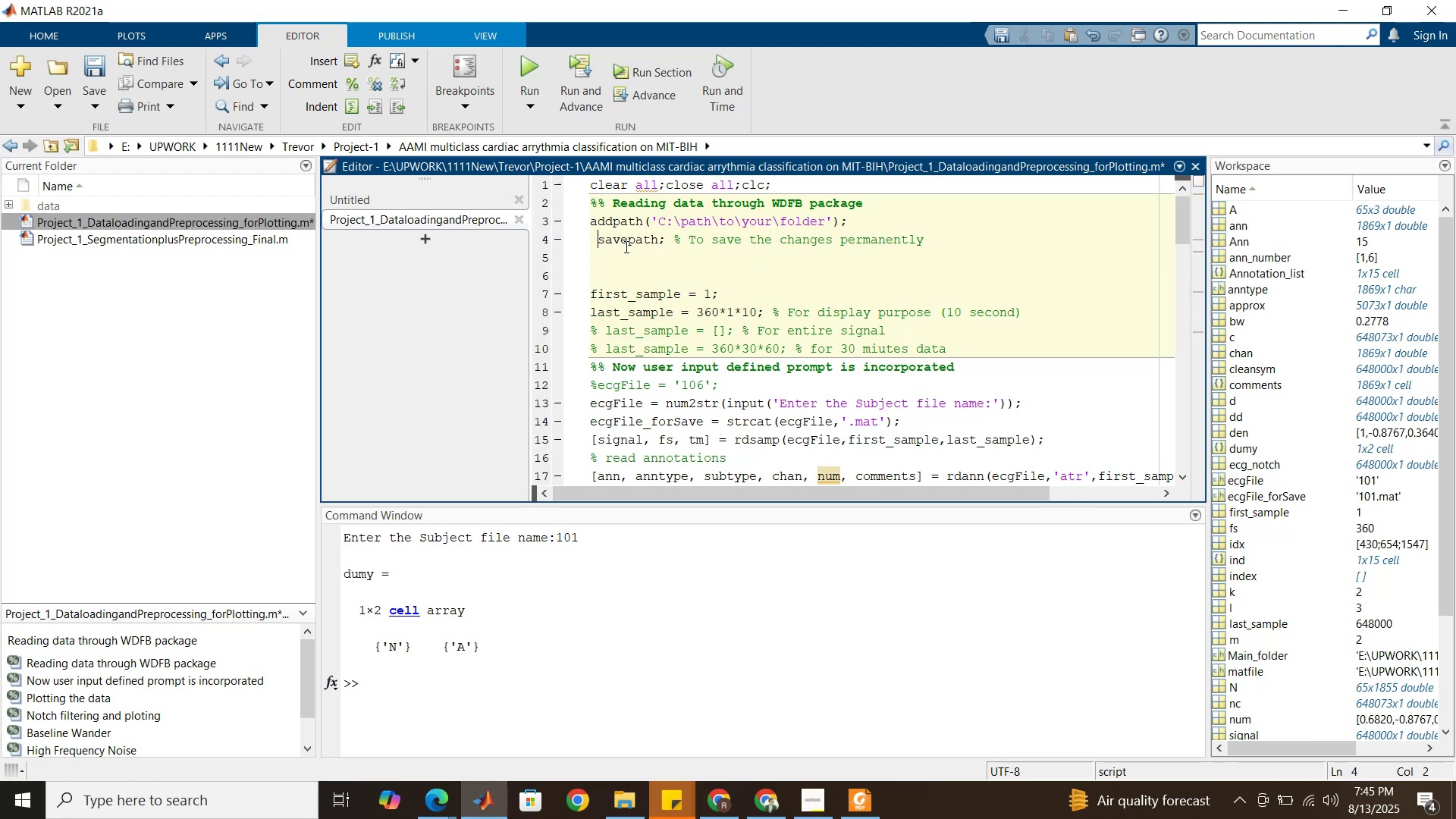 
key(Backspace)
 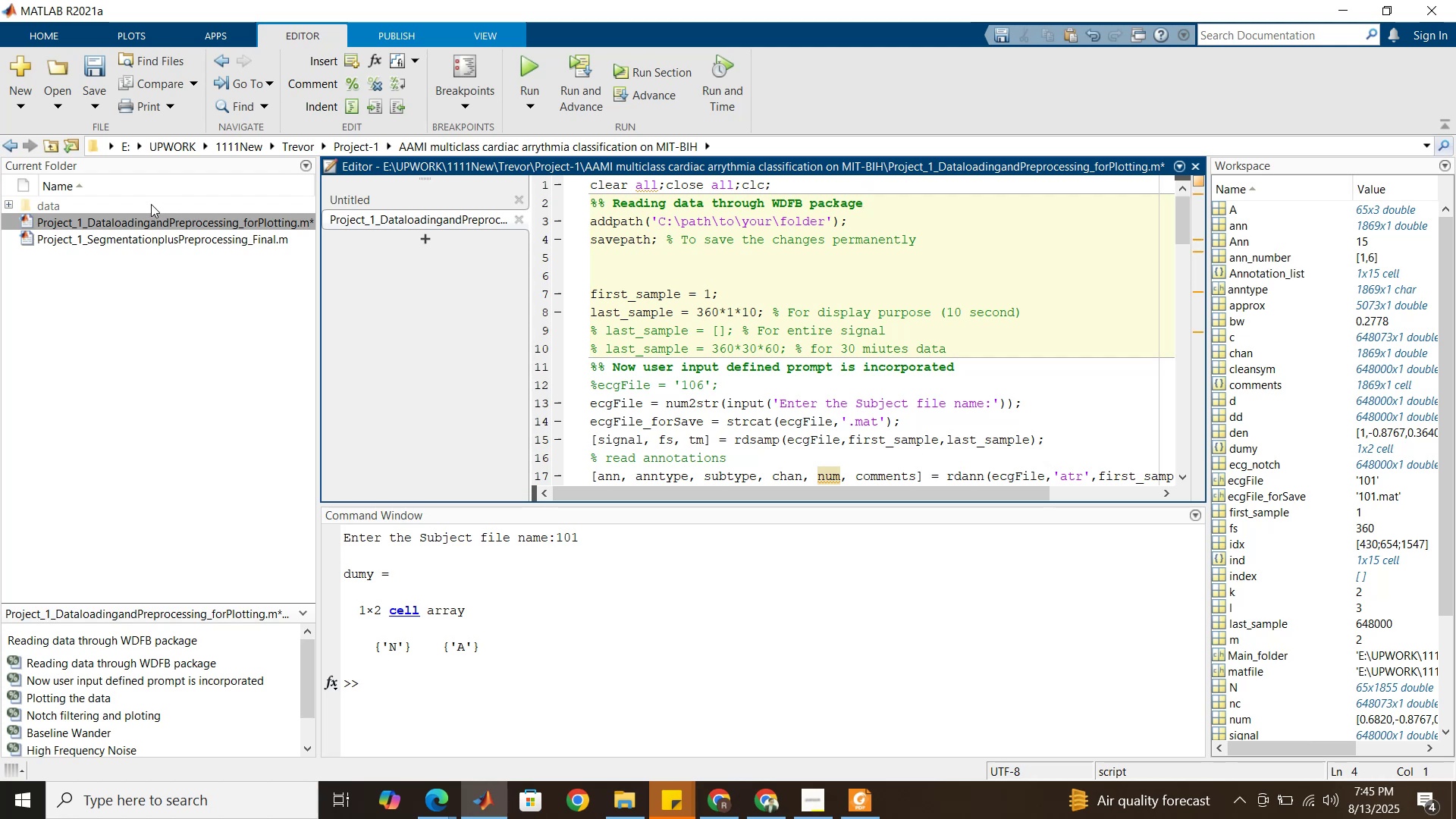 
double_click([151, 204])
 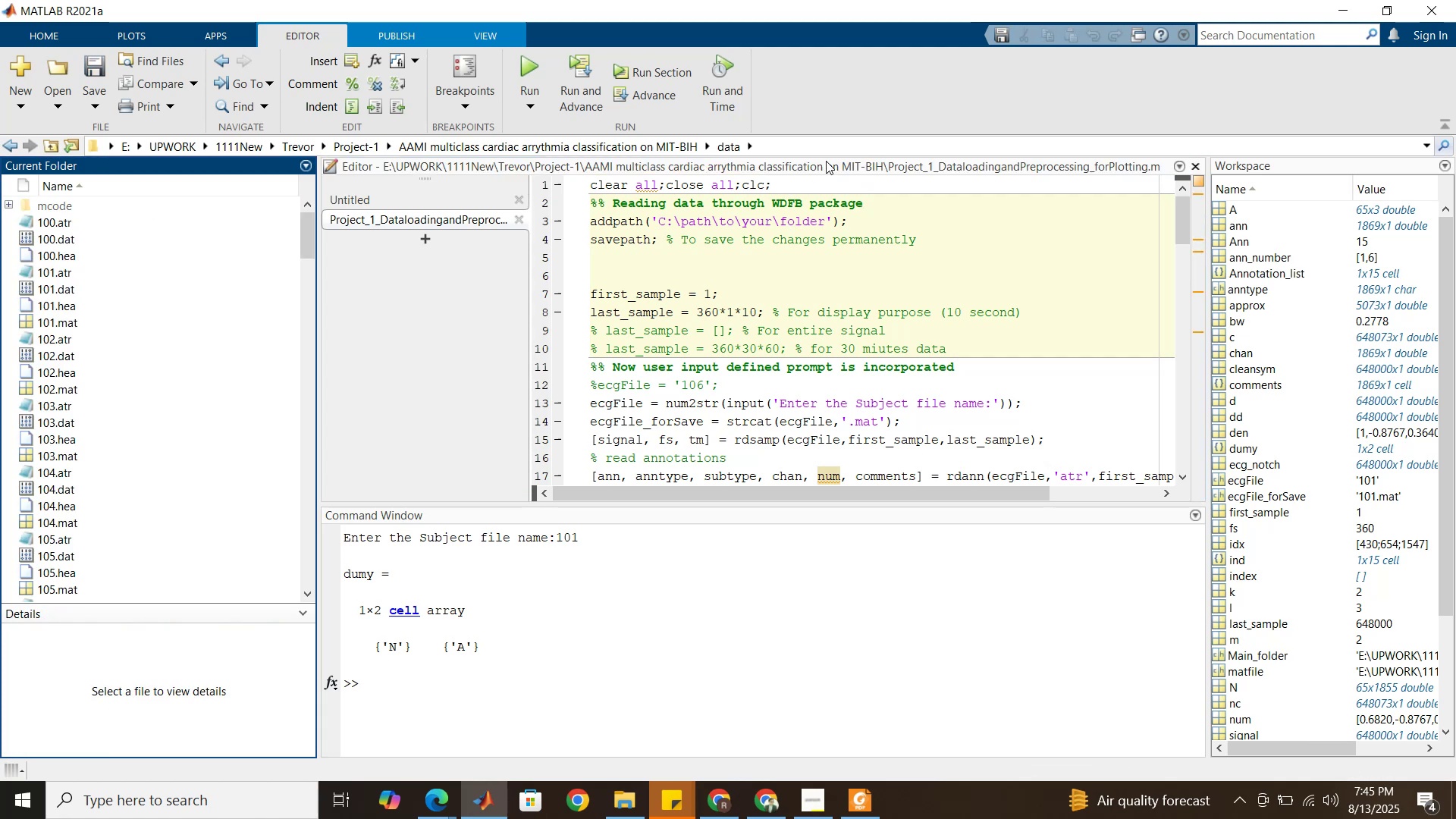 
left_click([833, 143])
 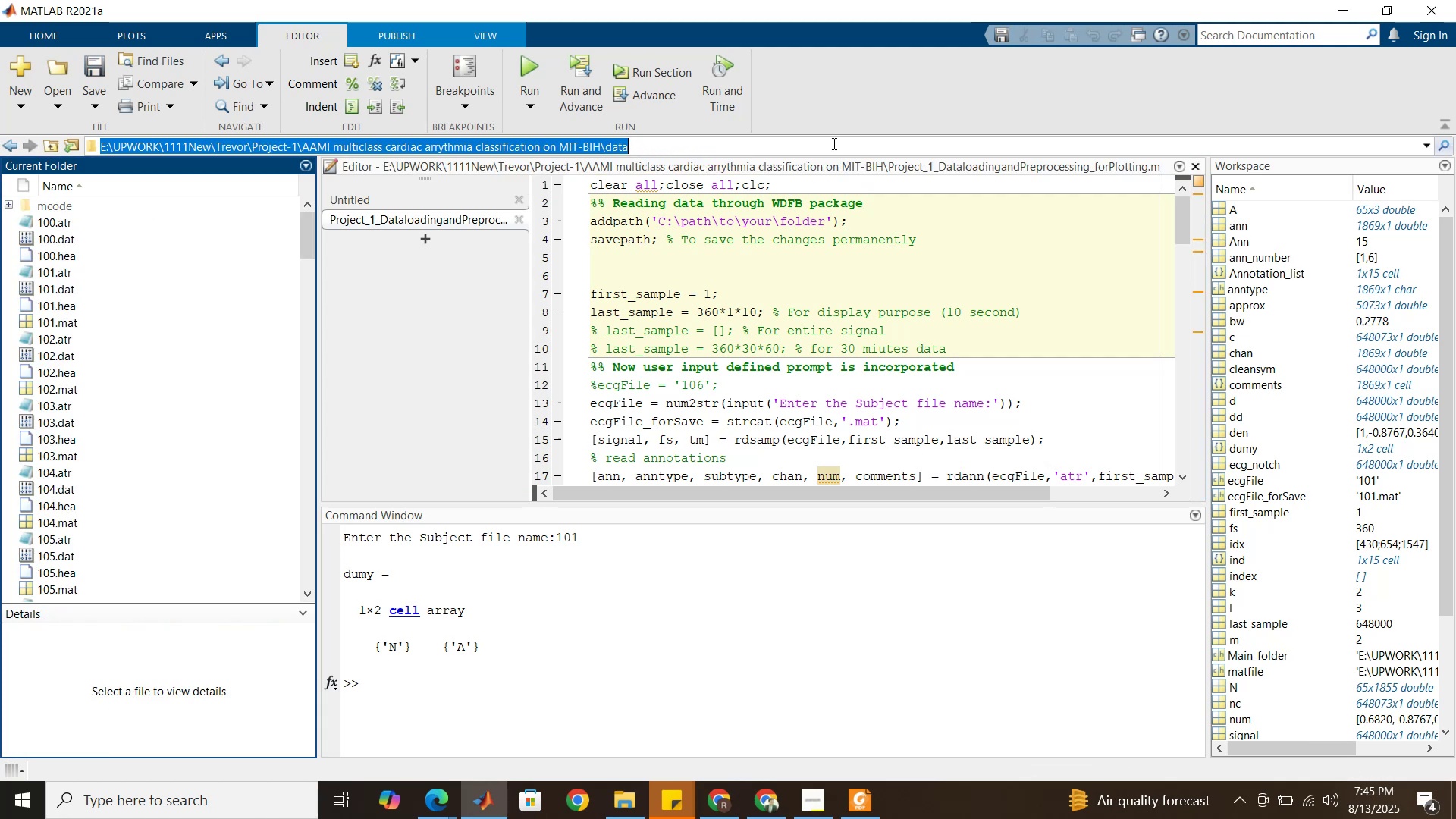 
hold_key(key=ControlLeft, duration=0.86)
 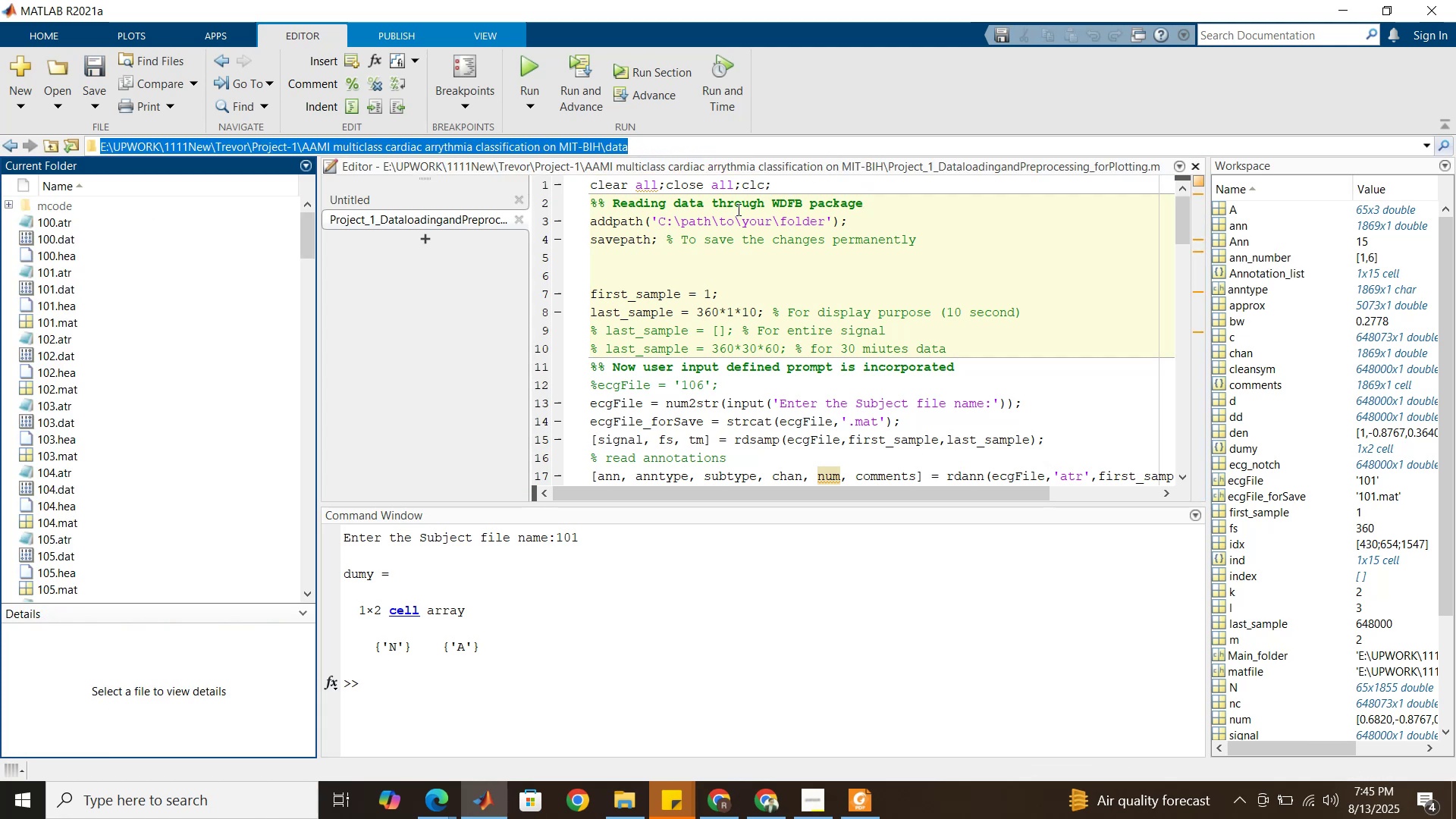 
hold_key(key=C, duration=0.39)
 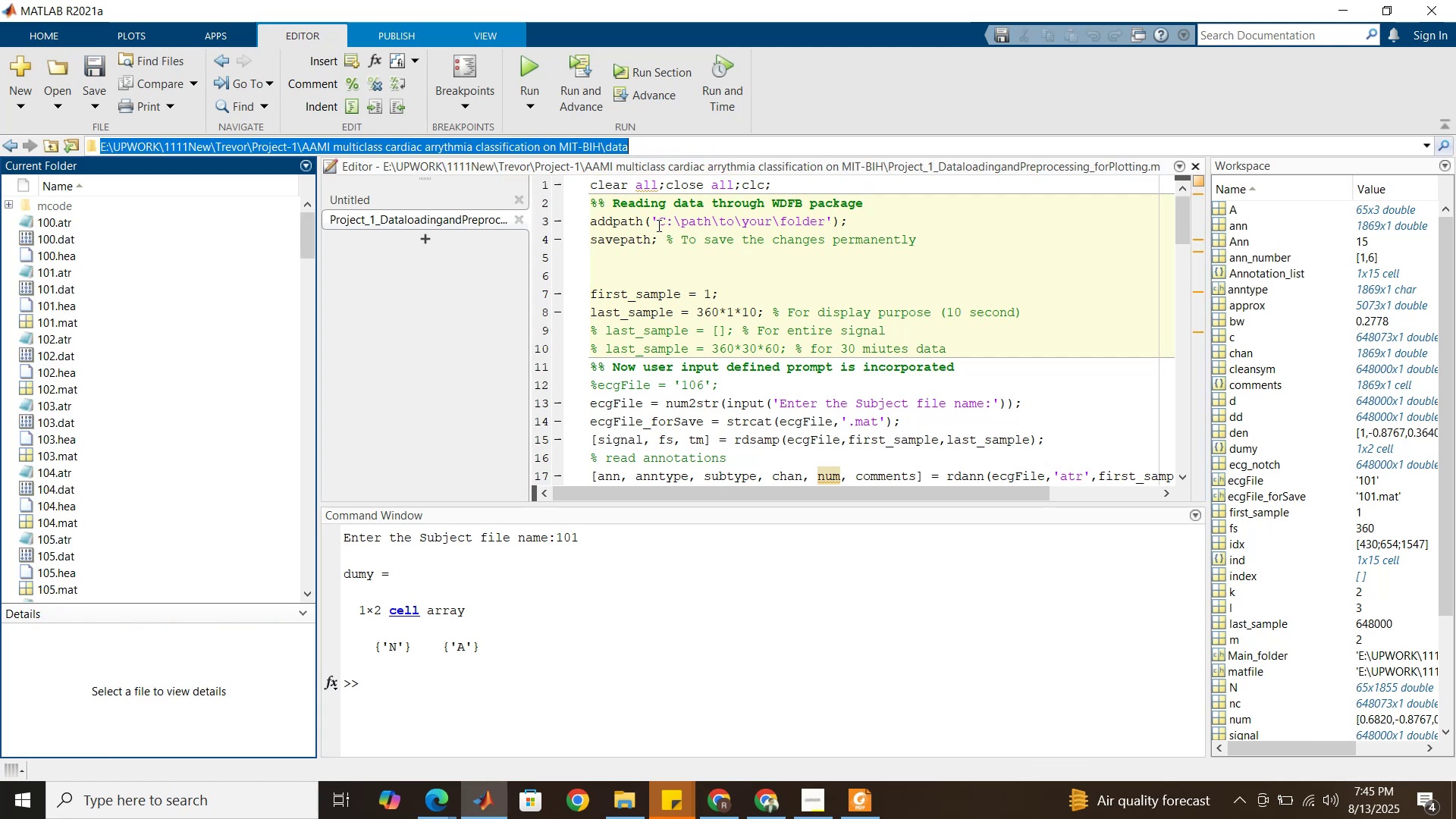 
left_click_drag(start_coordinate=[656, 225], to_coordinate=[824, 222])
 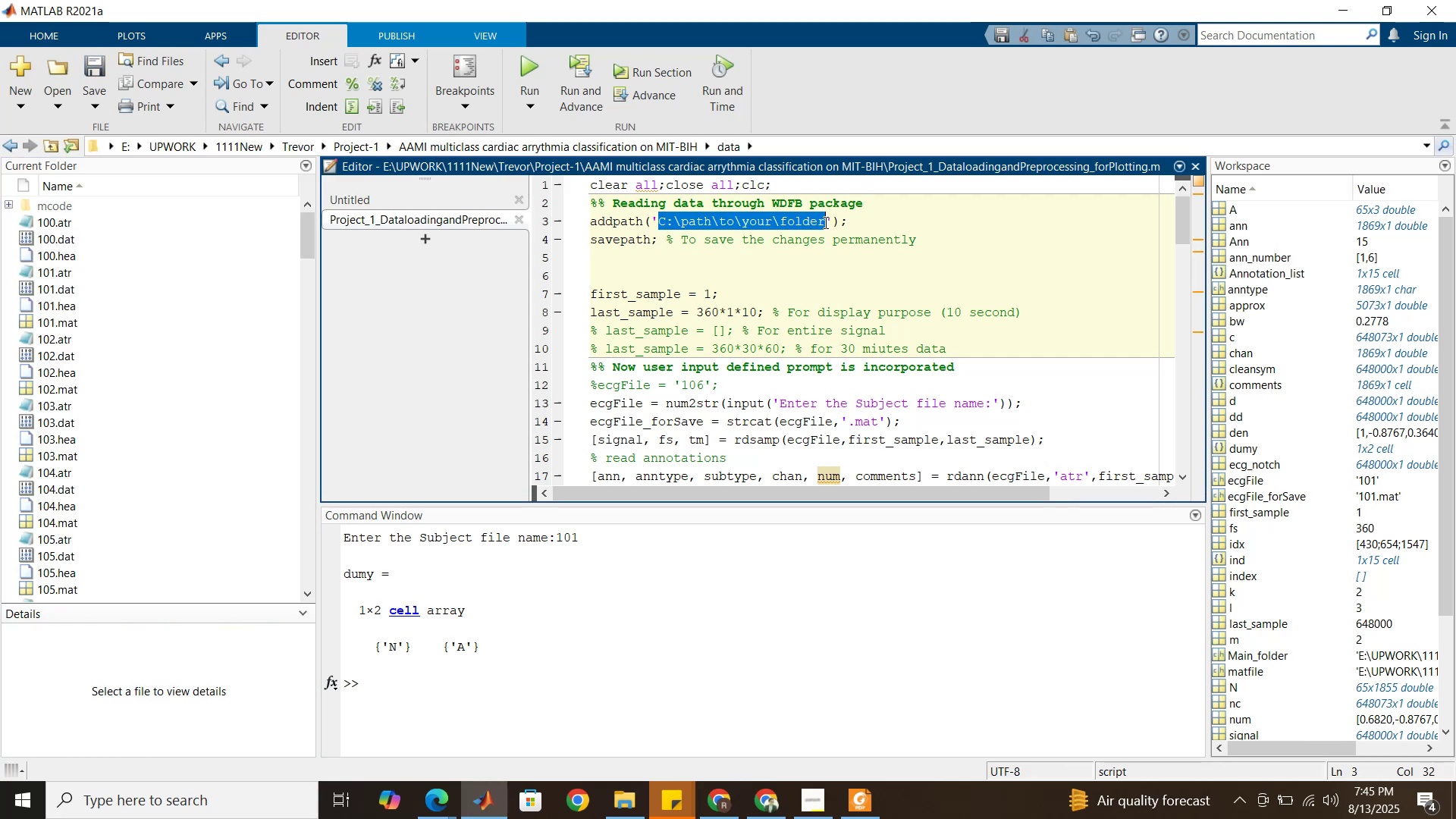 
key(Control+V)
 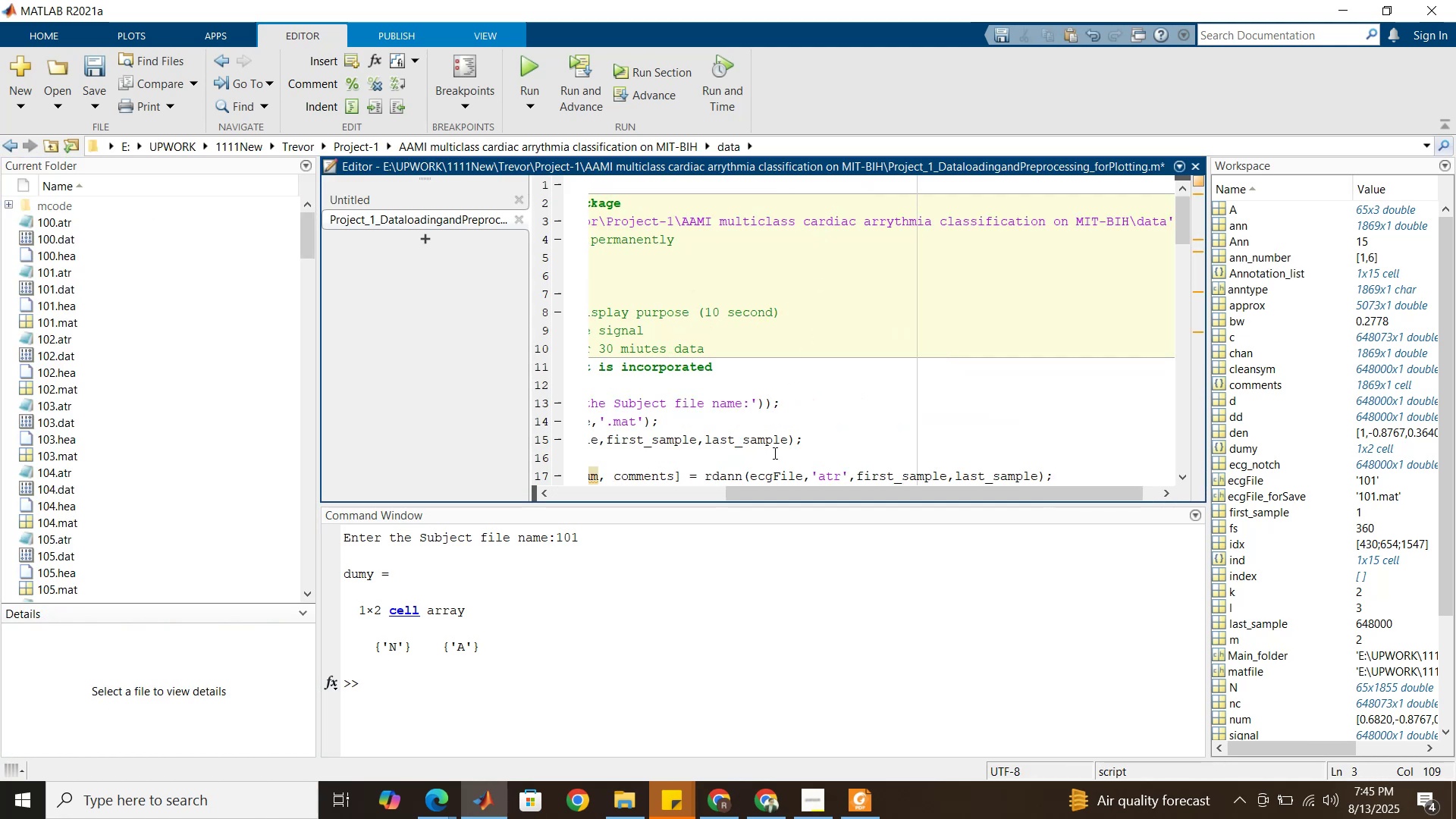 
left_click_drag(start_coordinate=[780, 493], to_coordinate=[559, 448])
 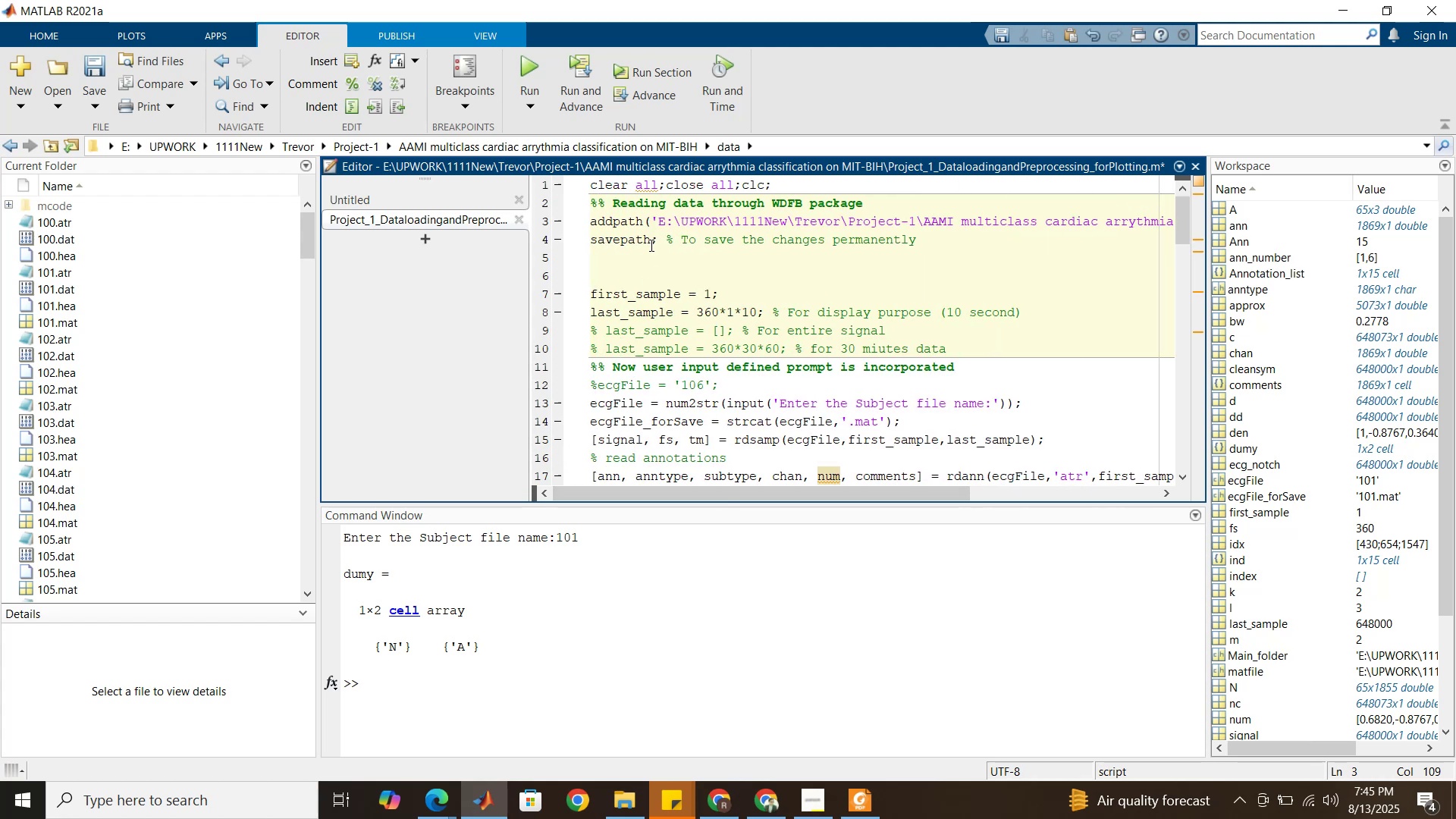 
left_click([639, 256])
 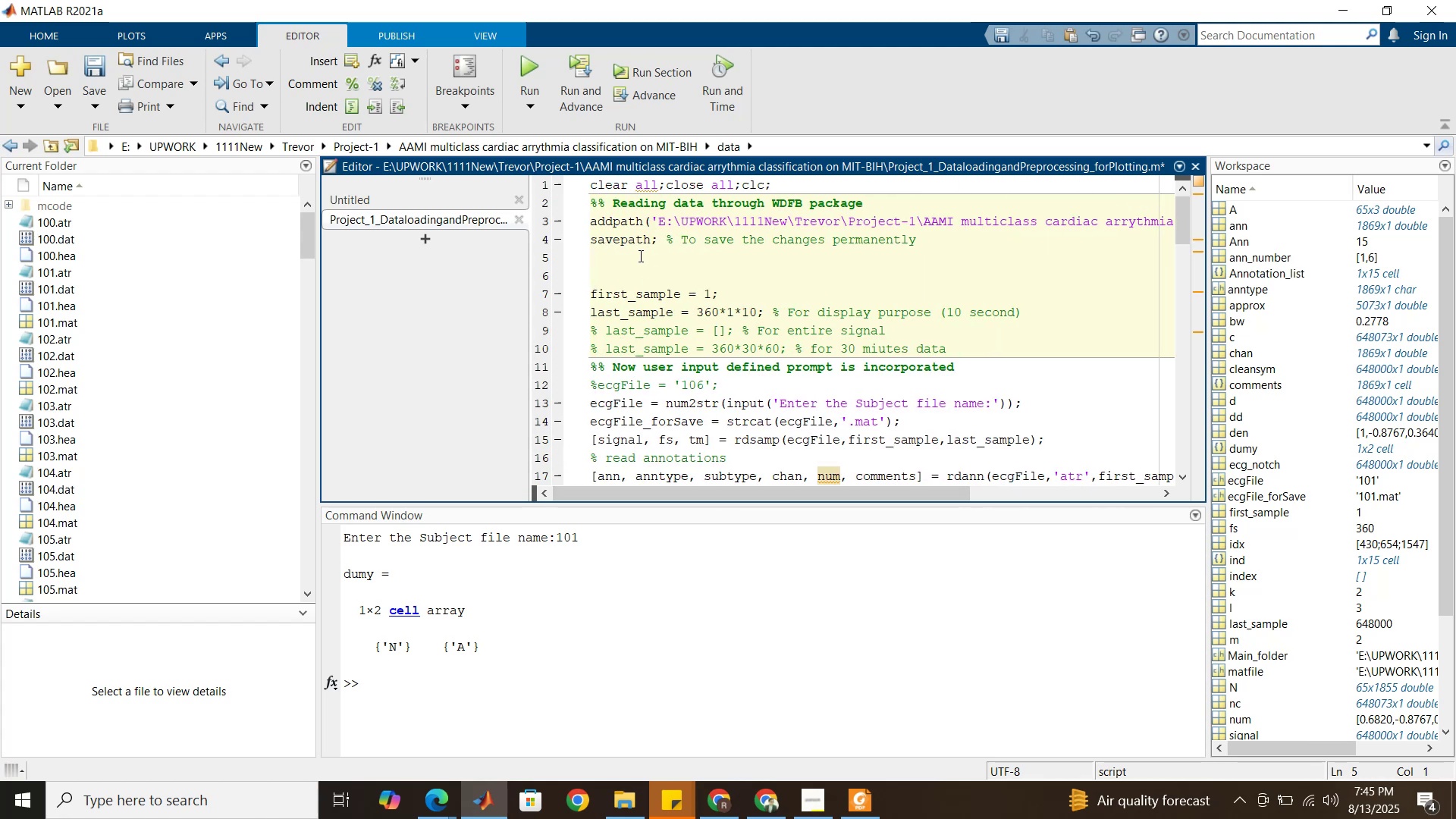 
key(Control+S)
 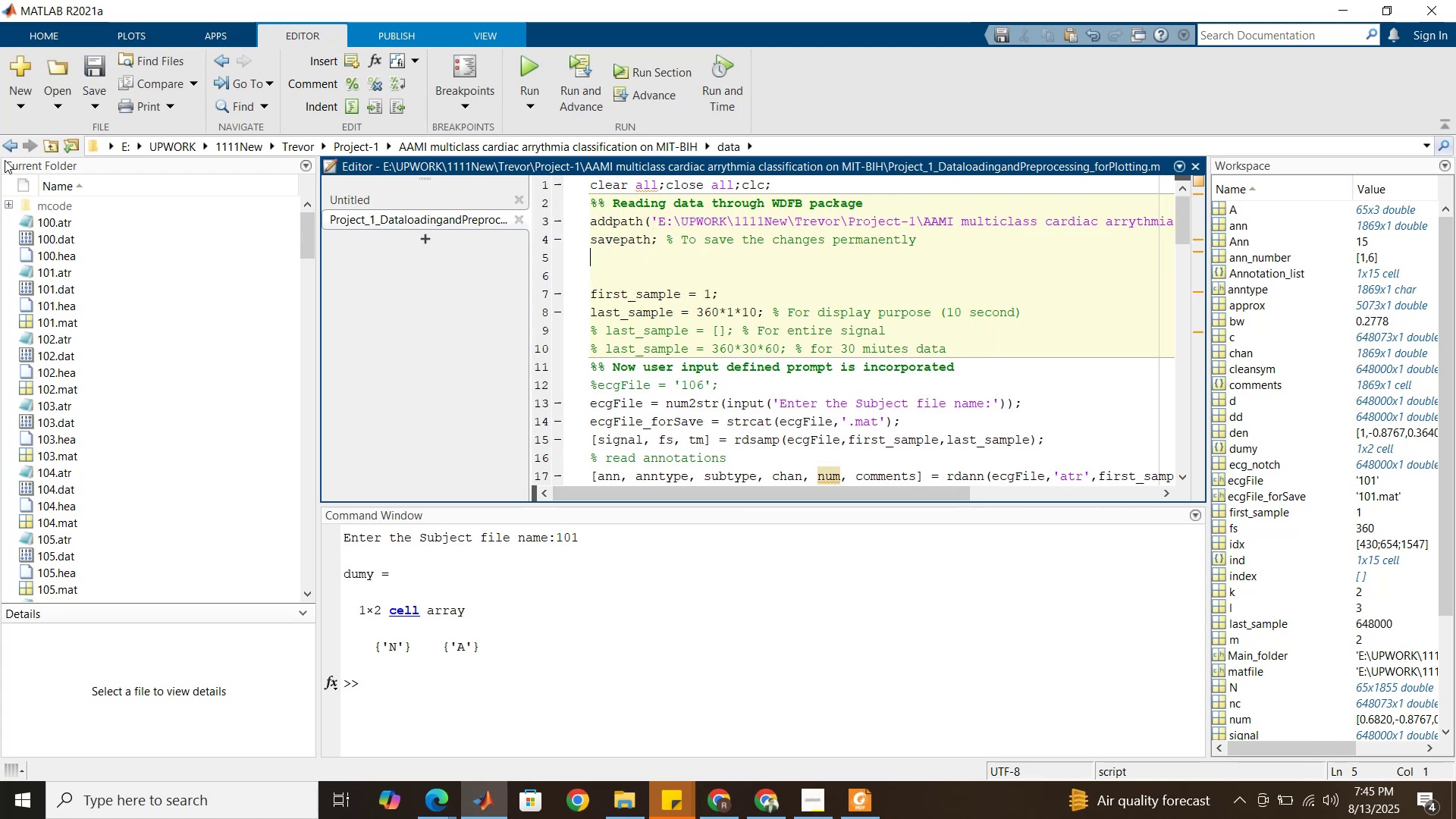 
left_click([5, 137])
 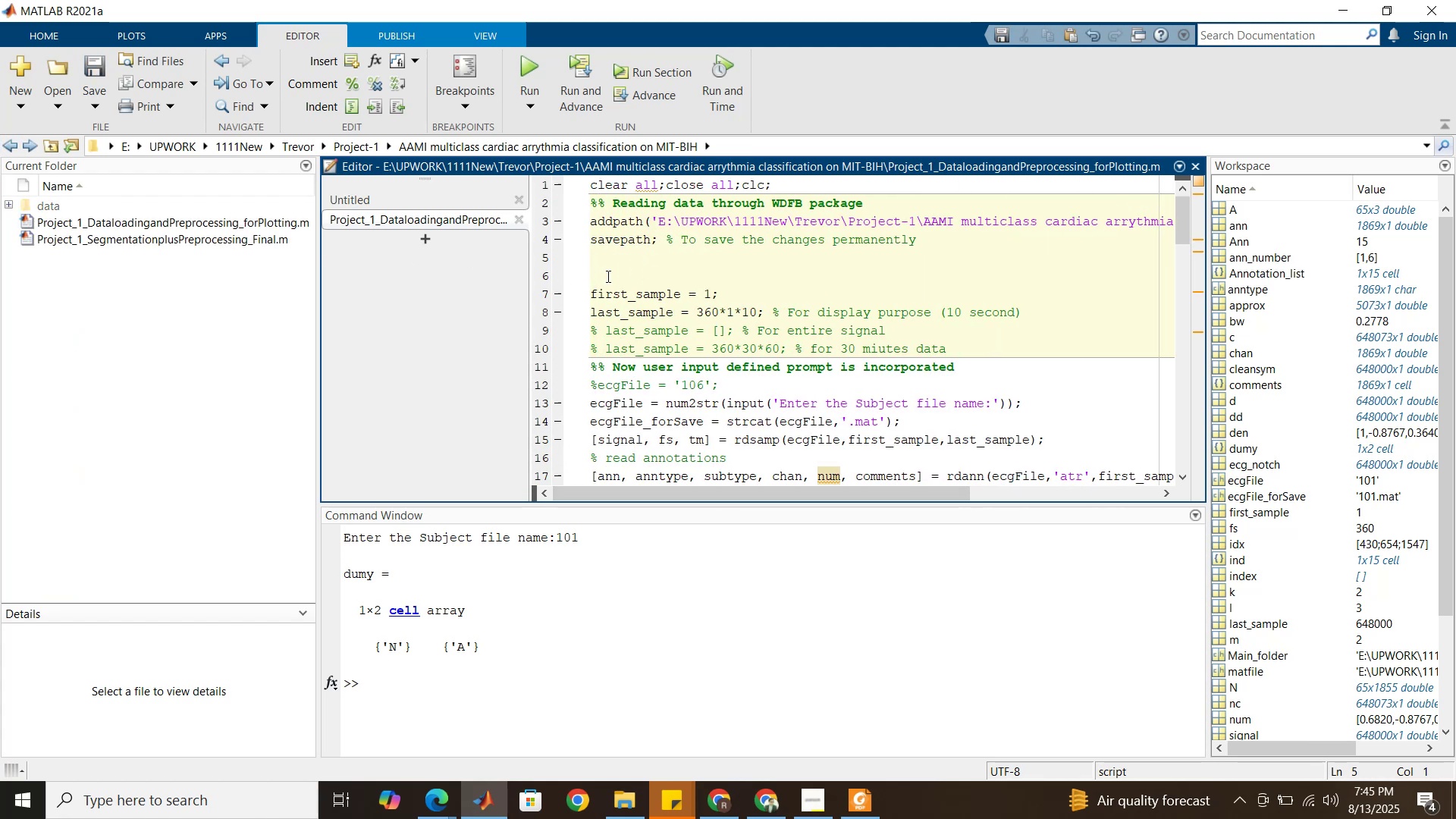 
left_click([641, 262])
 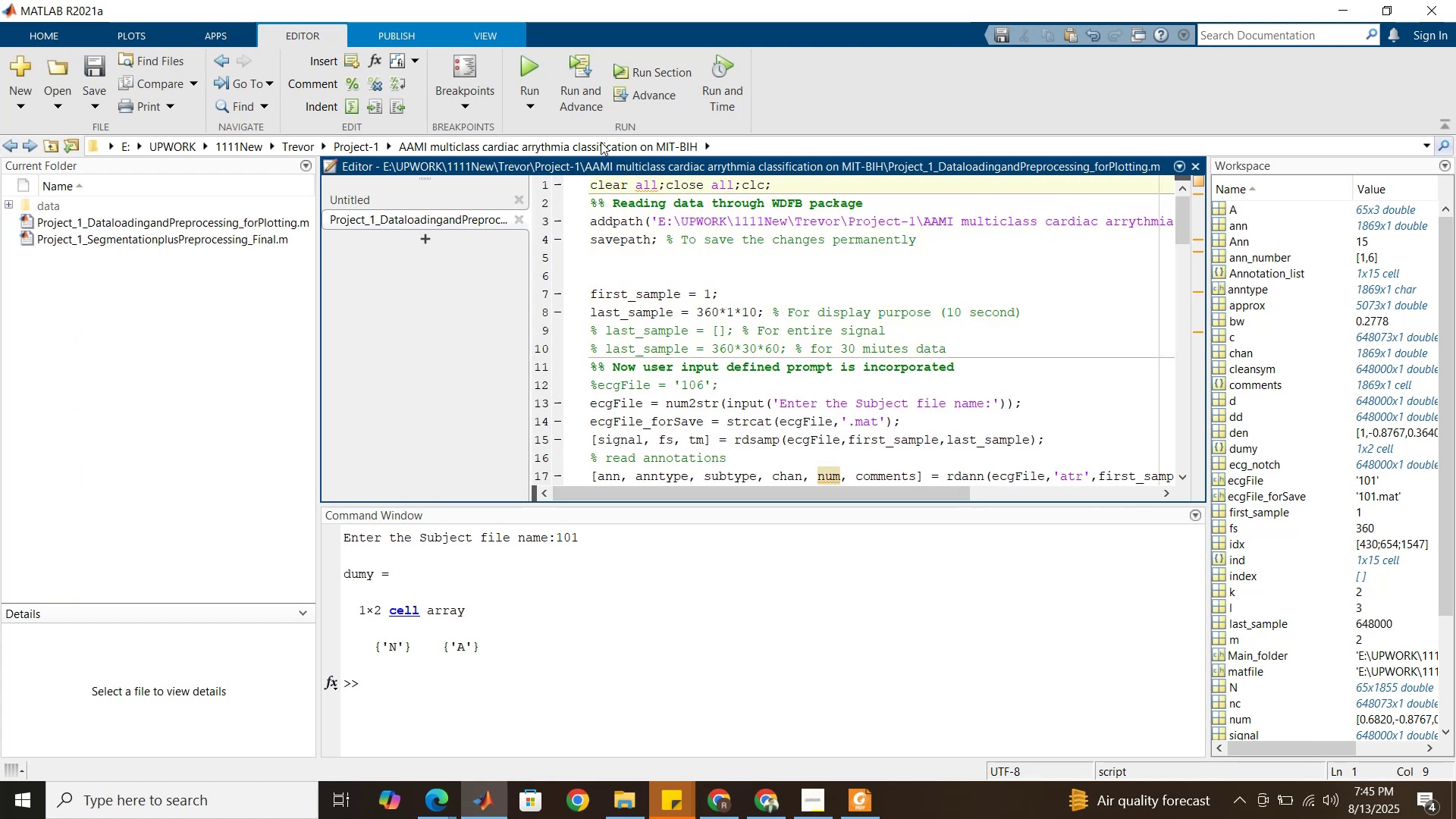 
left_click([533, 65])
 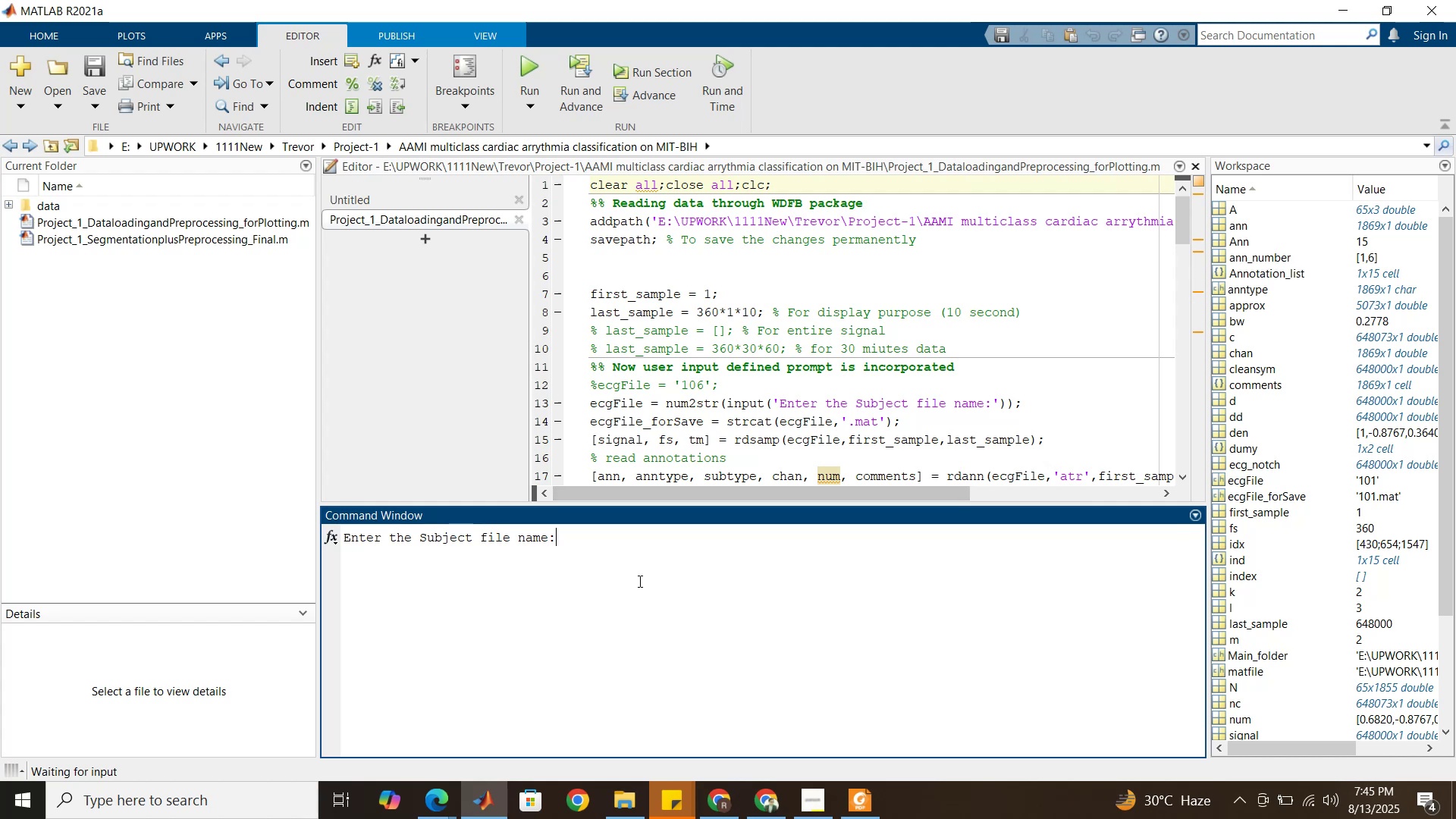 
key(Numpad1)
 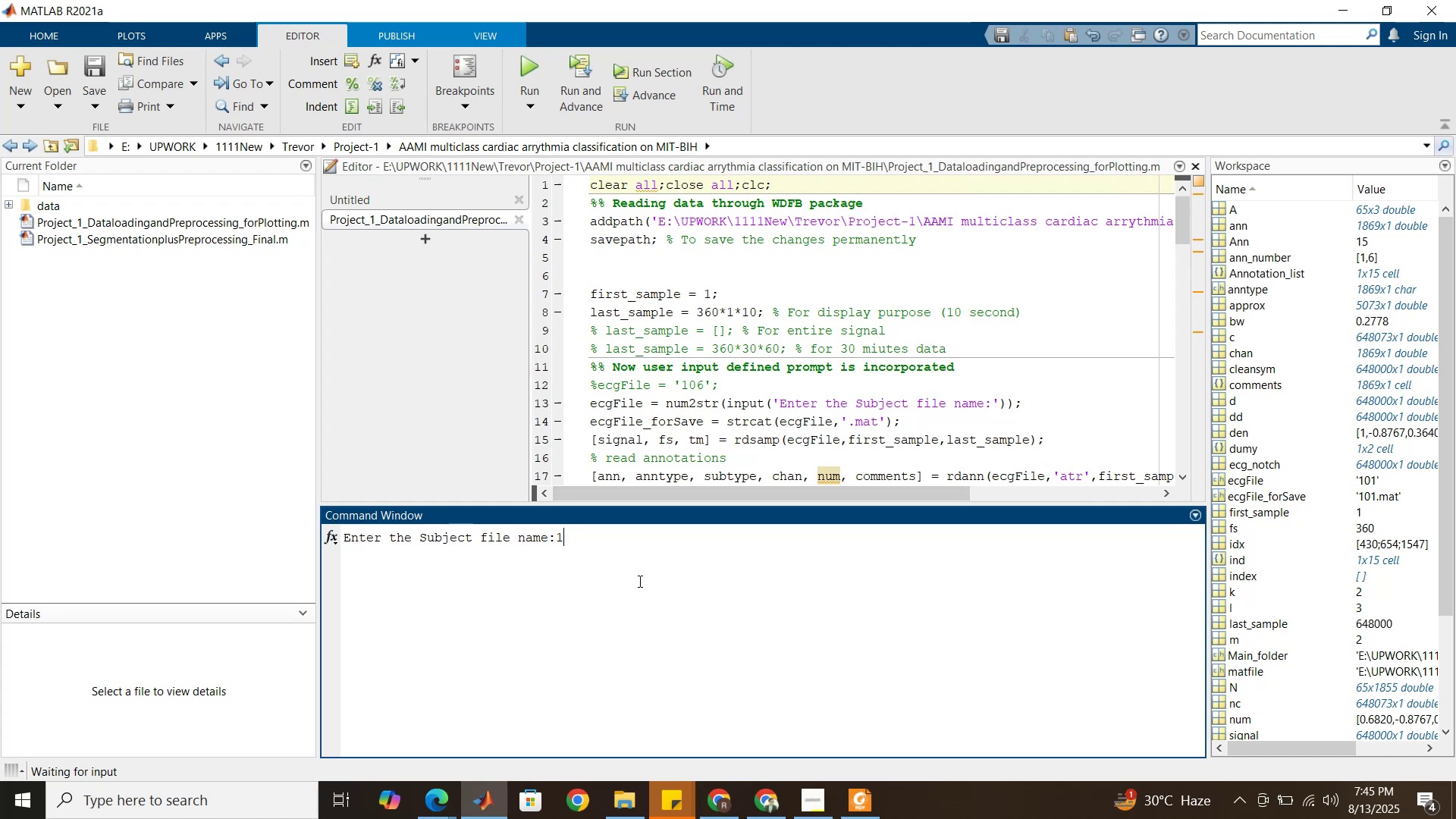 
key(Numpad0)
 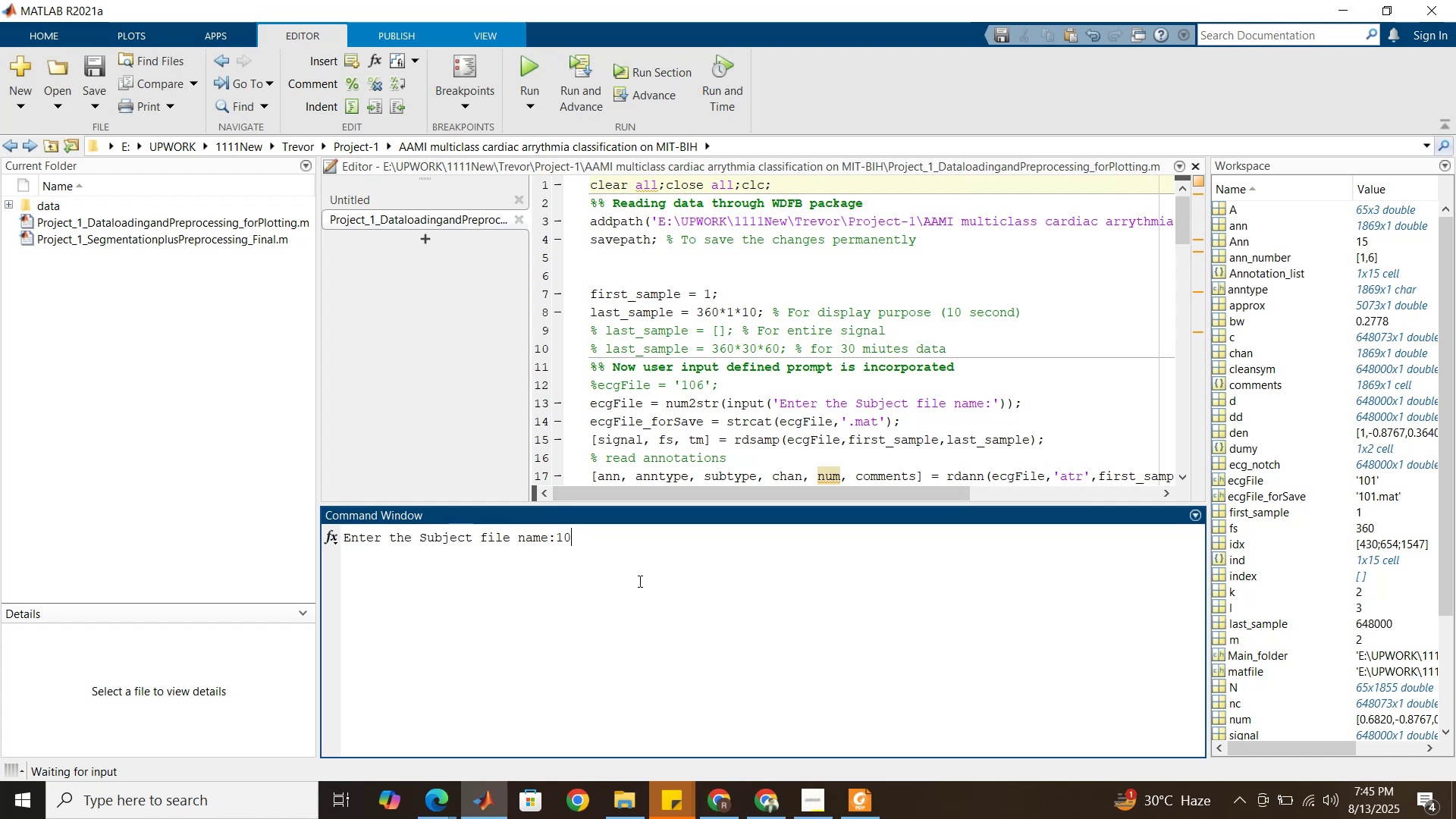 
key(Numpad0)
 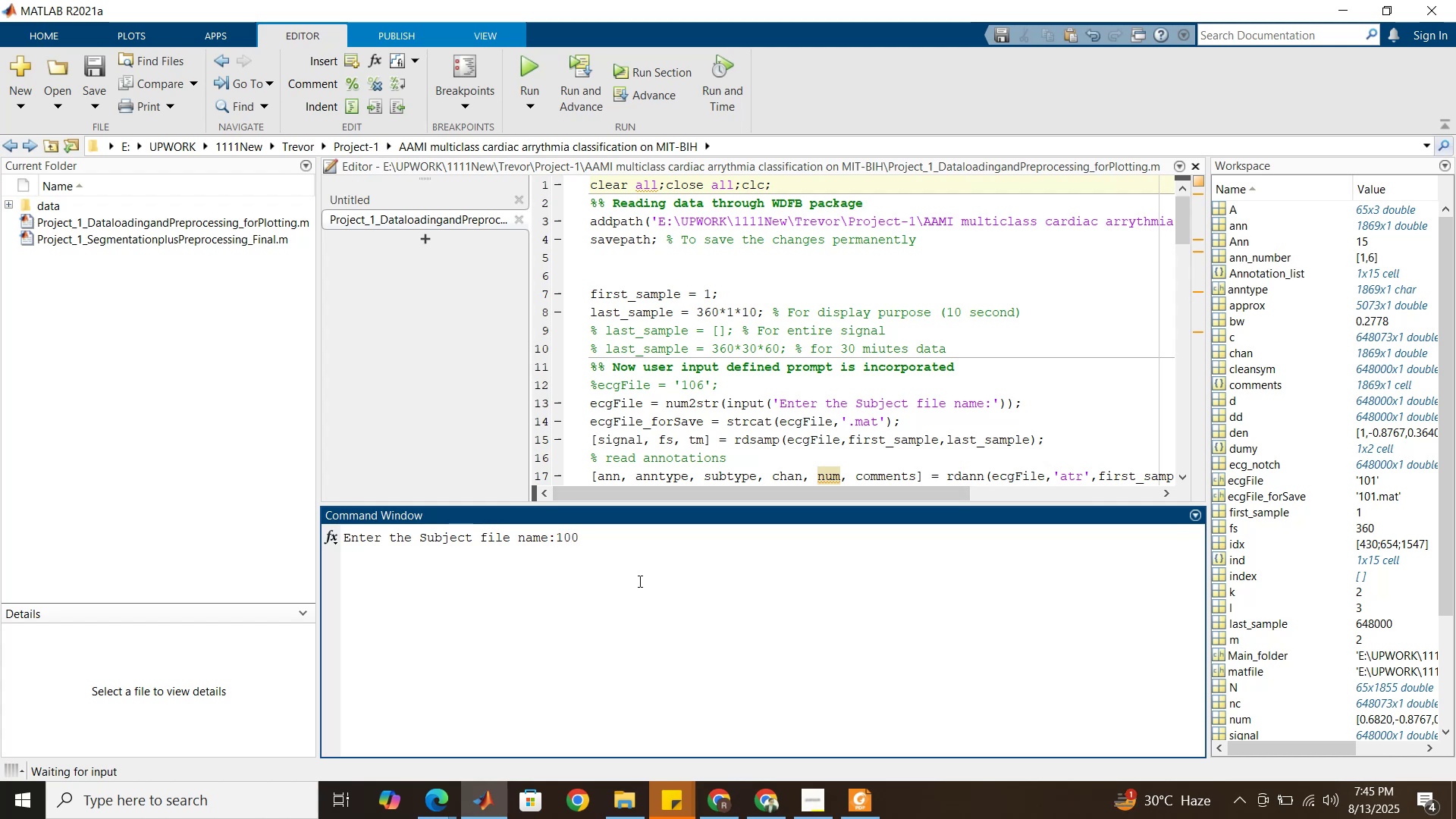 
wait(6.79)
 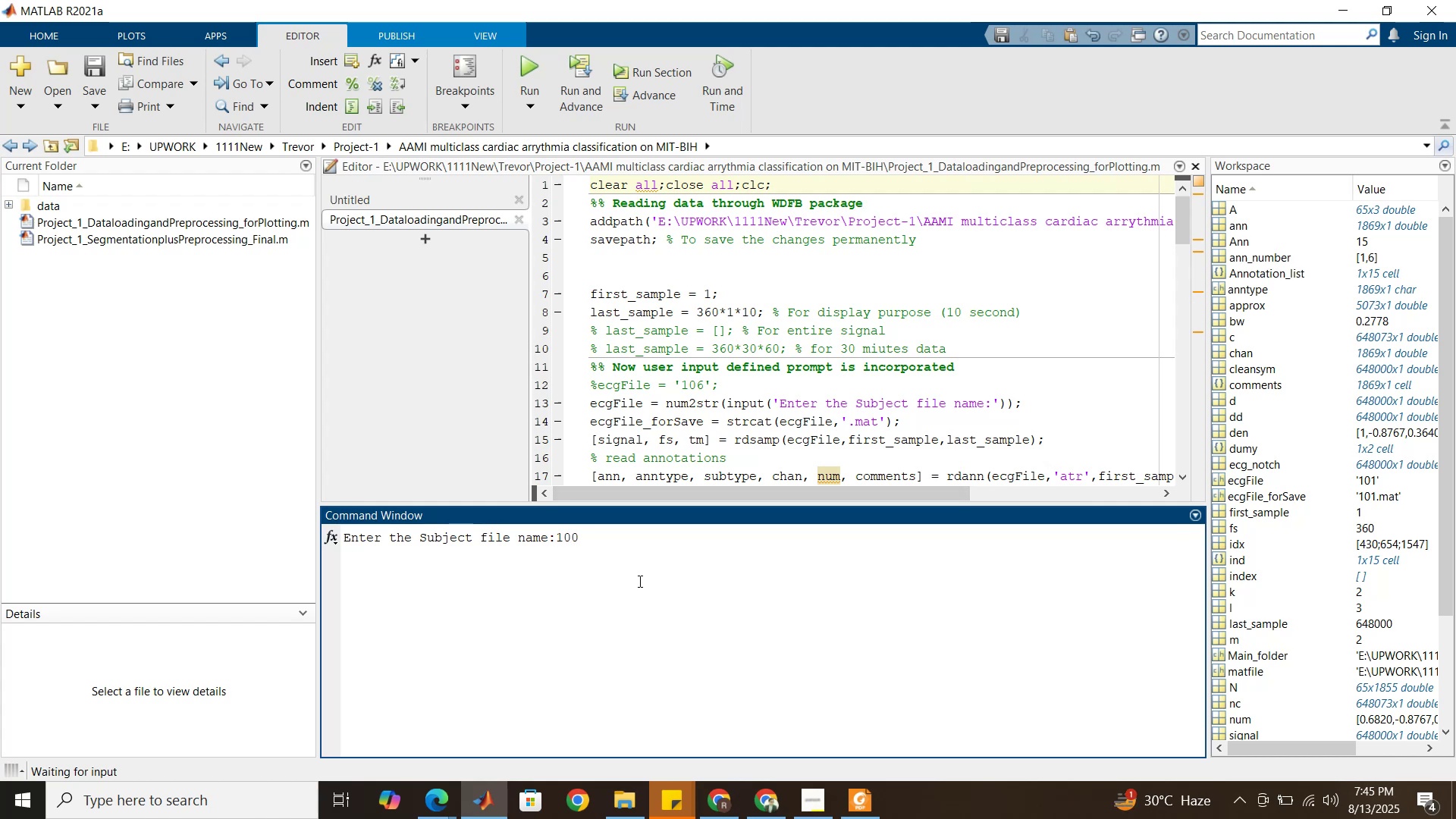 
scroll: coordinate [841, 433], scroll_direction: down, amount: 36.0
 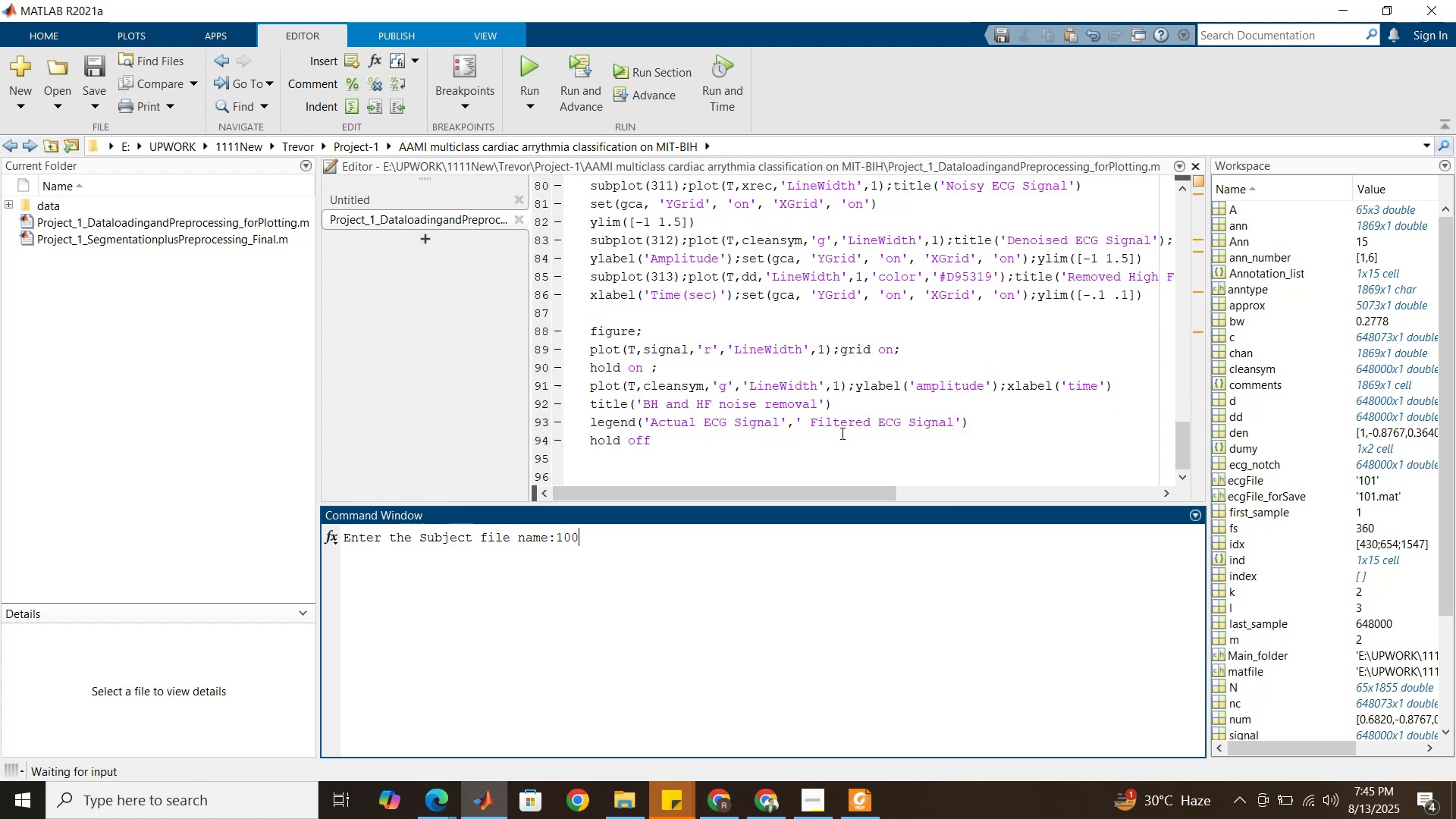 
scroll: coordinate [841, 433], scroll_direction: up, amount: 10.0
 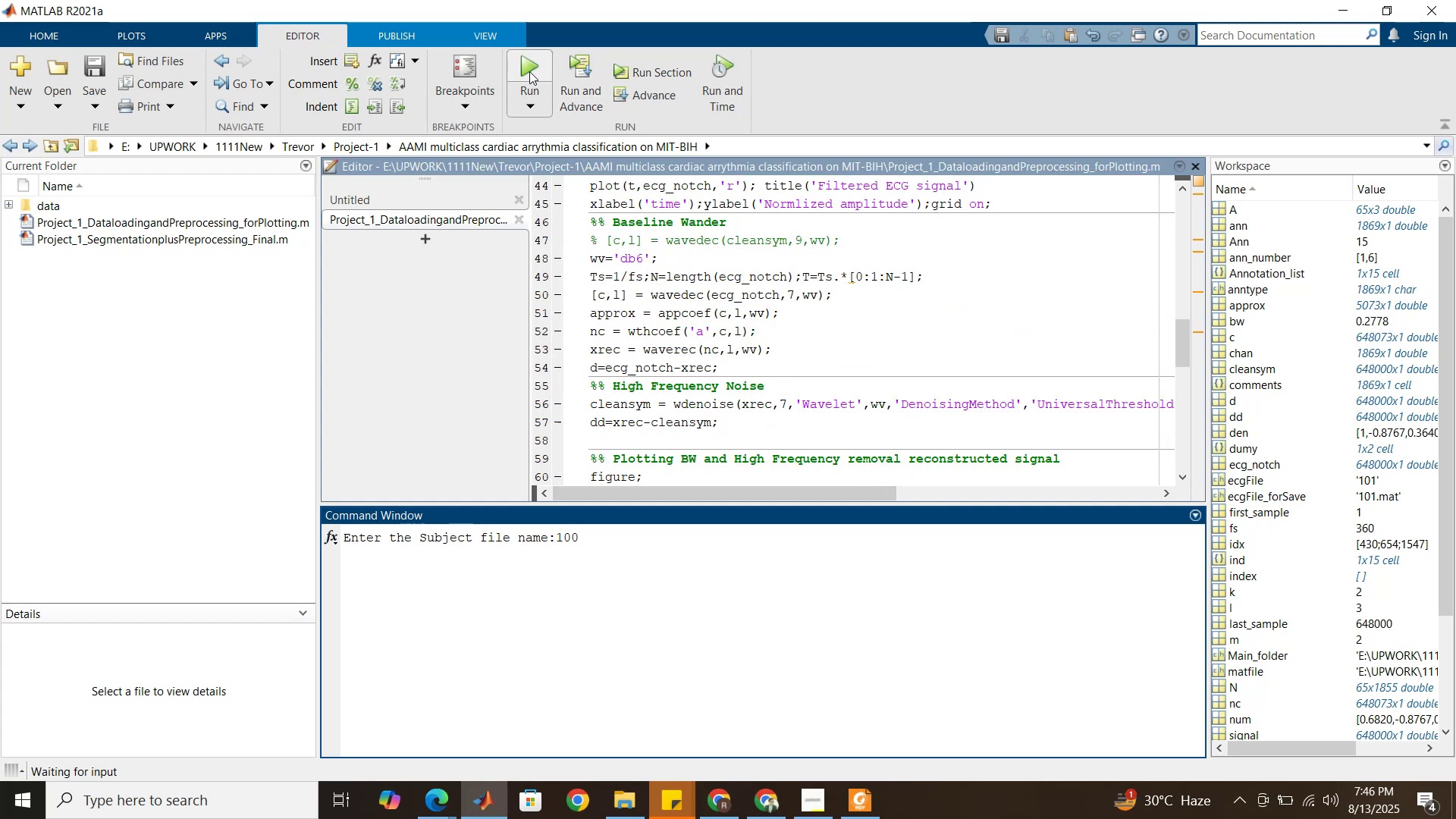 
scroll: coordinate [825, 342], scroll_direction: down, amount: 17.0
 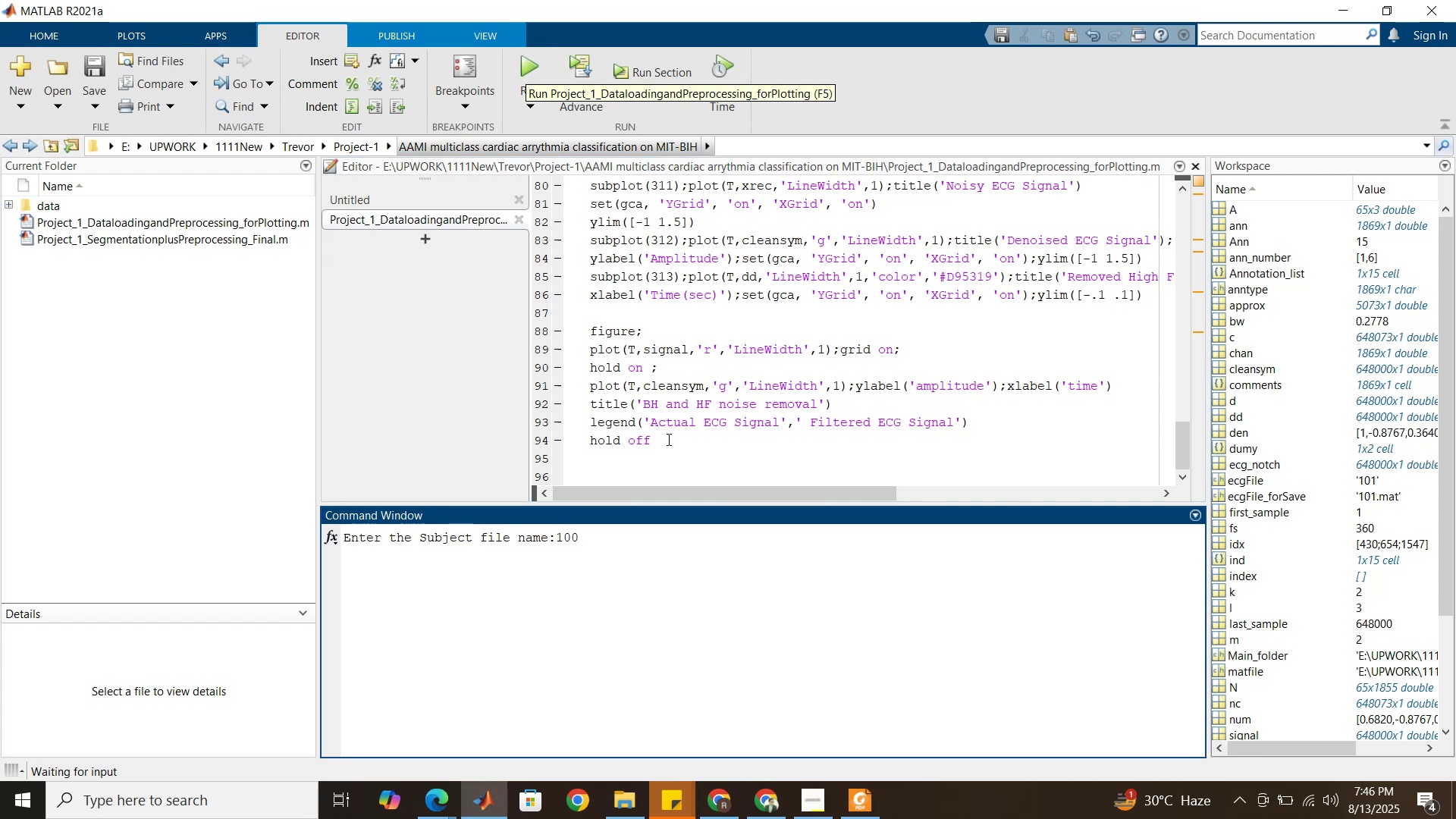 
key(Enter)
 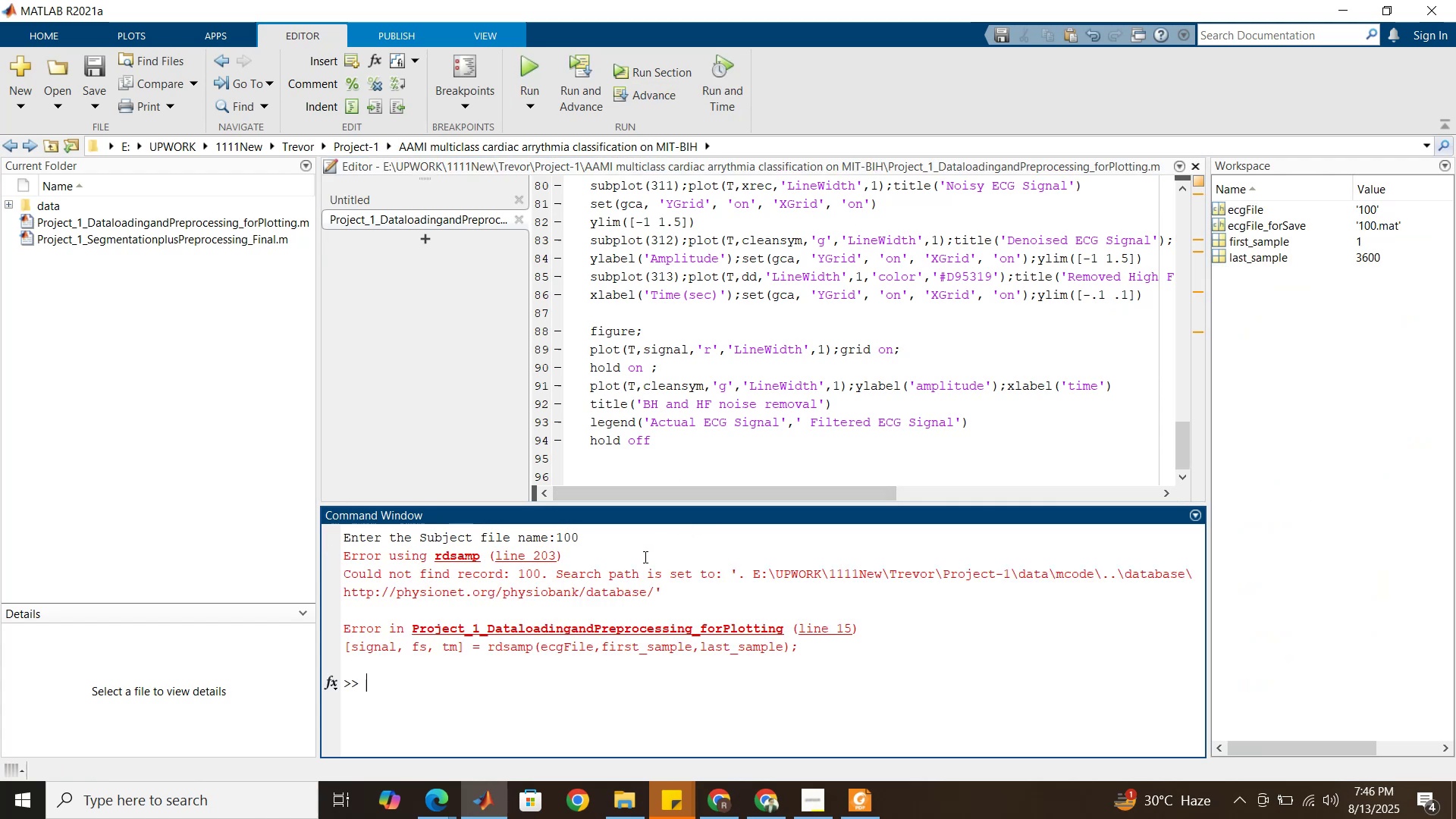 
wait(10.27)
 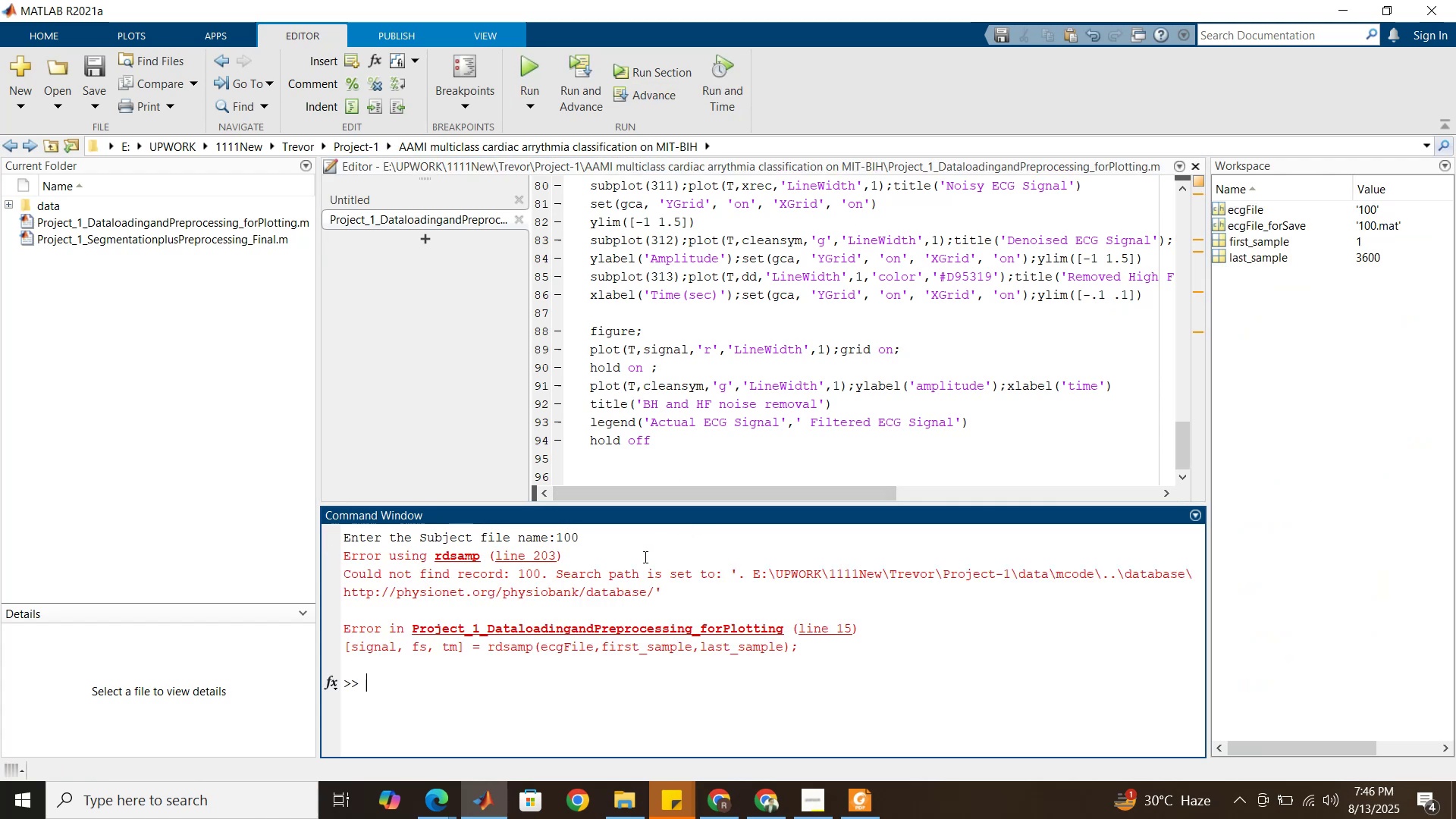 
left_click_drag(start_coordinate=[667, 592], to_coordinate=[340, 573])
 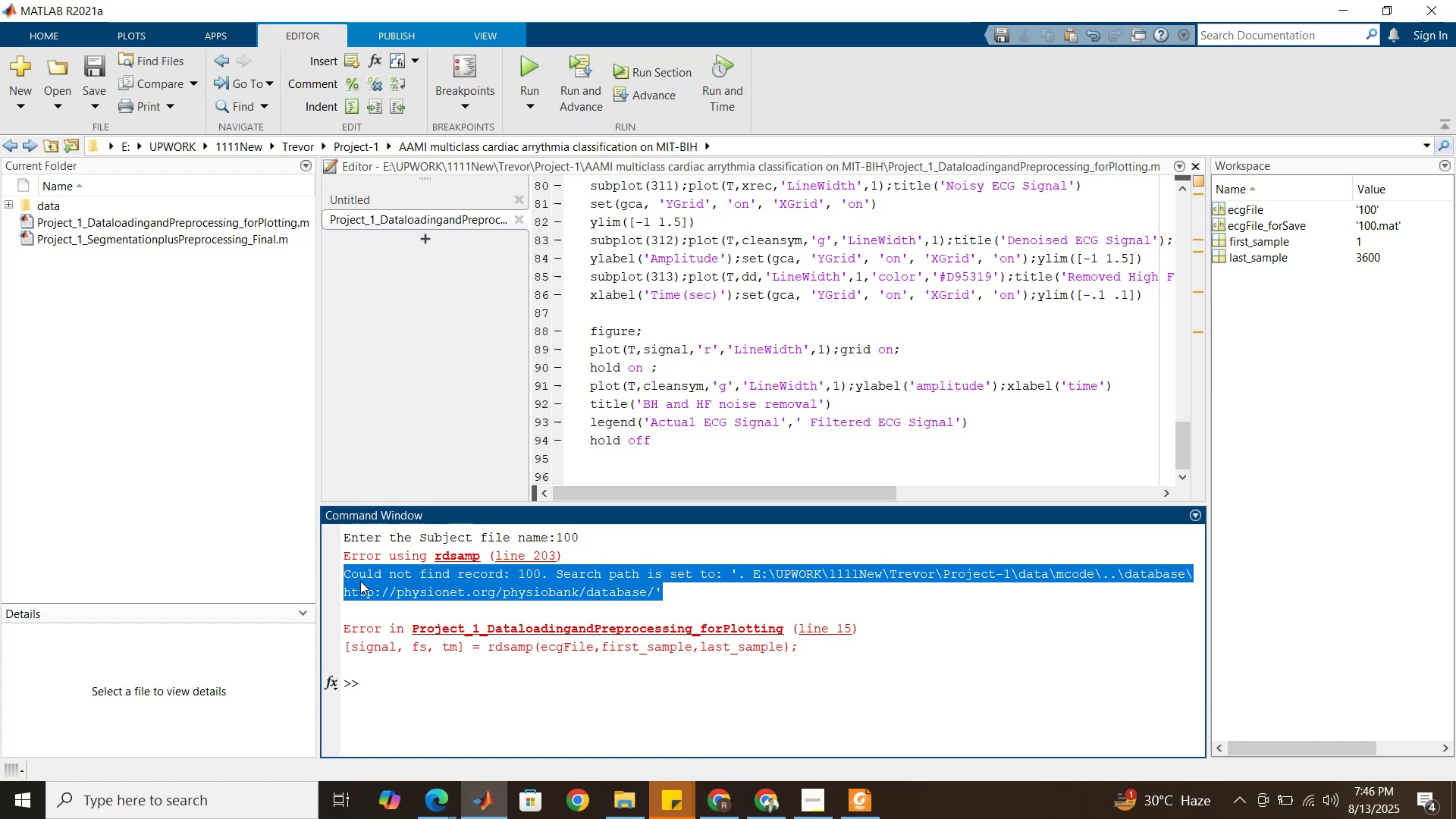 
hold_key(key=ControlLeft, duration=1.51)
 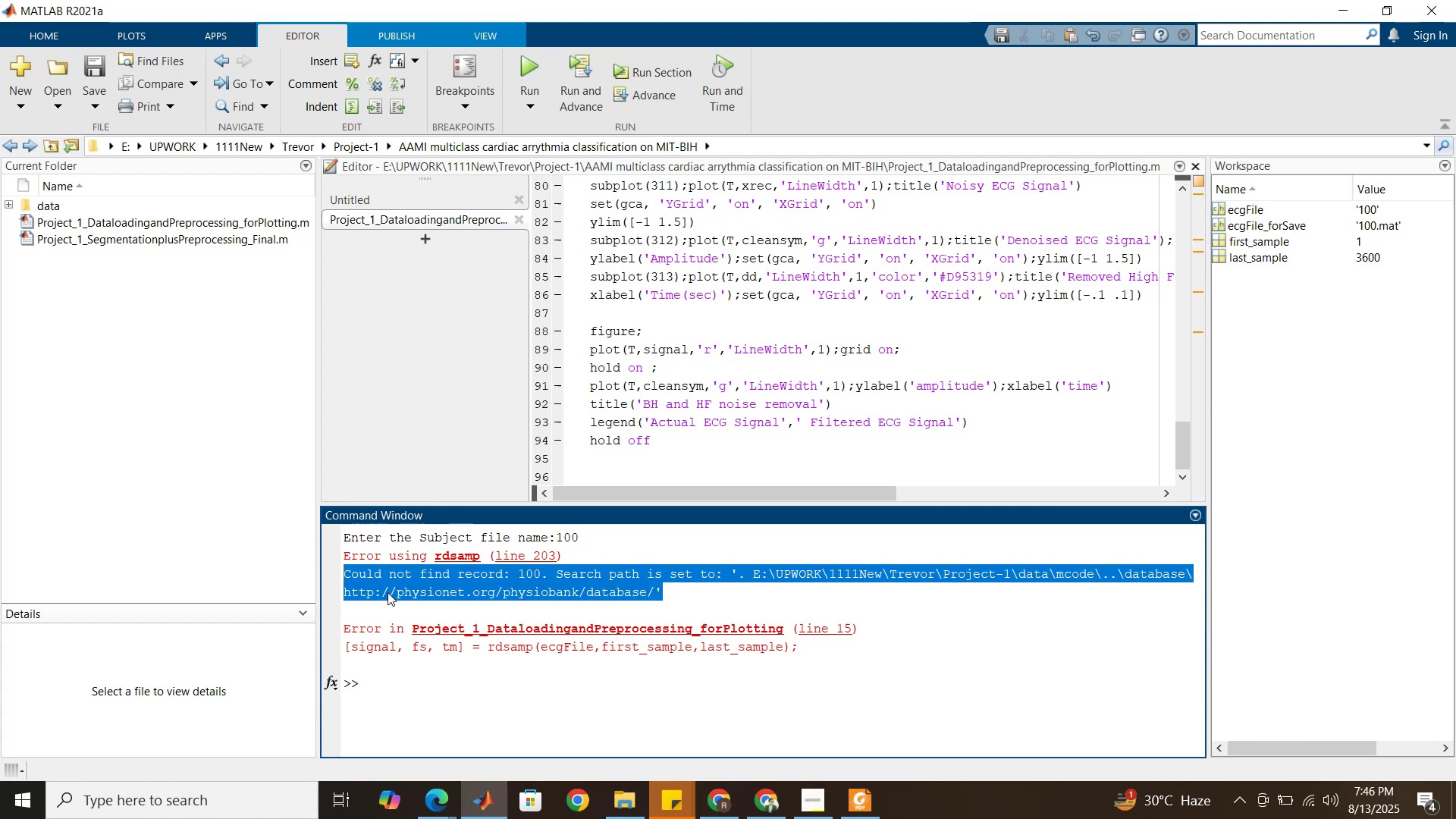 
hold_key(key=ControlLeft, duration=1.53)
 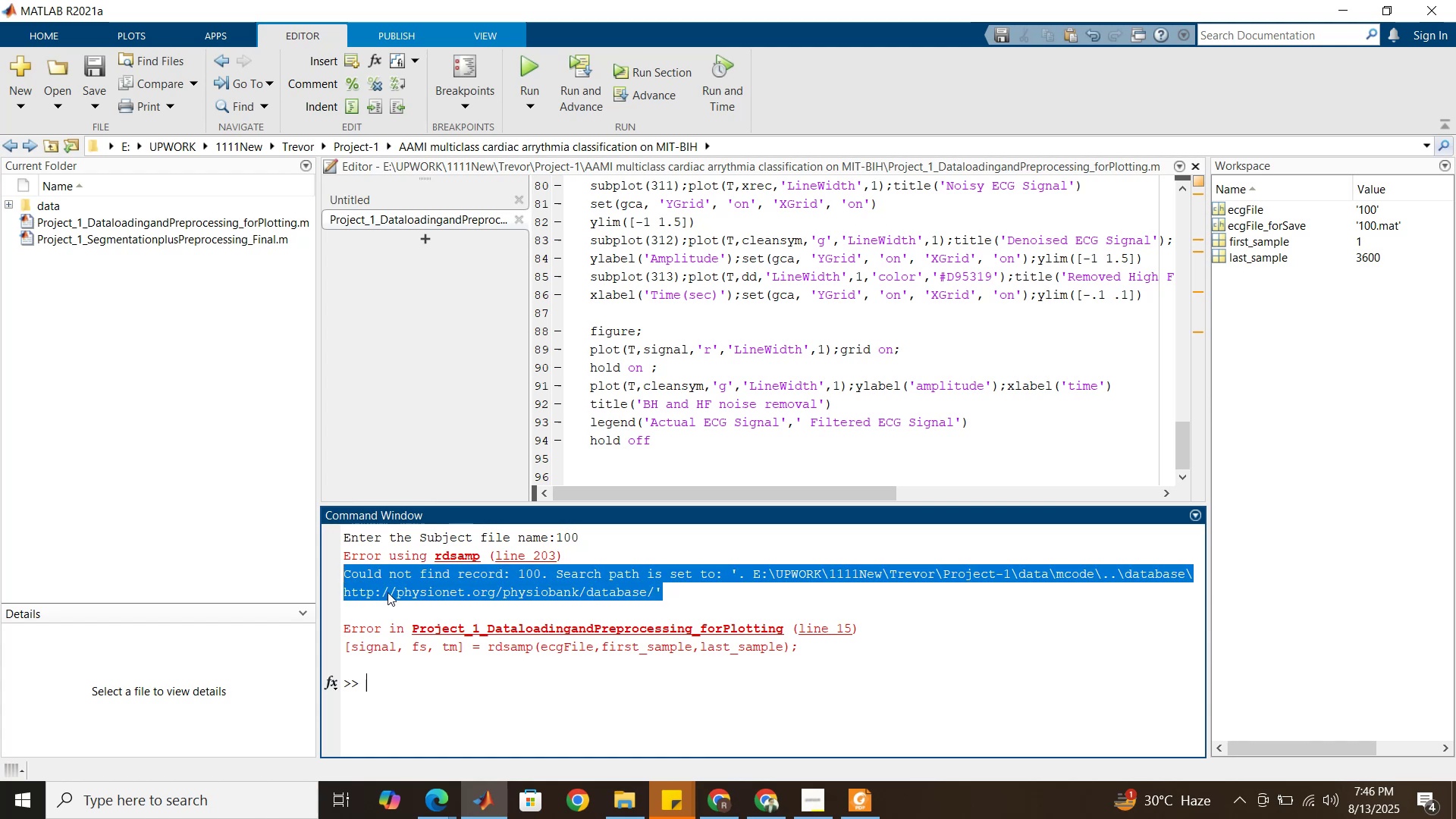 
hold_key(key=ControlLeft, duration=1.51)
 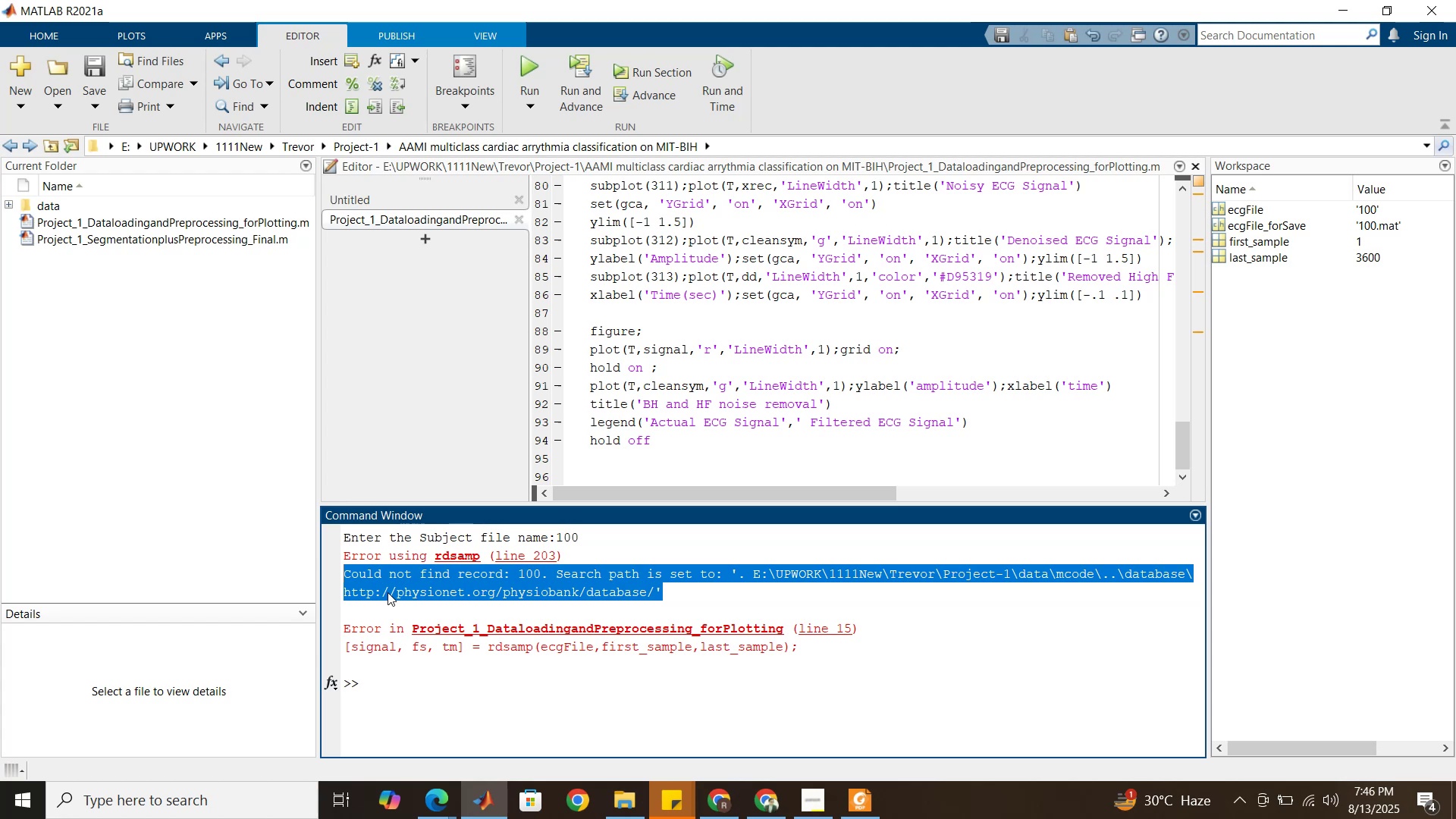 
hold_key(key=ControlLeft, duration=0.65)
 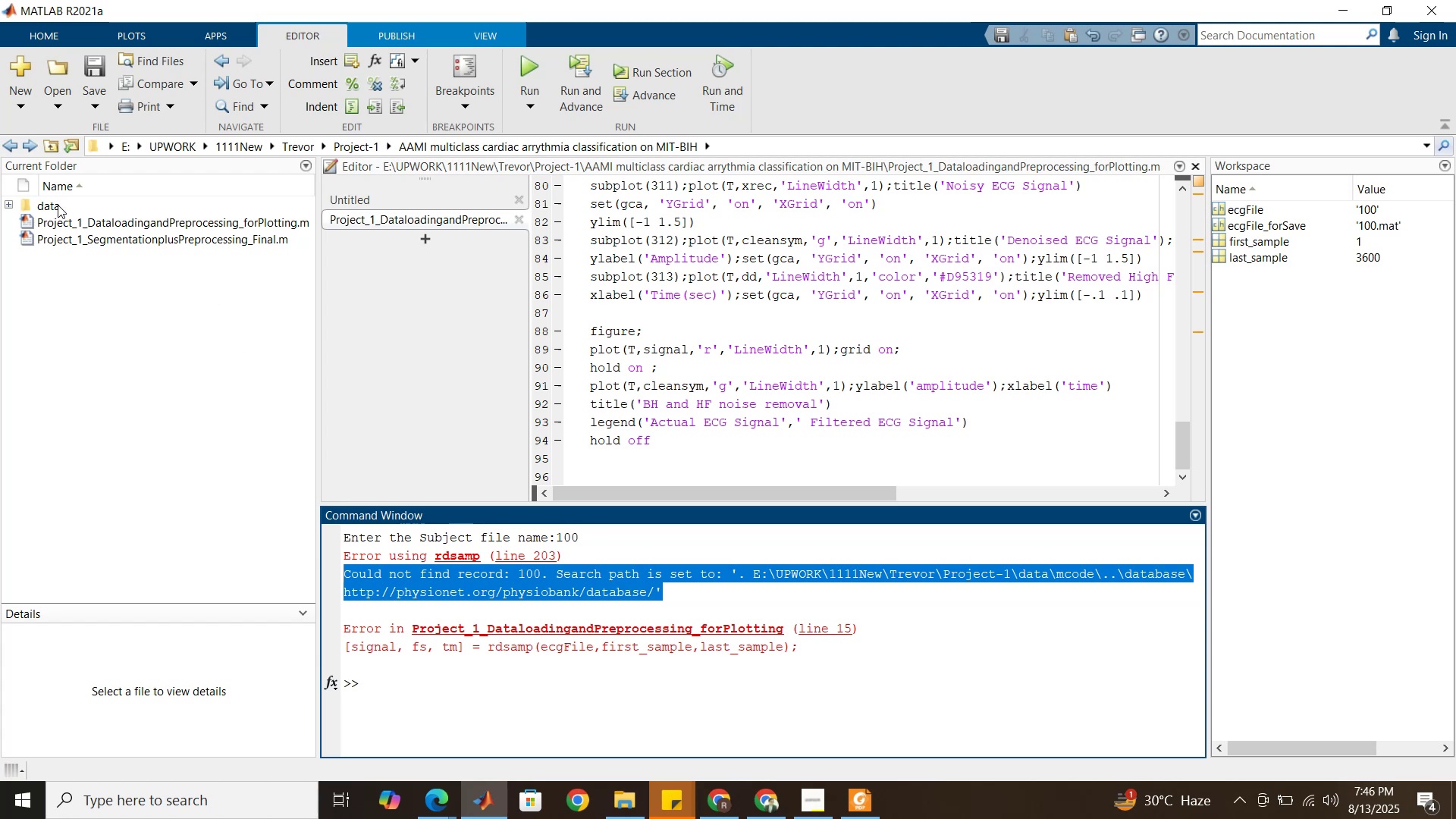 
double_click([58, 205])
 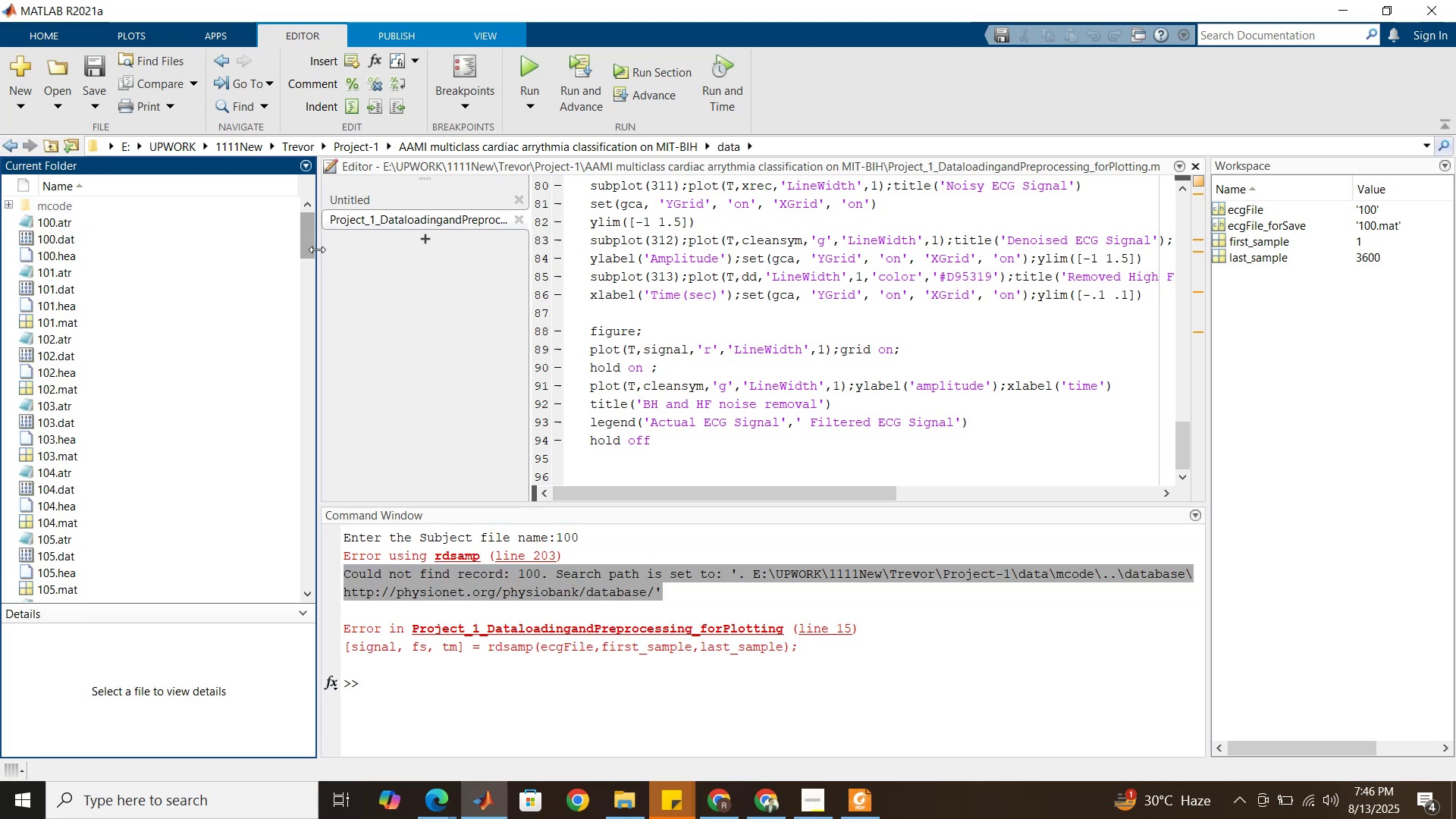 
left_click_drag(start_coordinate=[309, 243], to_coordinate=[325, 180])
 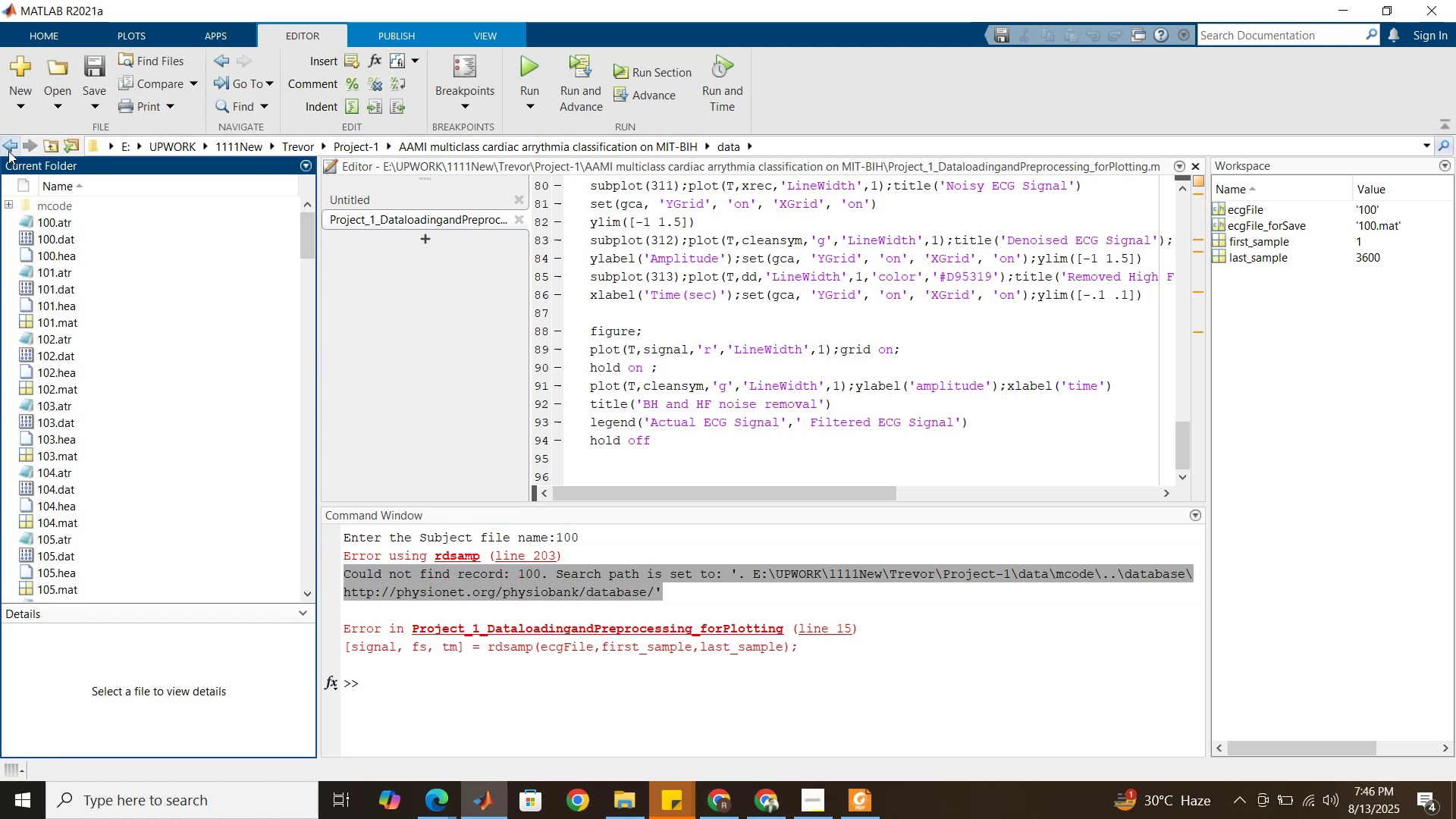 
left_click([8, 149])
 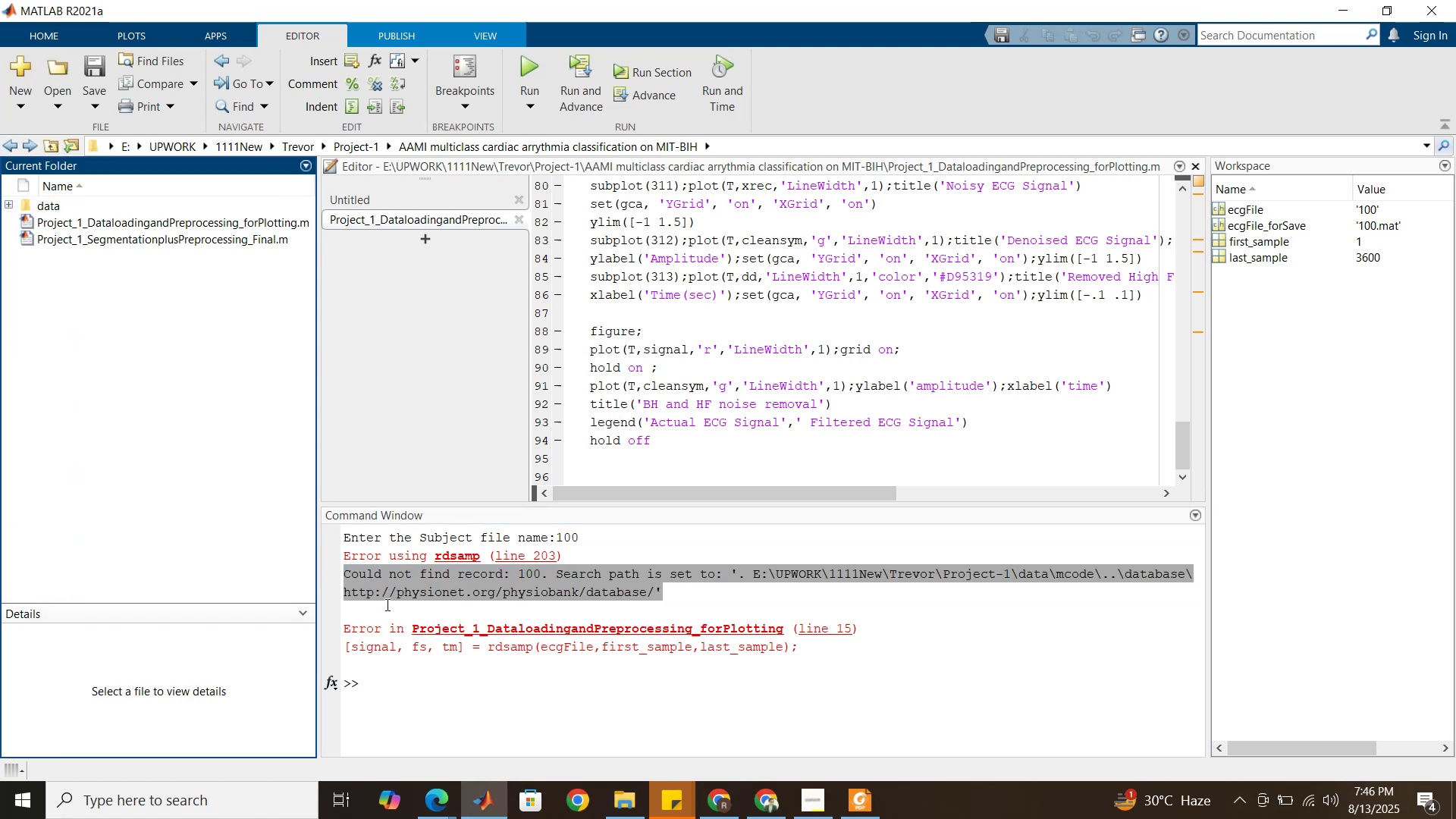 
right_click([391, 586])
 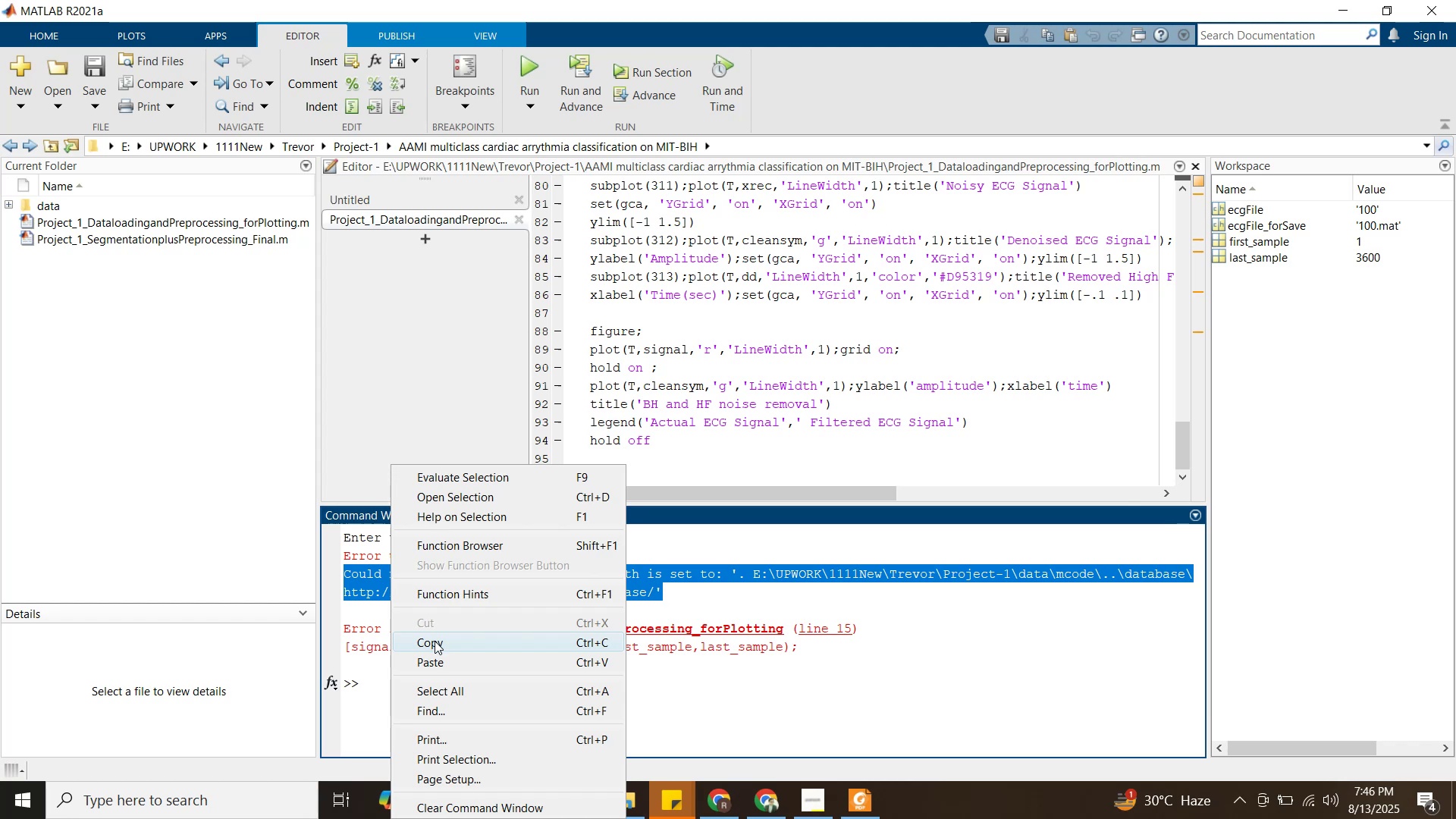 
left_click([713, 604])
 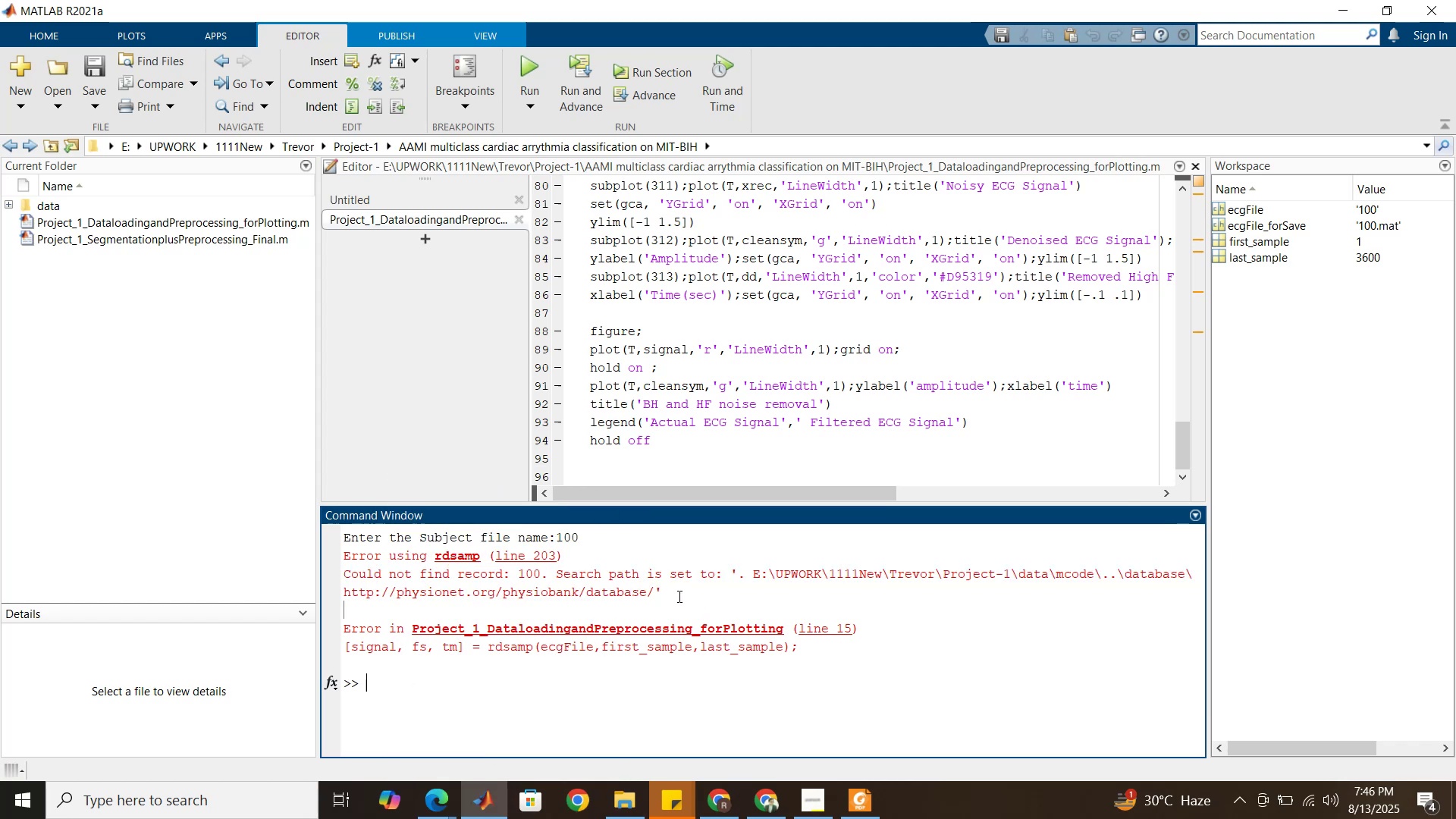 
left_click_drag(start_coordinate=[675, 594], to_coordinate=[333, 555])
 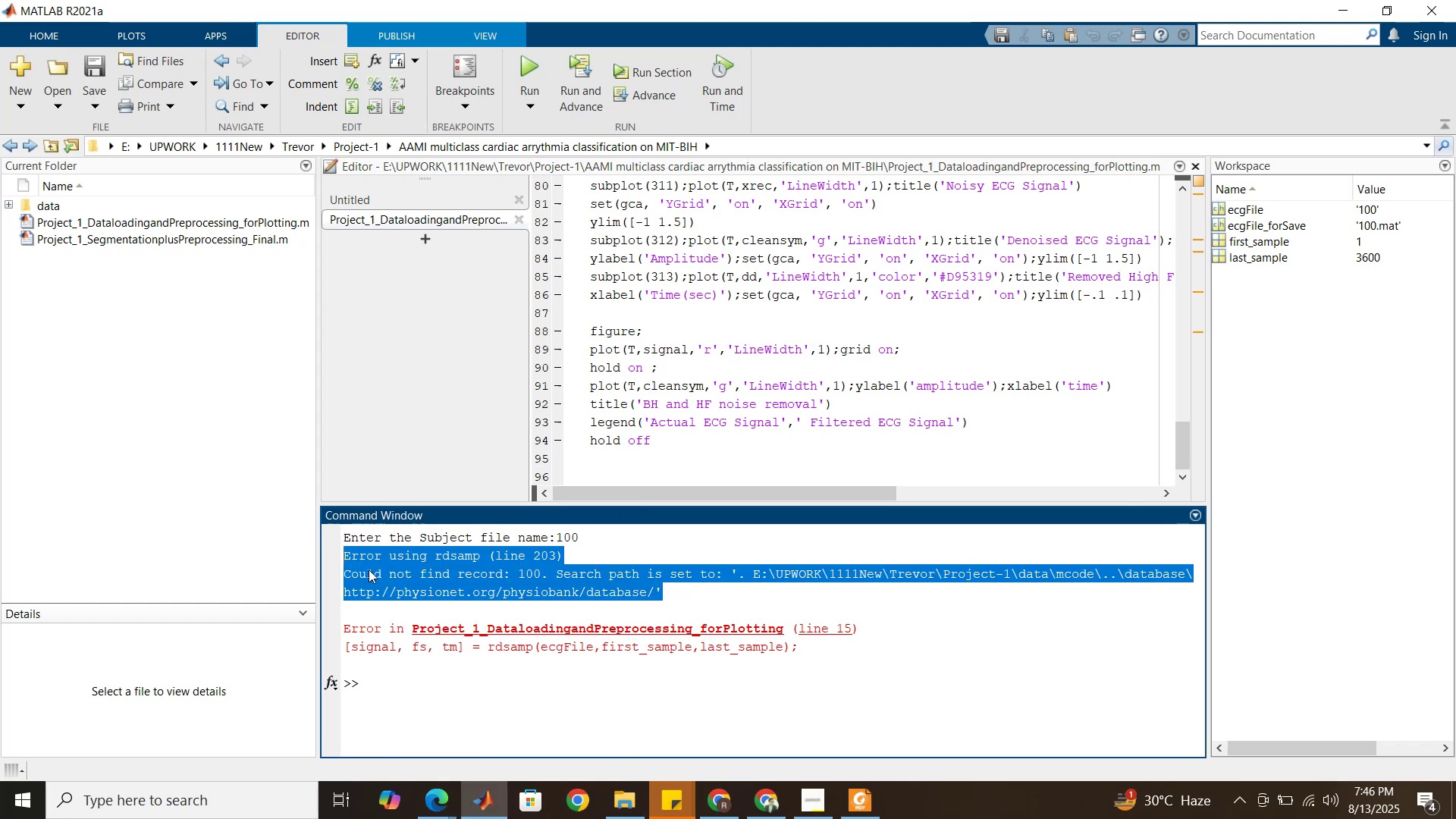 
right_click([369, 570])
 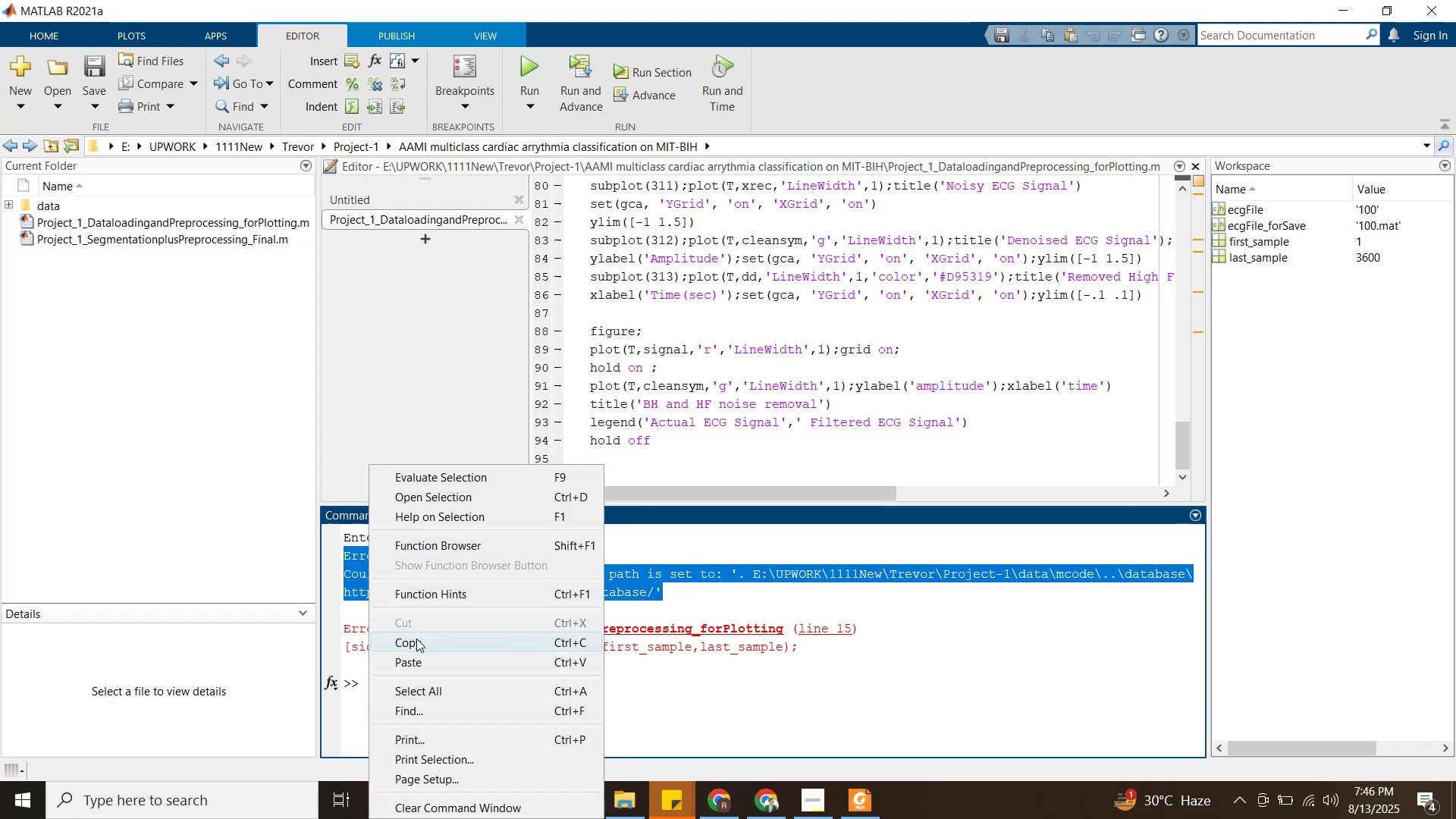 
left_click([416, 639])
 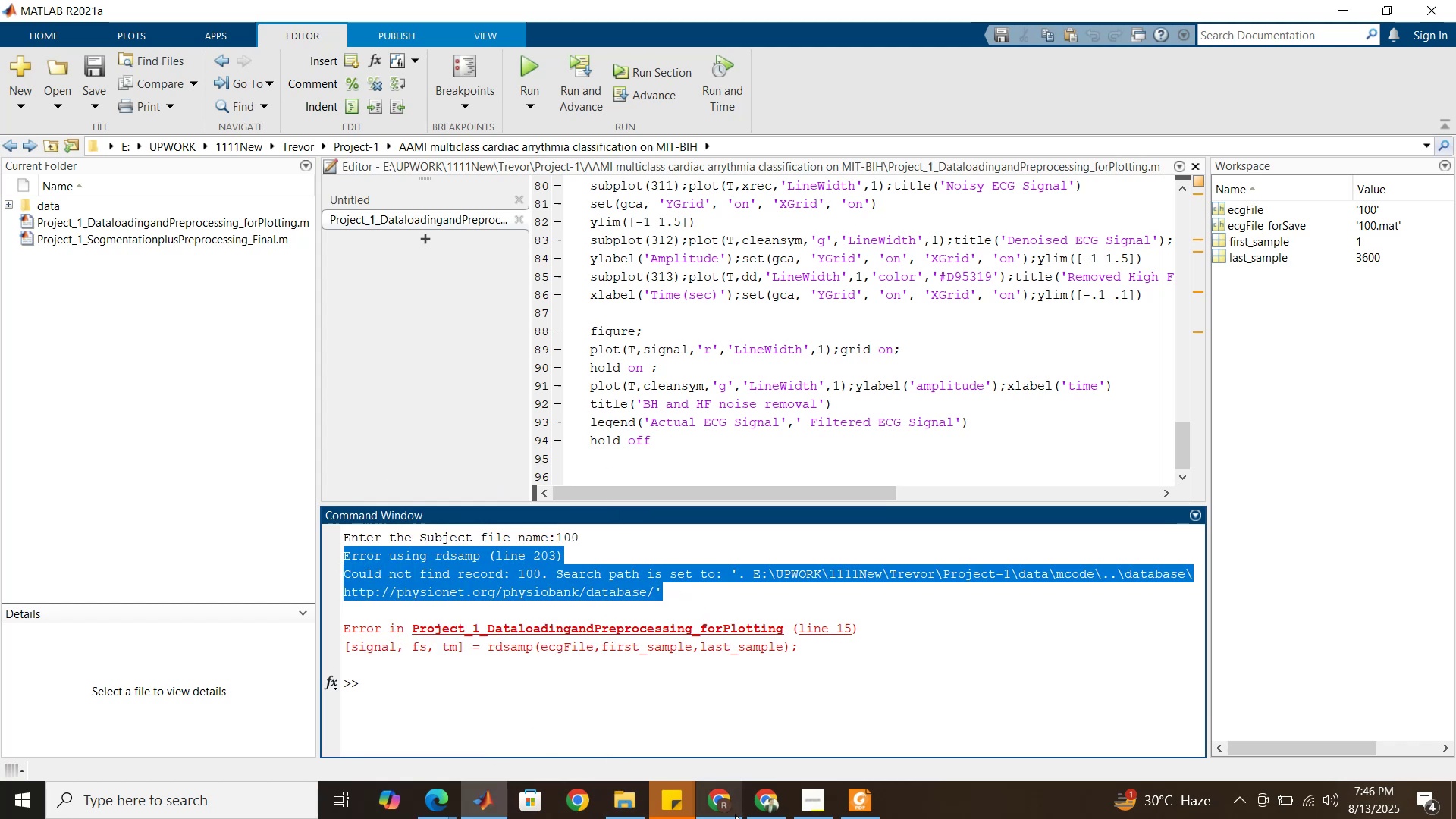 
left_click([723, 808])
 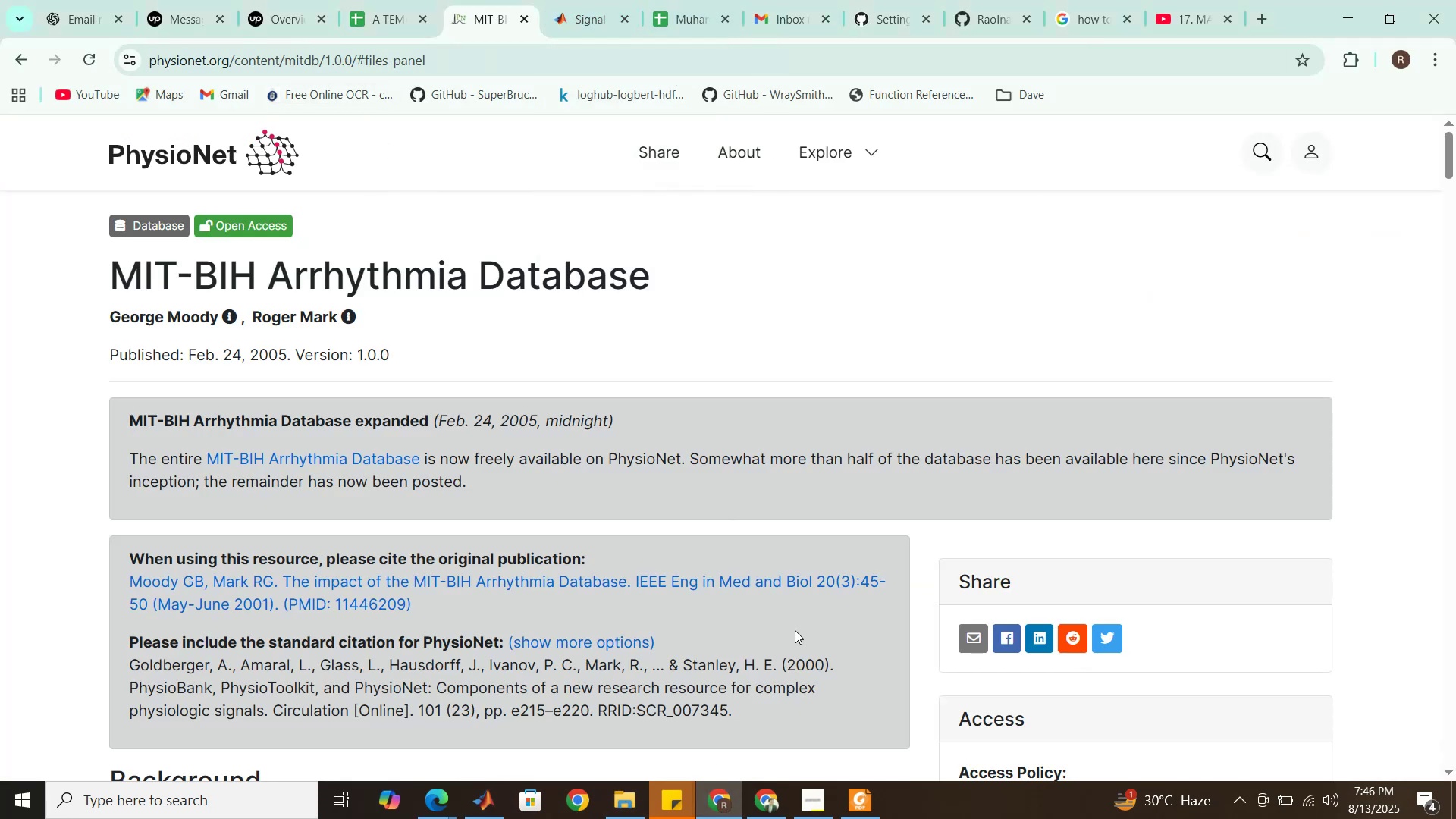 
left_click([762, 812])
 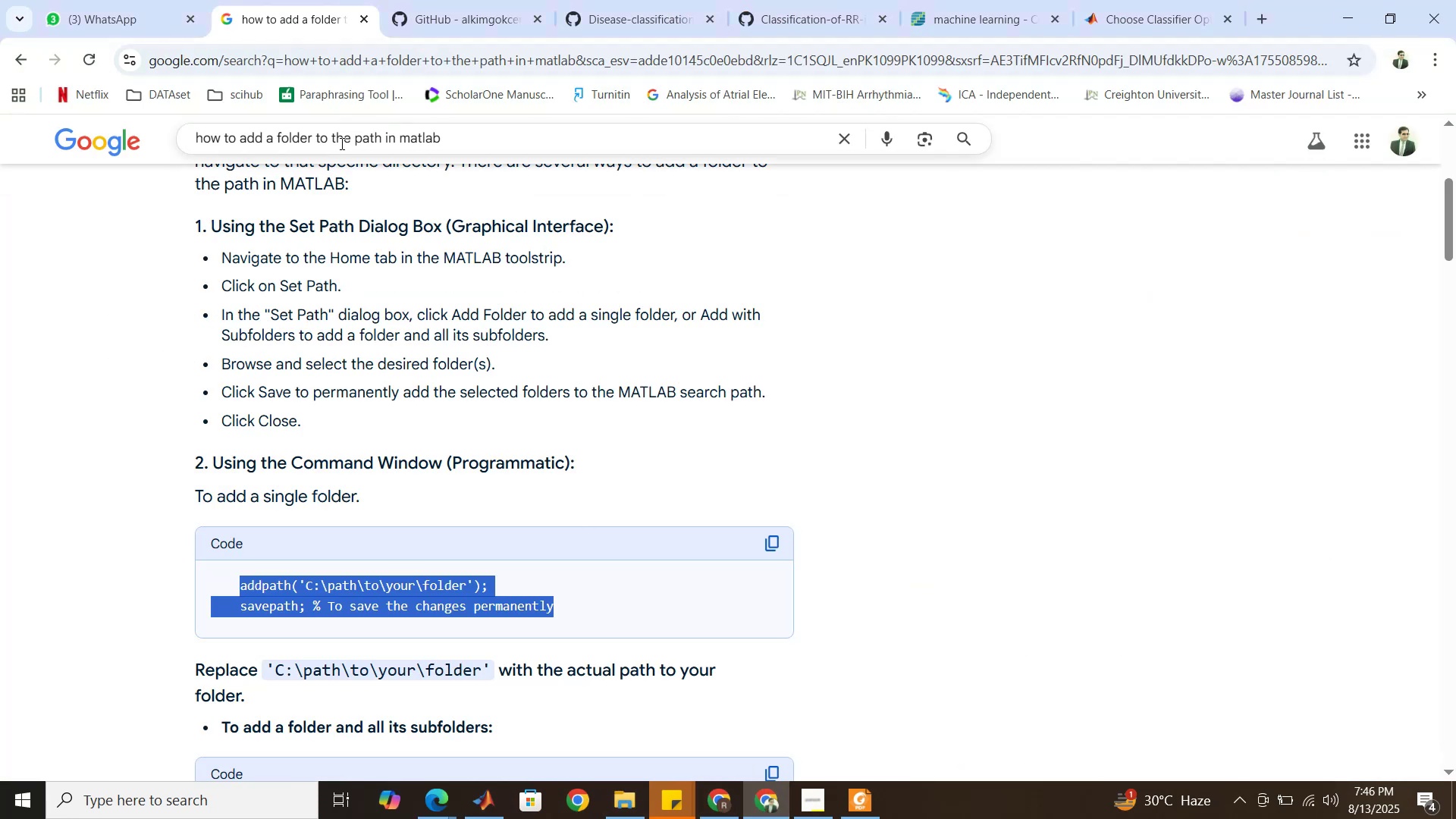 
left_click([344, 135])
 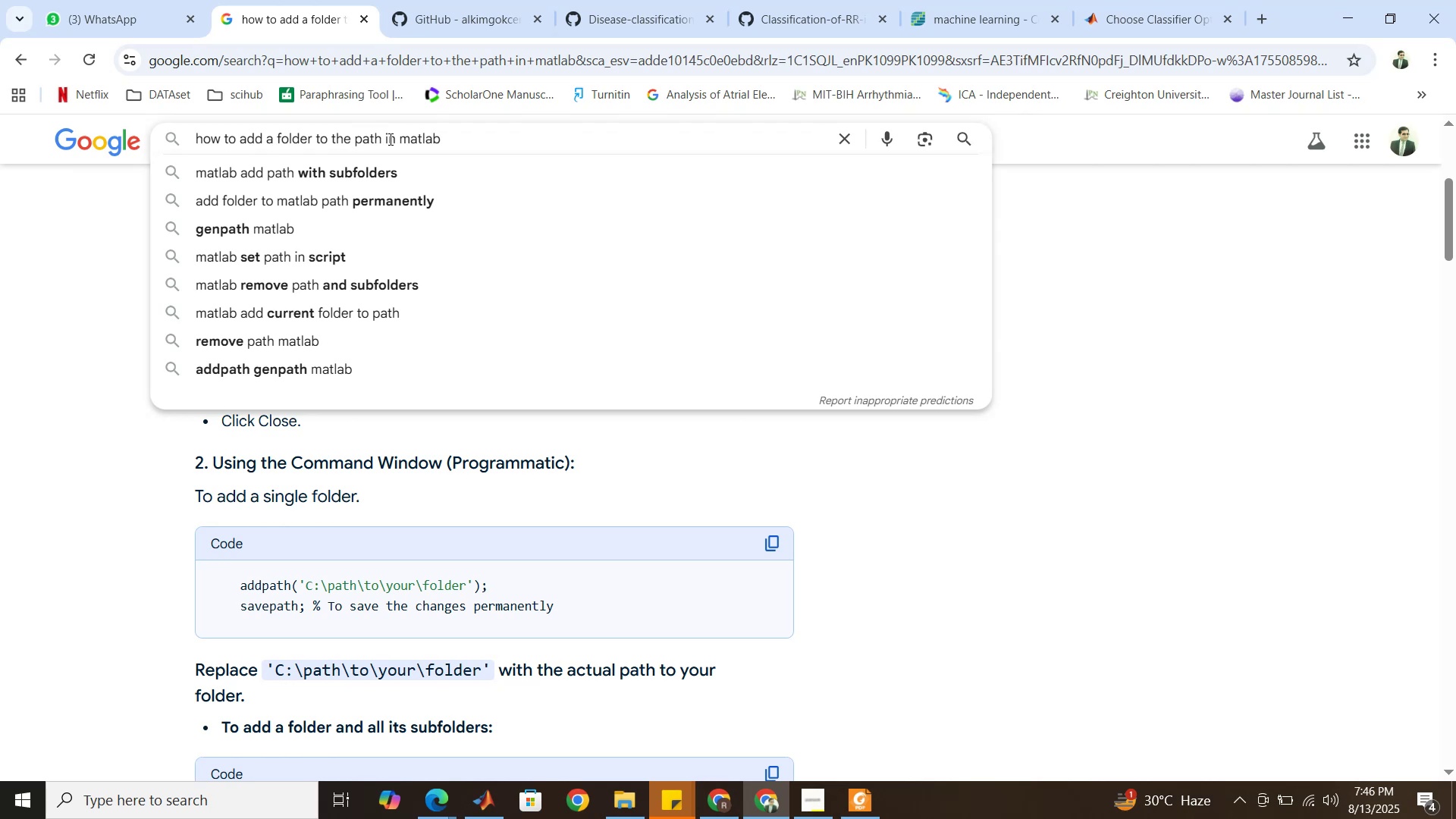 
left_click_drag(start_coordinate=[381, 137], to_coordinate=[192, 130])
 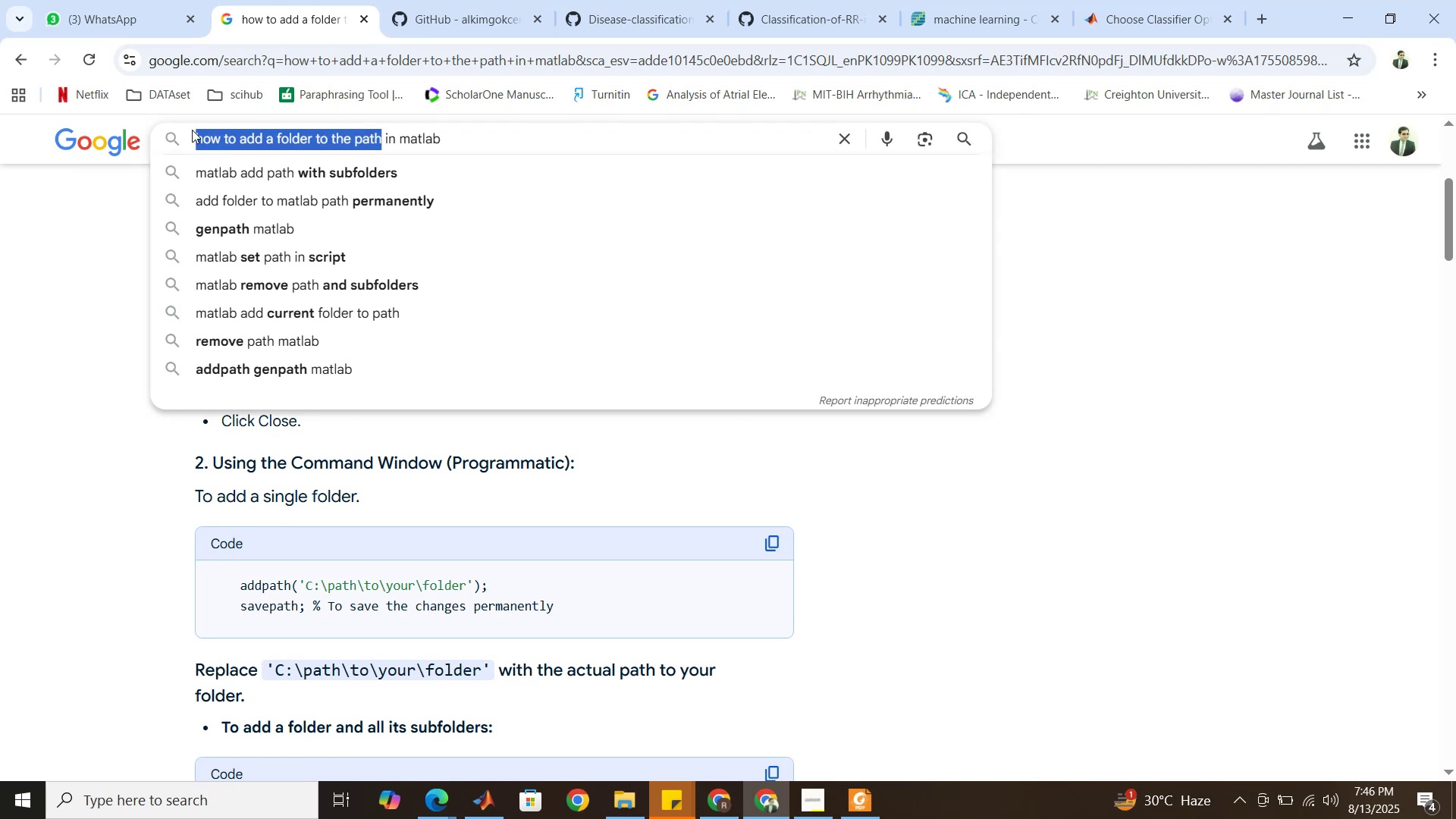 
key(Control+V)
 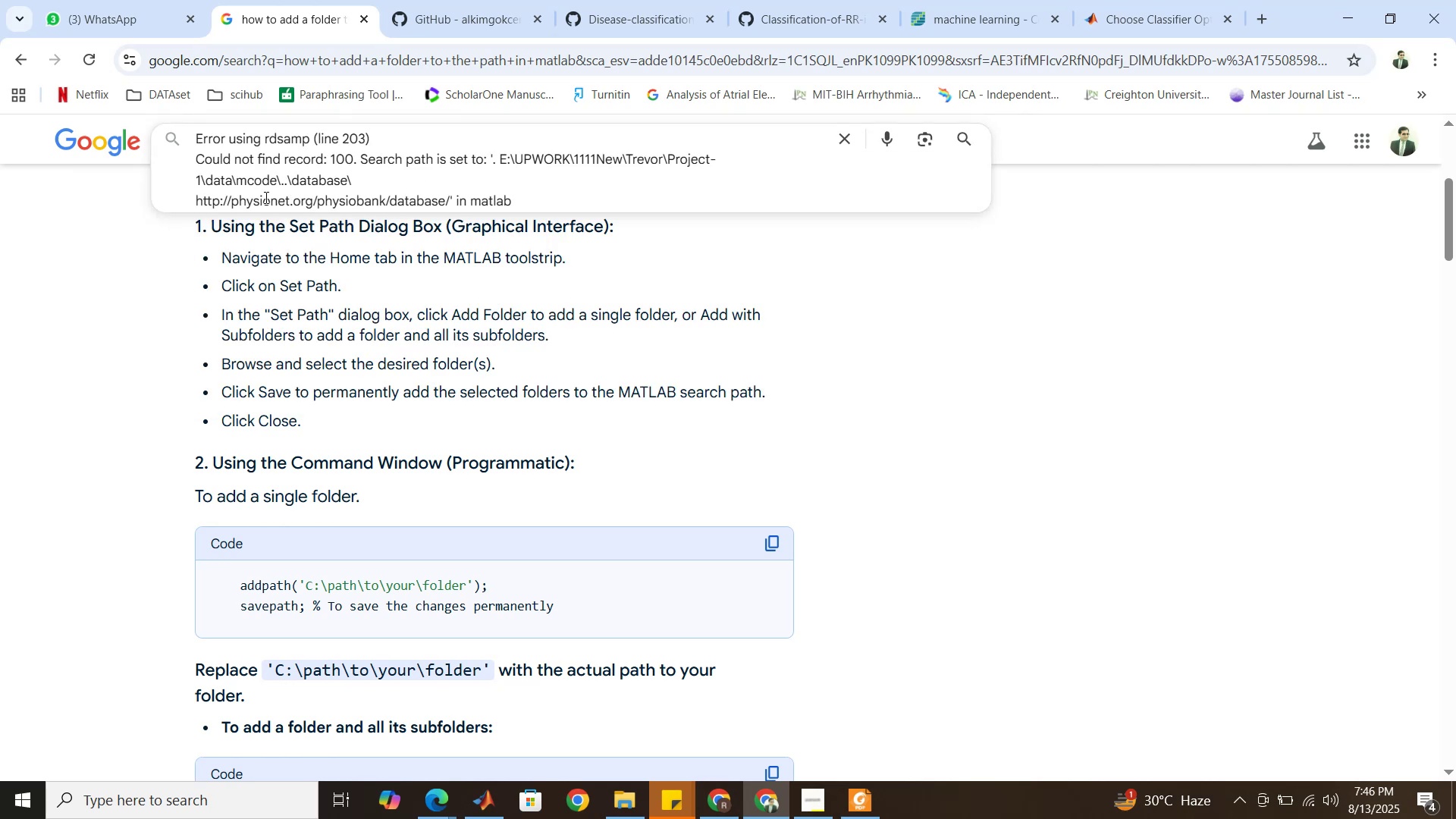 
key(Enter)
 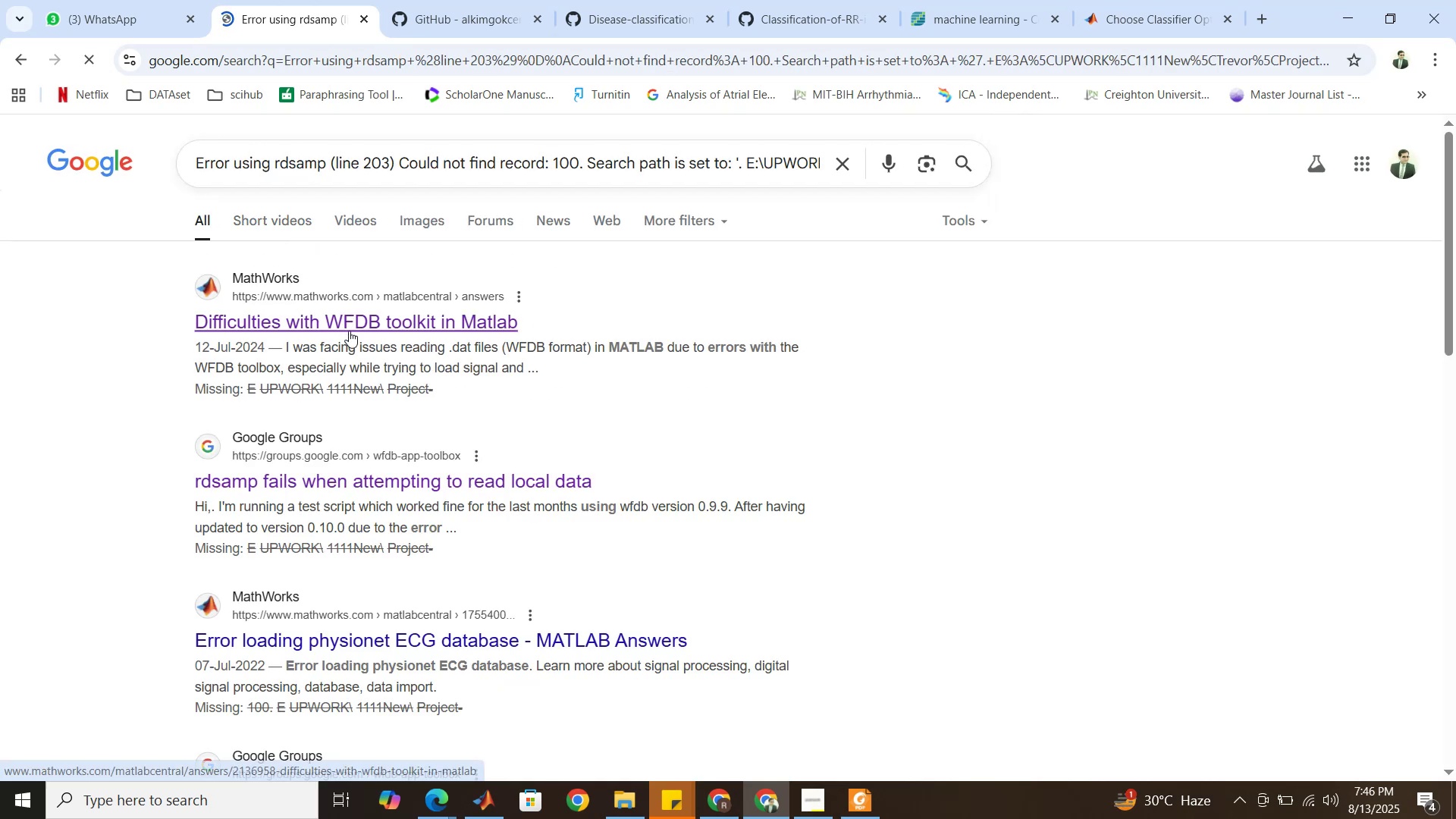 
right_click([353, 328])
 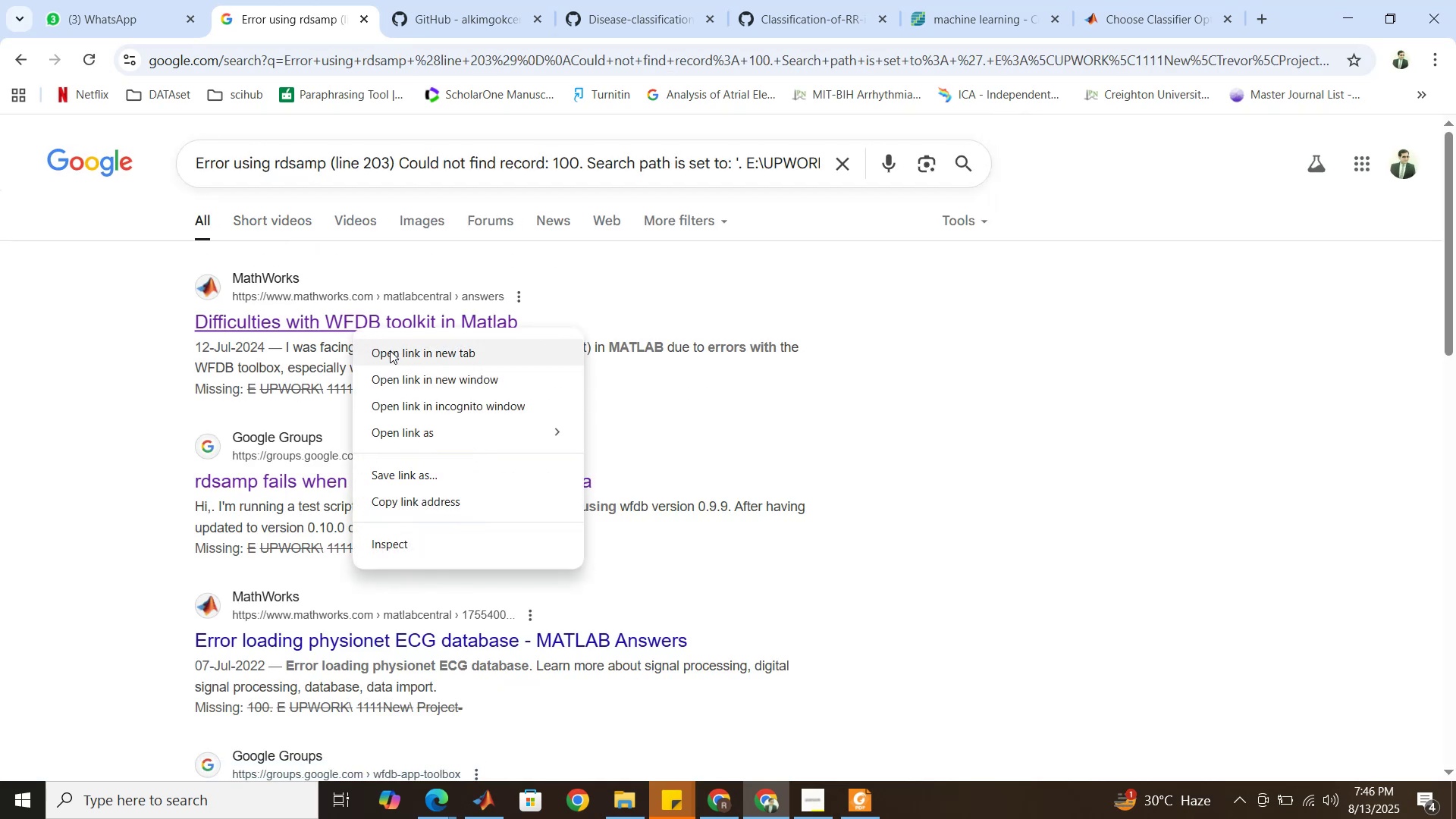 
left_click([390, 350])
 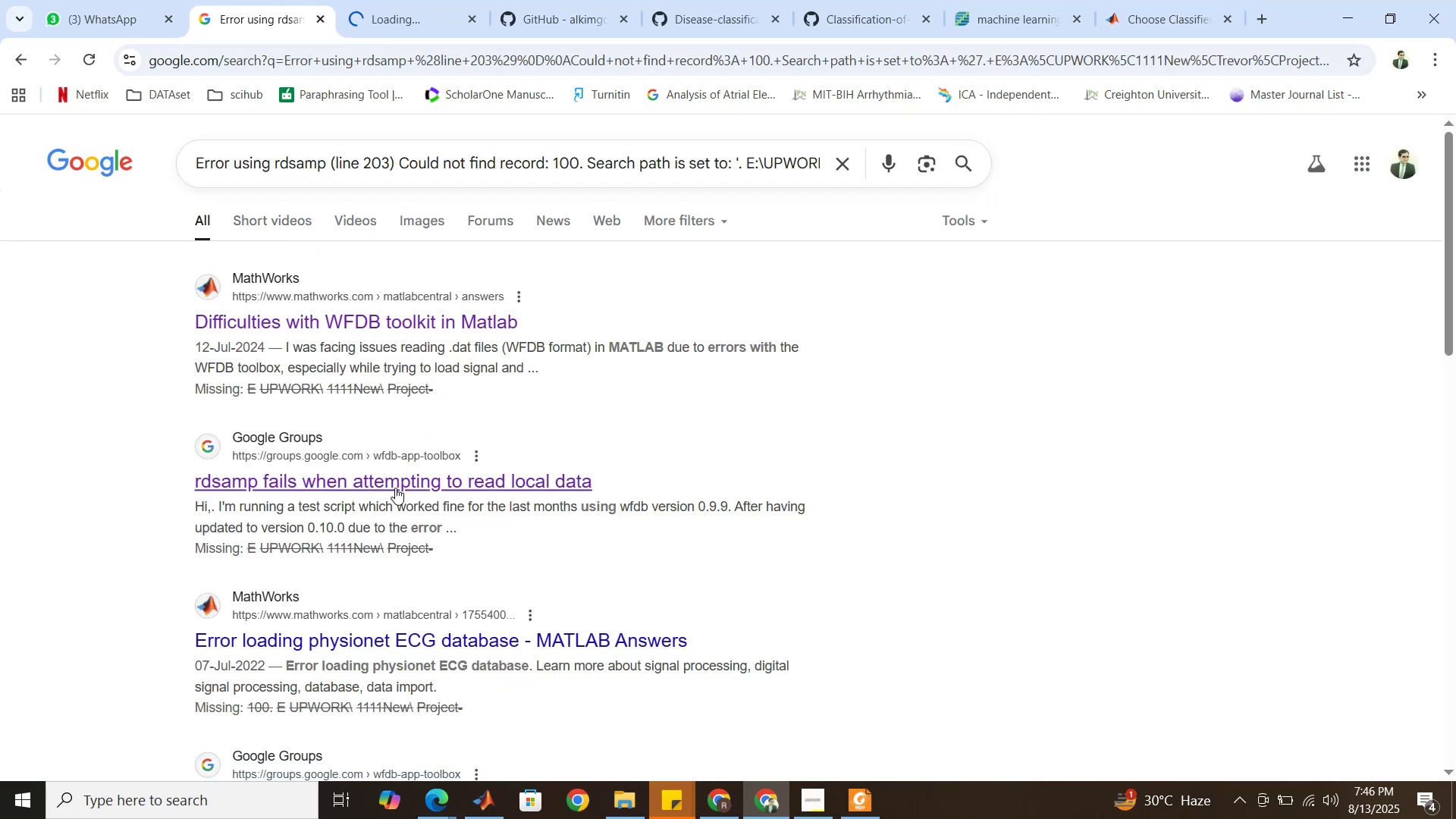 
right_click([395, 488])
 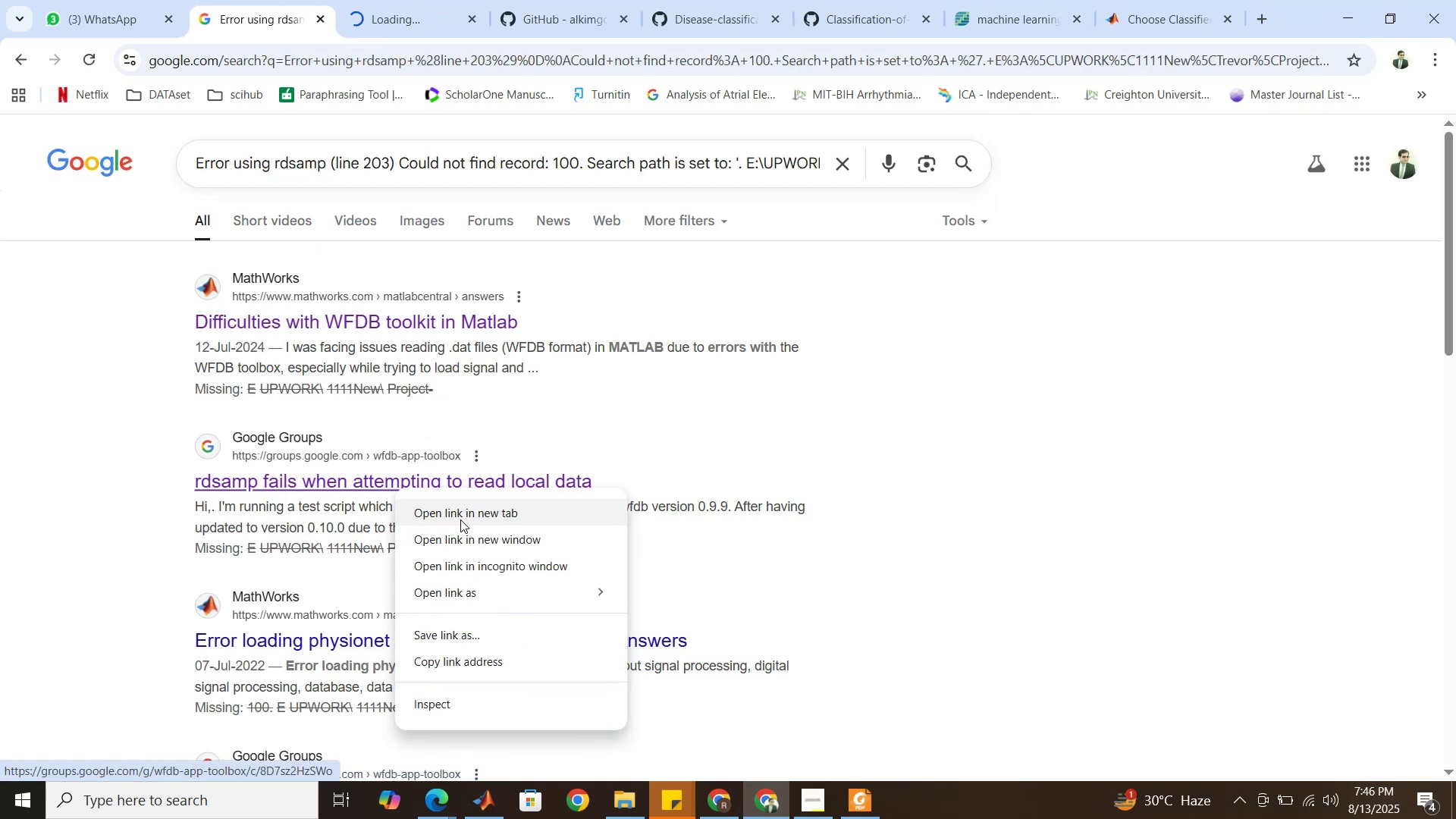 
left_click([463, 516])
 